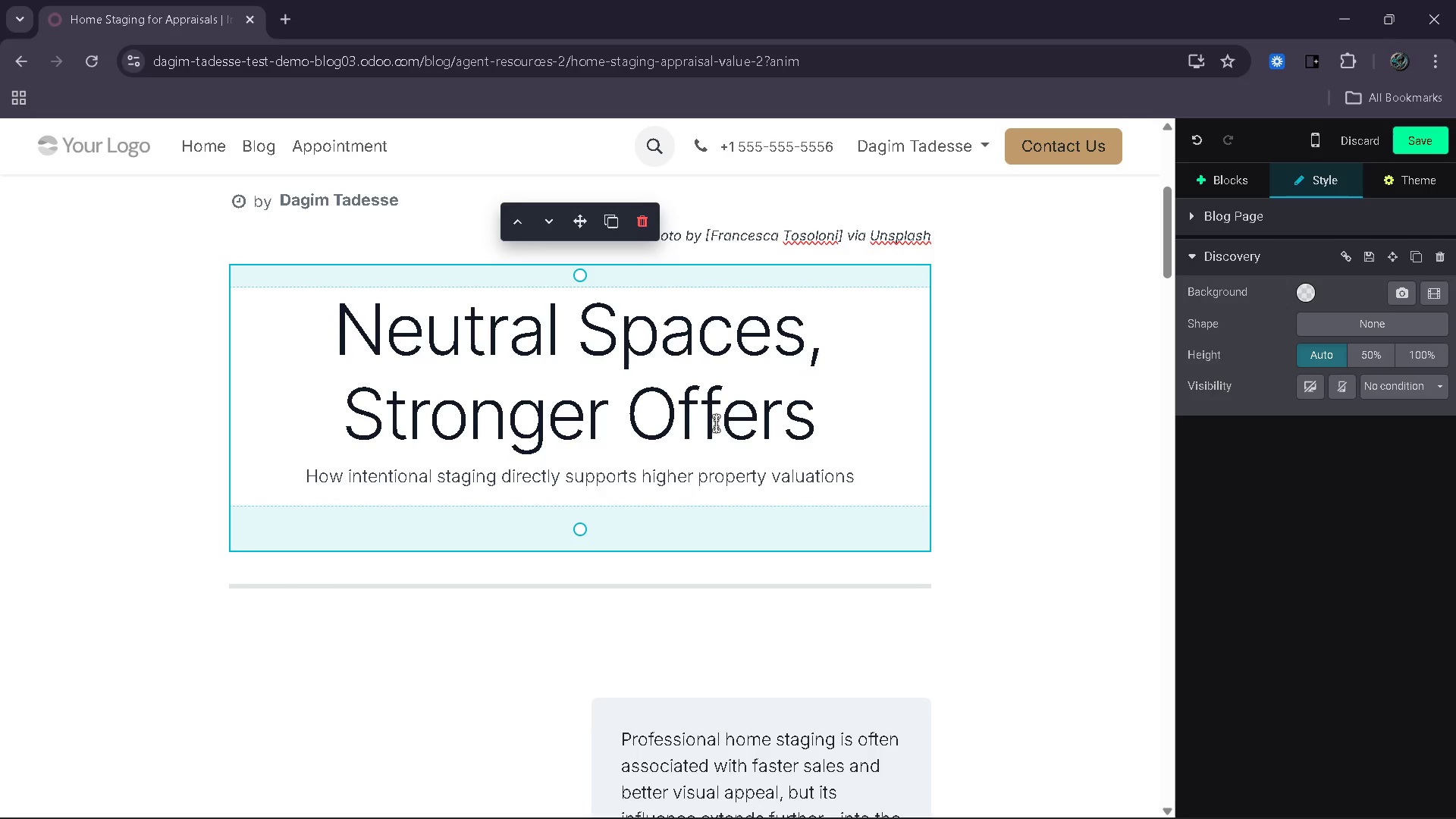 
left_click_drag(start_coordinate=[860, 480], to_coordinate=[303, 482])
 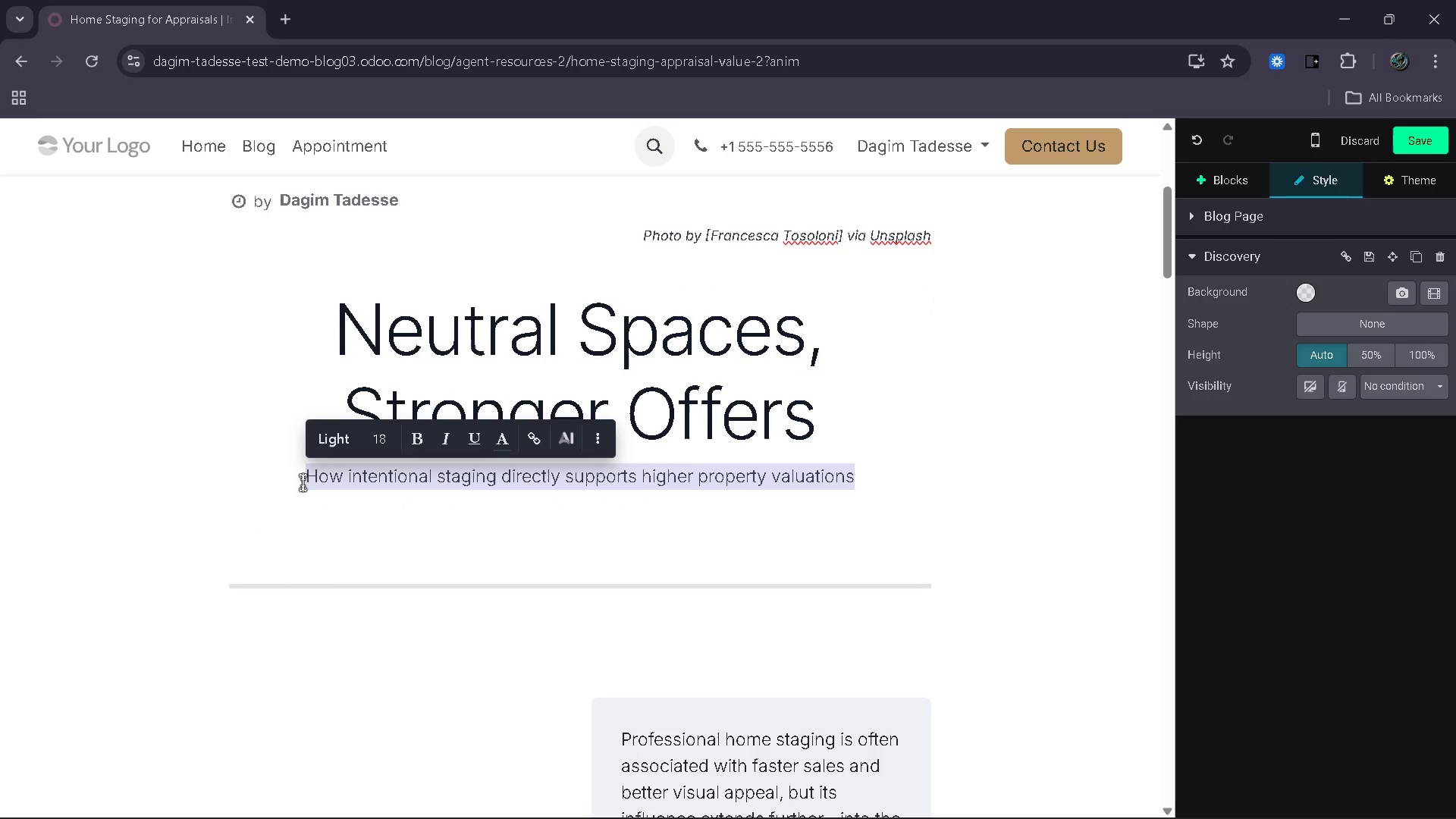 
type(Why remove)
key(Backspace)
type(ing personal bias improves both buyer perception and appraisal consistence)
key(Backspace)
type(y)
 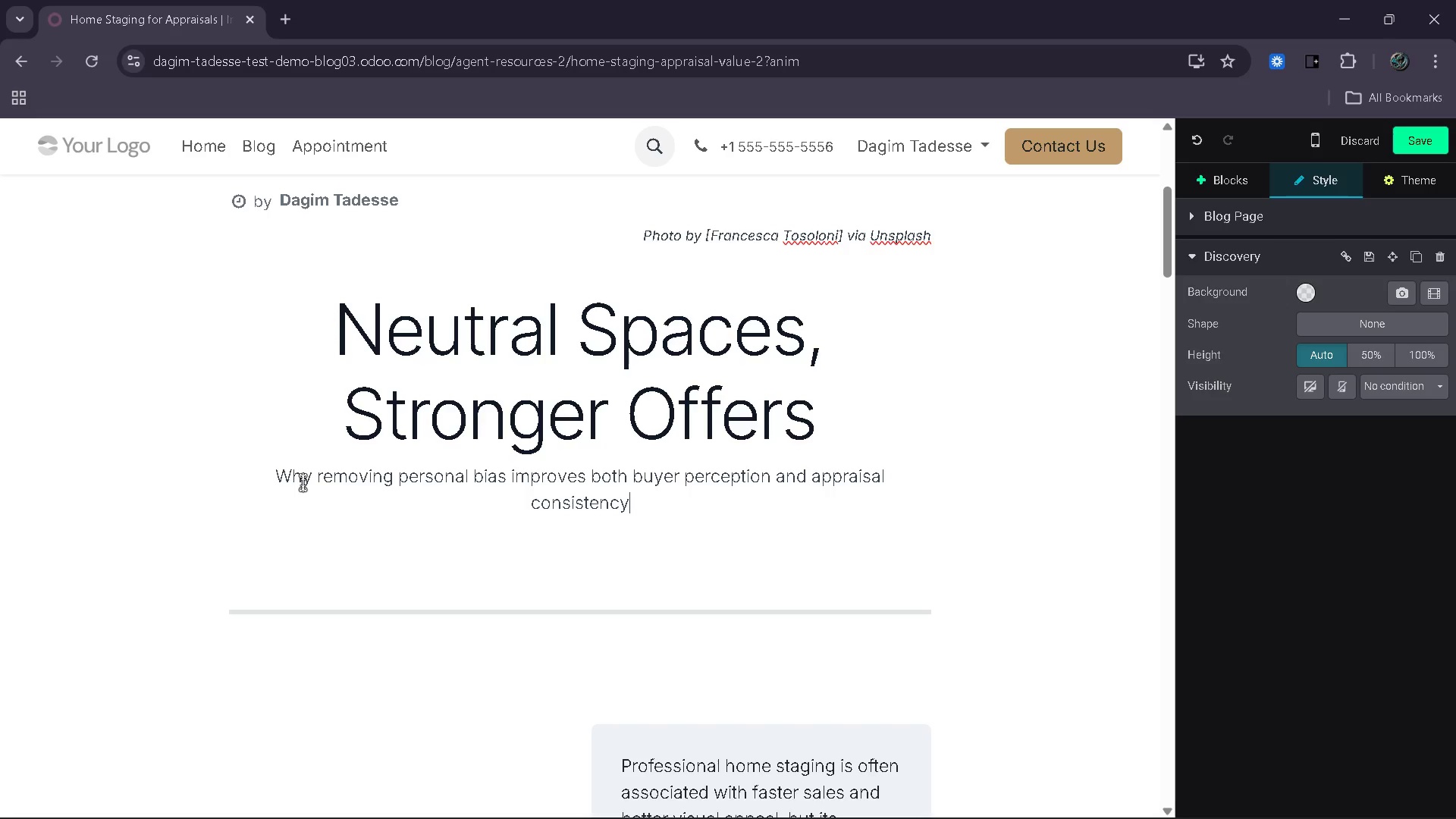 
wait(11.7)
 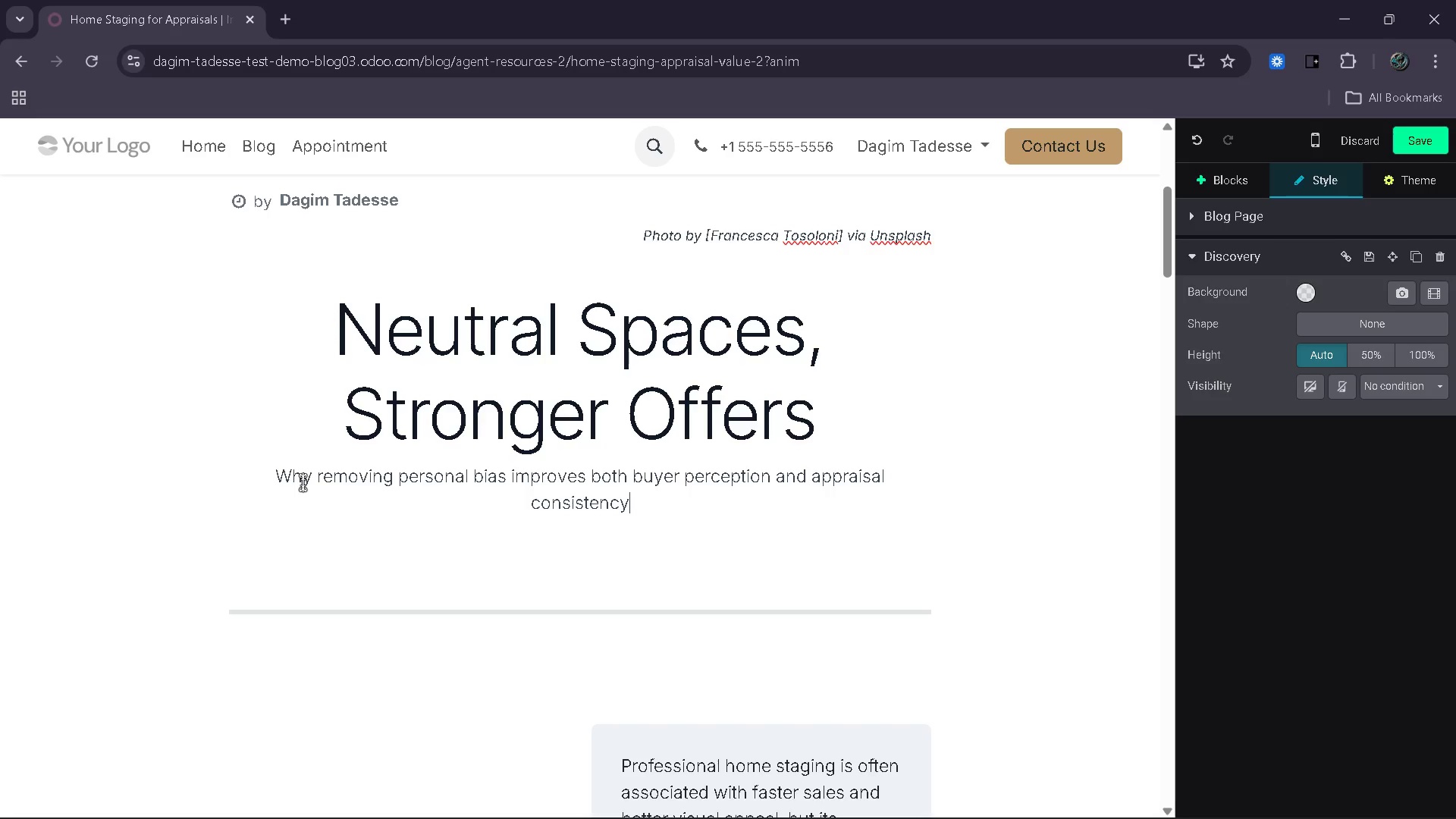 
left_click_drag(start_coordinate=[642, 429], to_coordinate=[649, 398])
 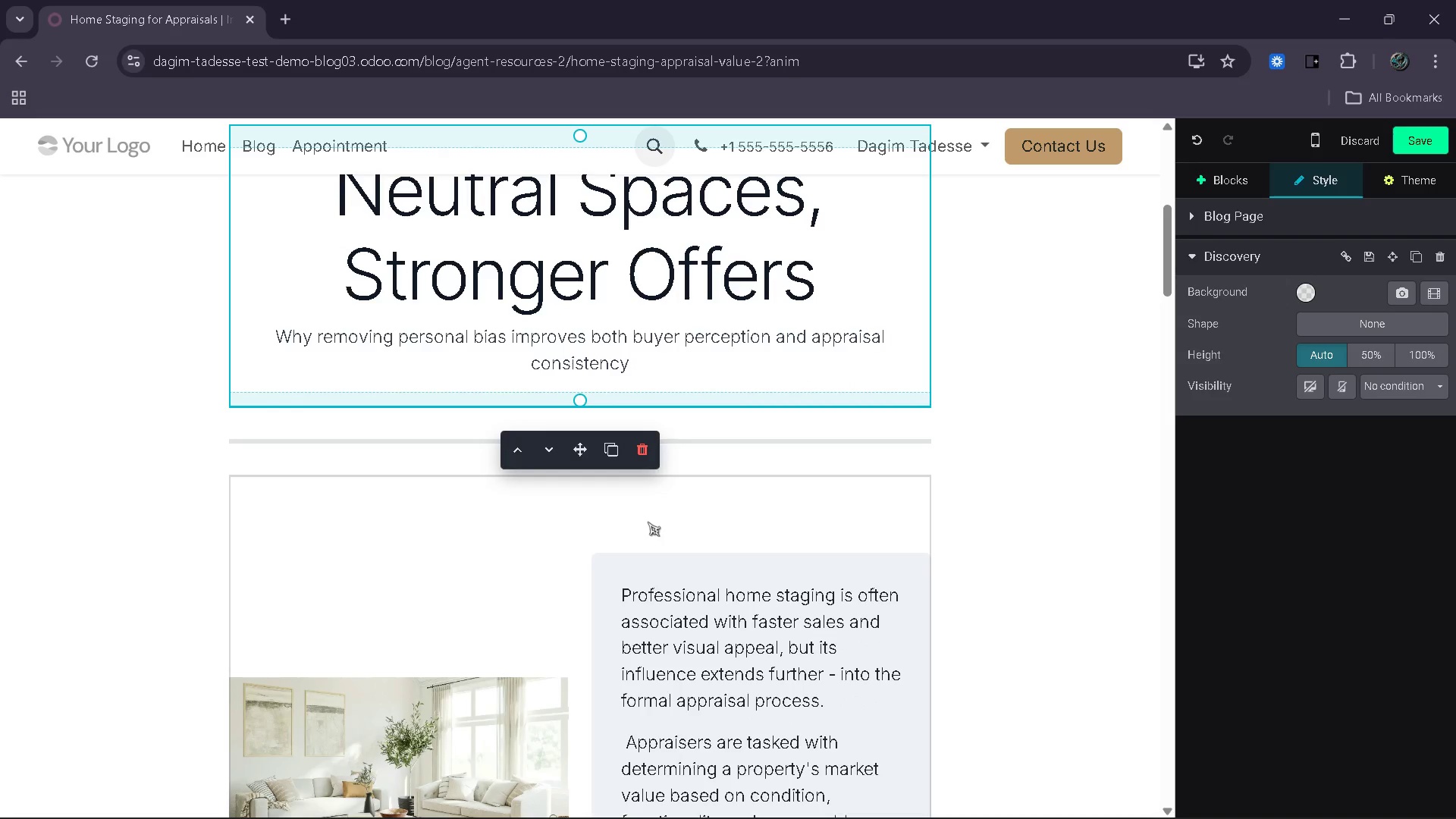 
left_click([648, 522])
 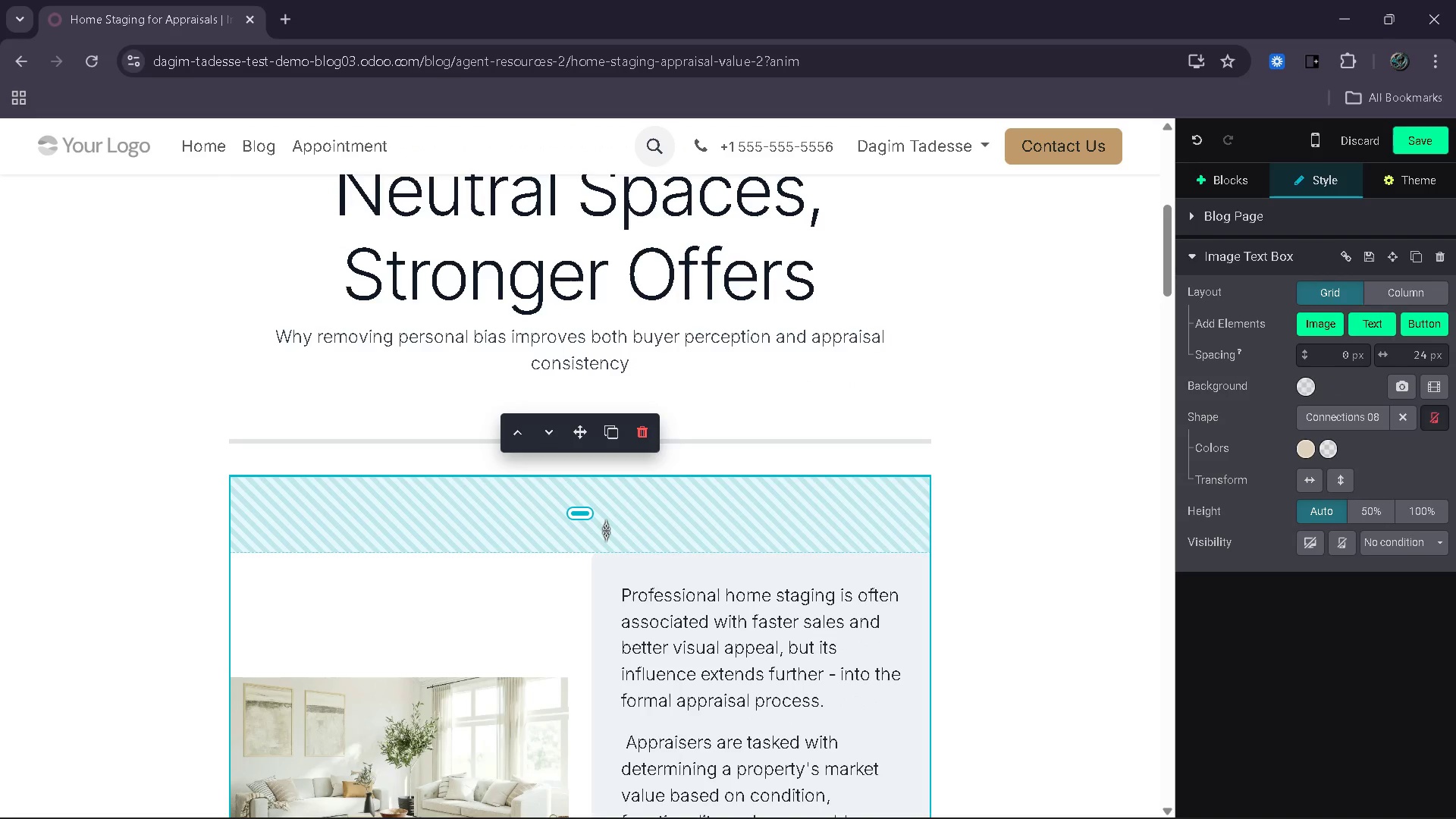 
left_click_drag(start_coordinate=[606, 530], to_coordinate=[625, 487])
 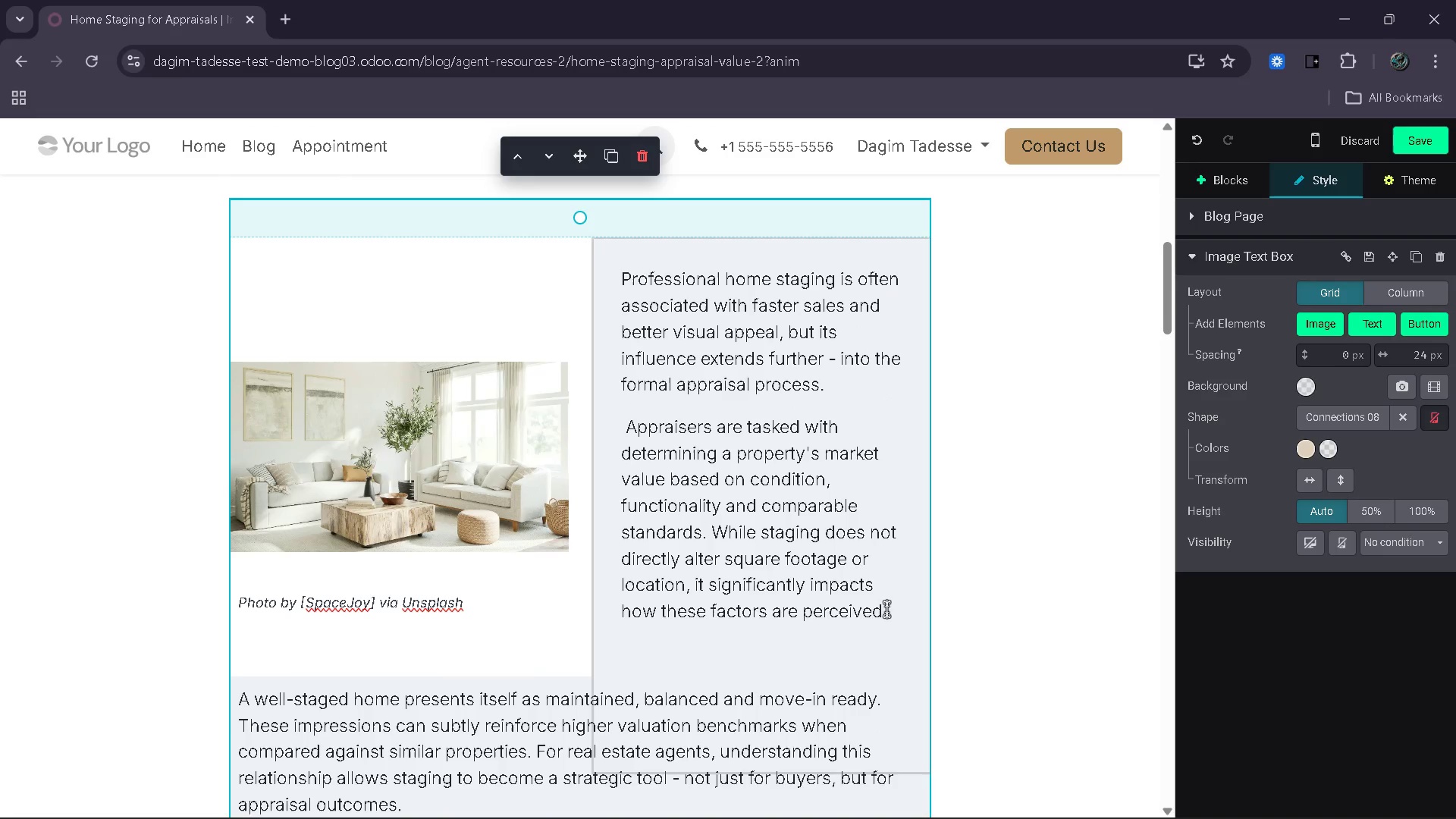 
left_click_drag(start_coordinate=[897, 603], to_coordinate=[623, 284])
 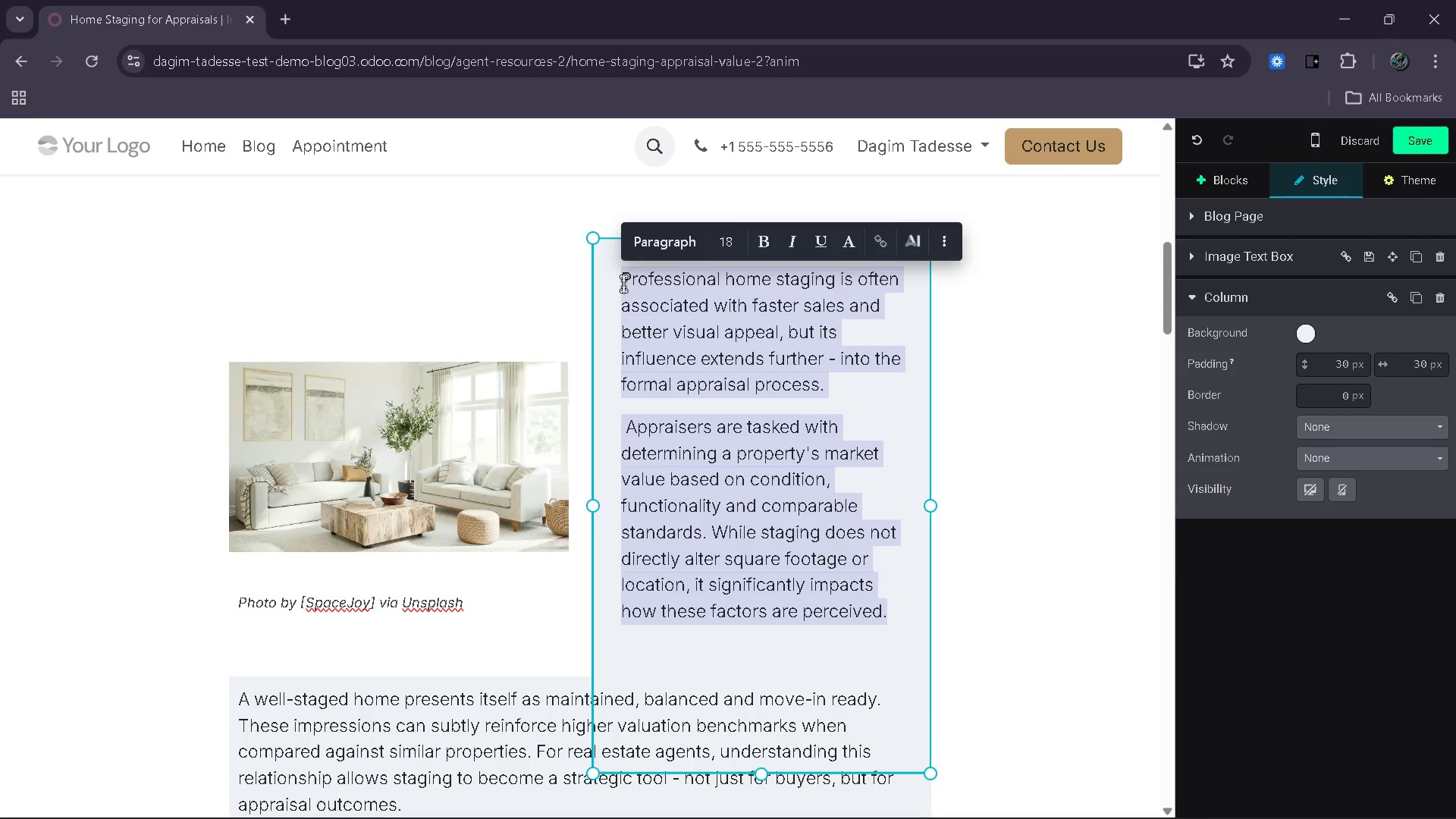 
type(ne)
key(Backspace)
key(Backspace)
type(One of the most overlooked principles in home staging is the concept of neutralization. While bold design choices may reflect personality, they can unintentionally introduce friction during bith)
key(Backspace)
key(Backspace)
key(Backspace)
type(oth buyer ecaluation)
key(Backspace)
key(Backspace)
key(Backspace)
key(Backspace)
key(Backspace)
key(Backspace)
key(Backspace)
key(Backspace)
key(Backspace)
type(valuation and property appraisal.)
 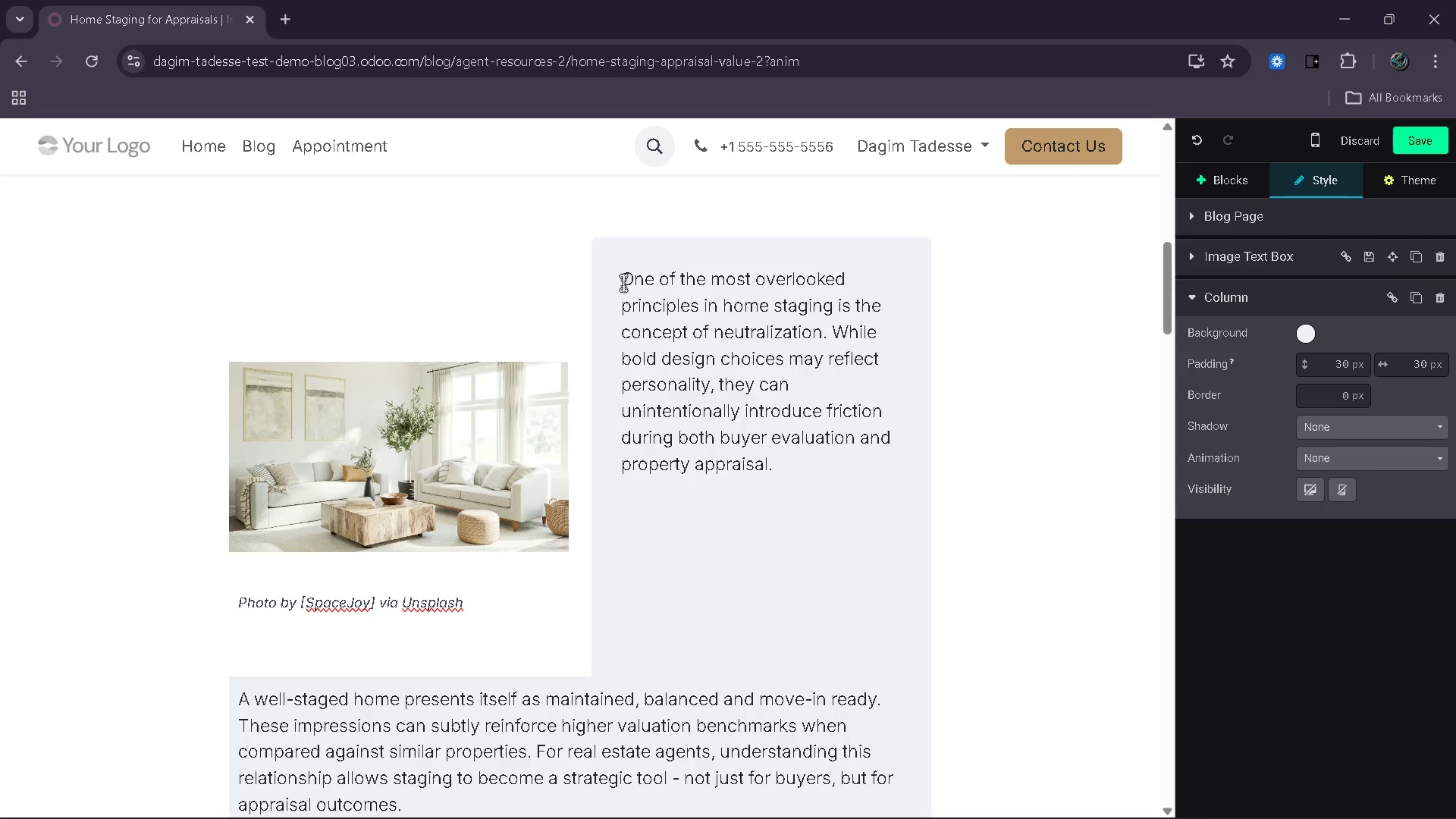 
key(Enter)
 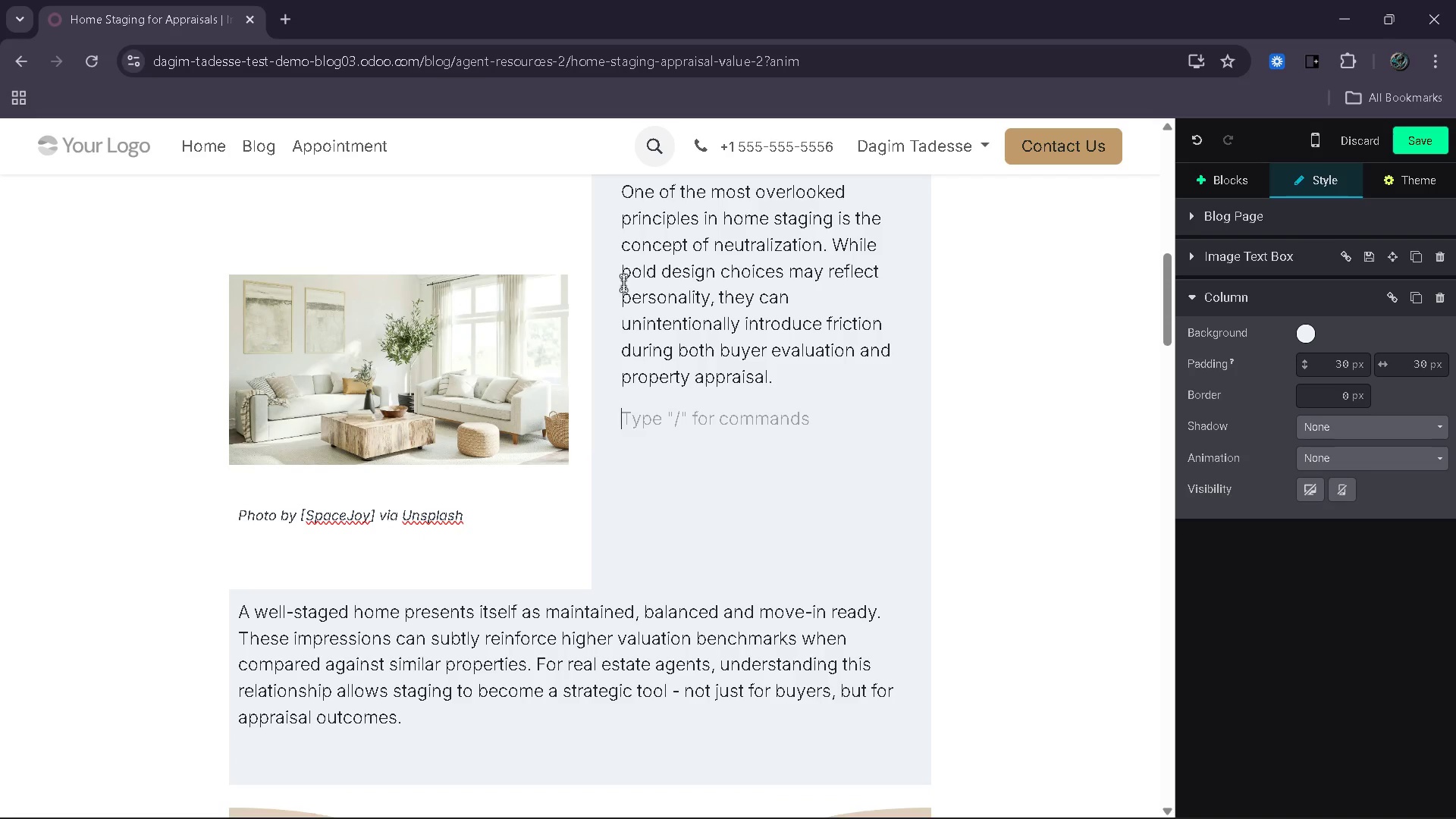 
wait(9.44)
 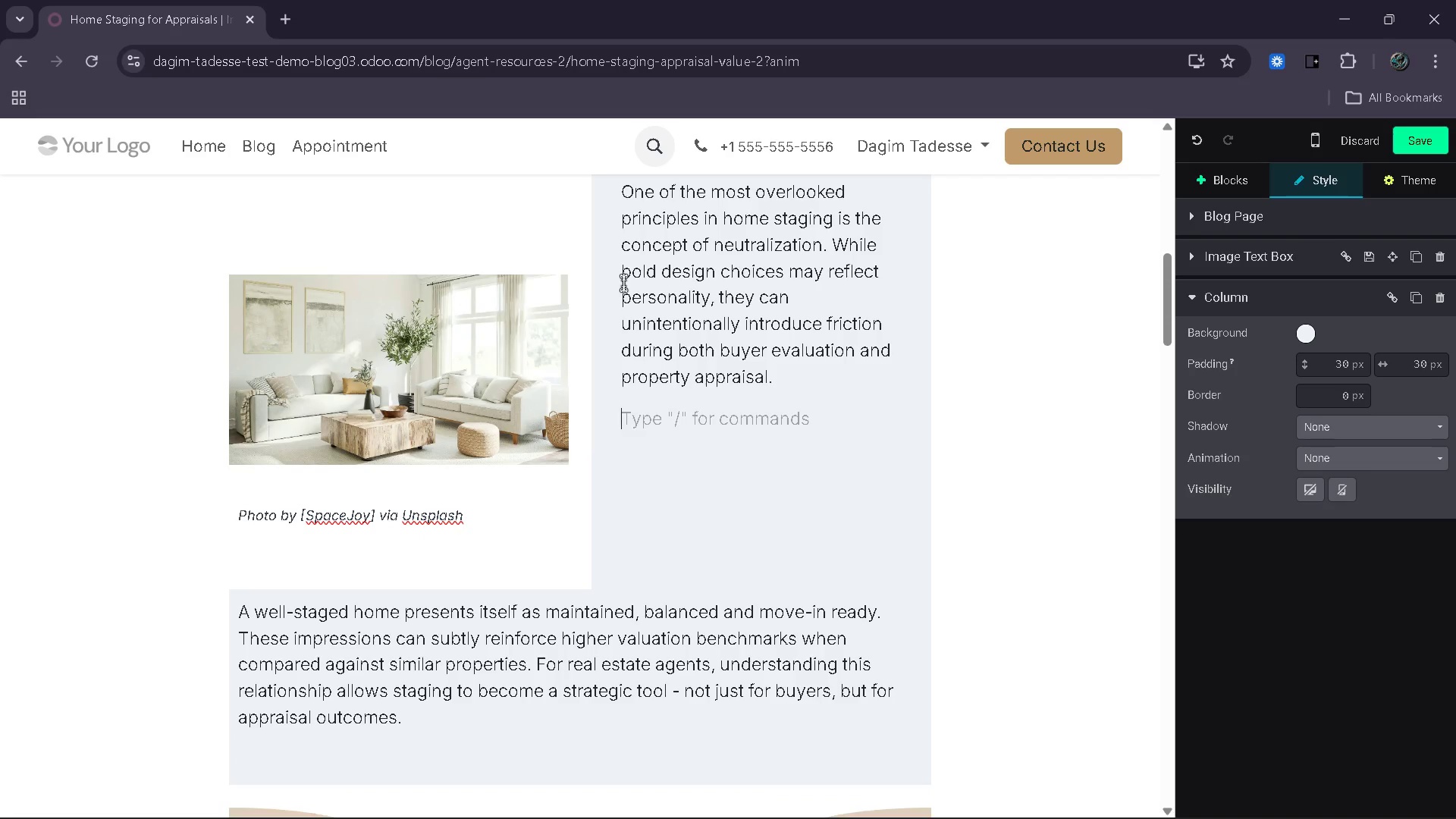 
left_click([738, 508])
 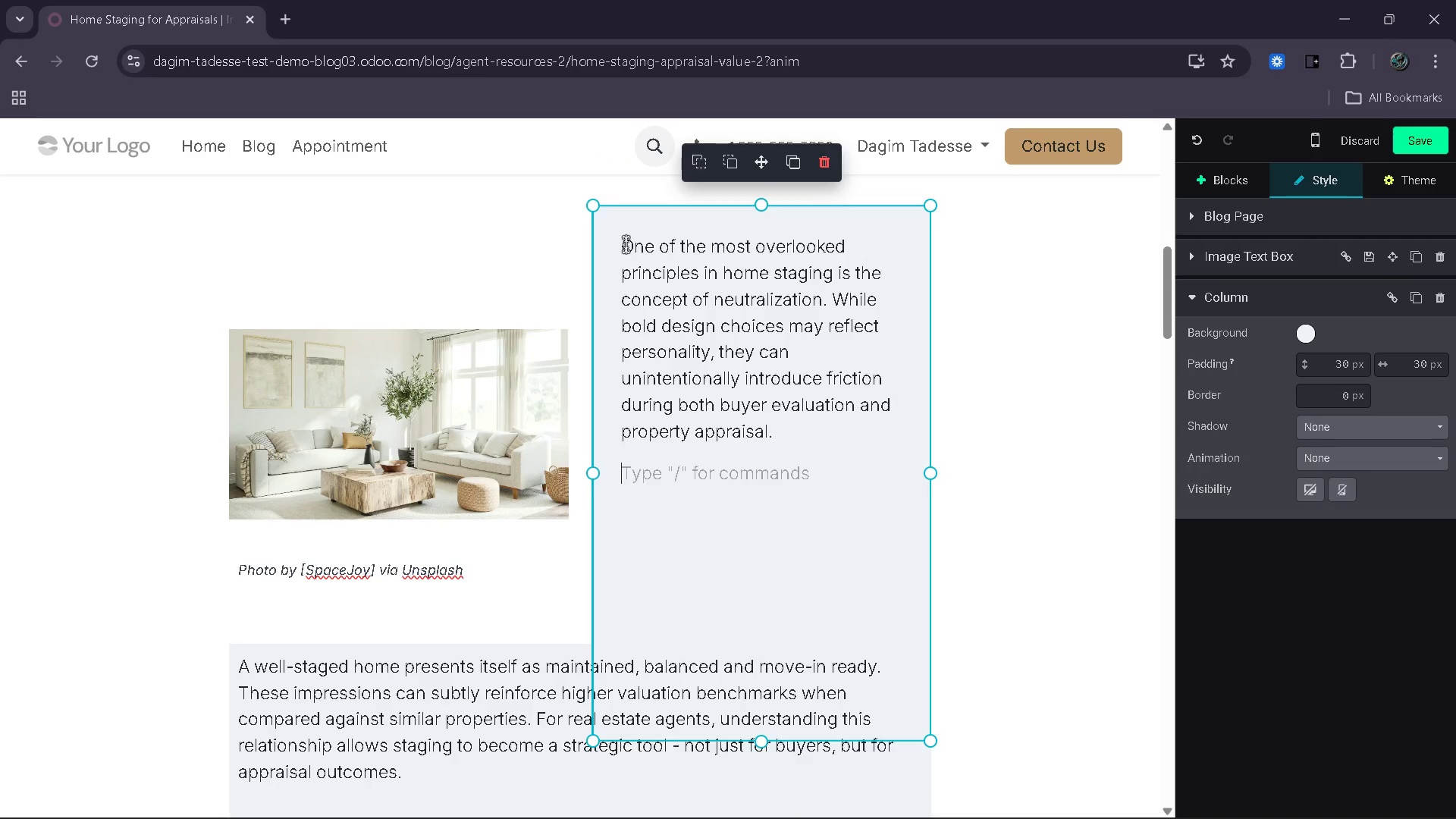 
wait(5.31)
 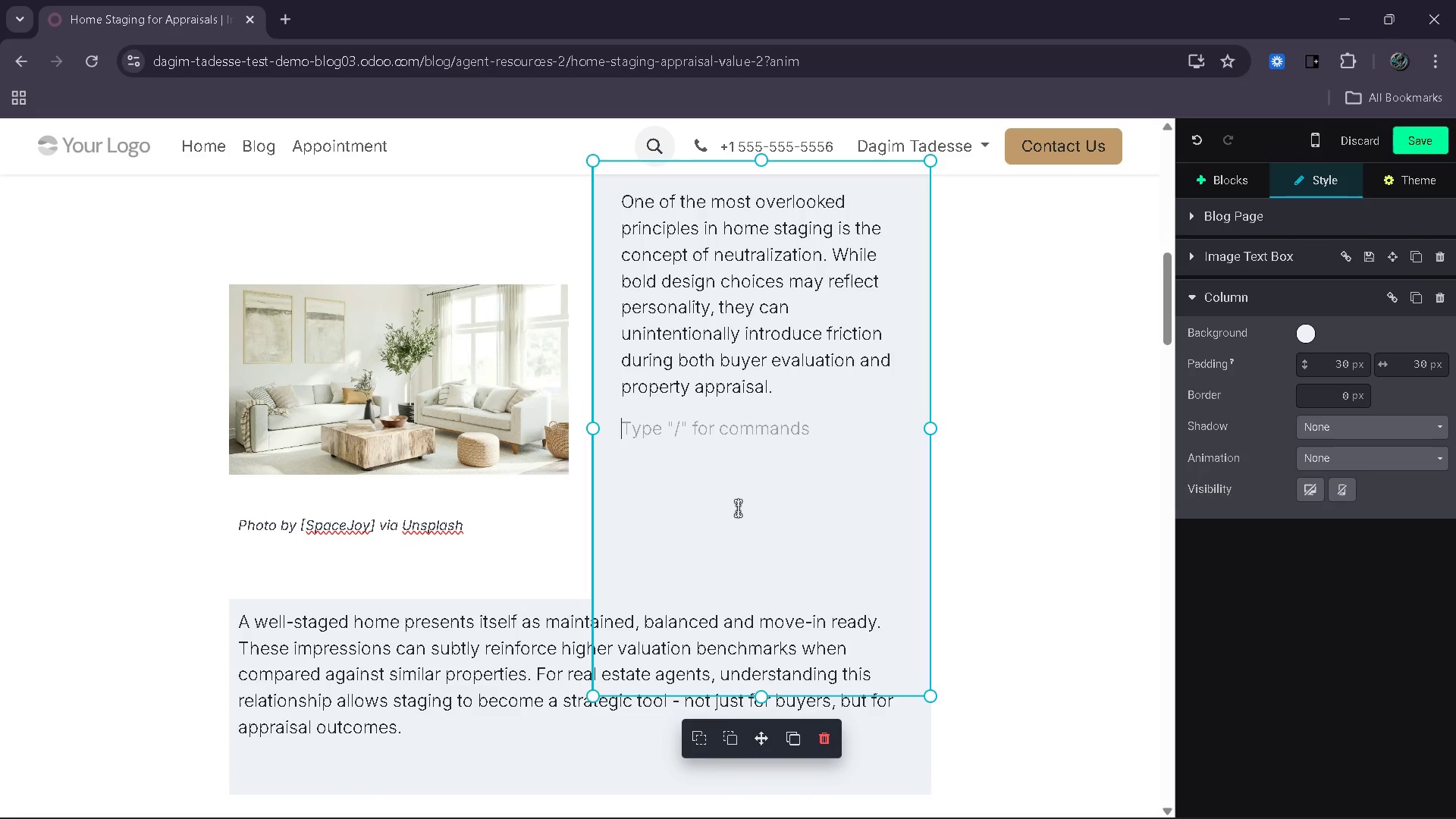 
type(Mea)
key(Backspace)
key(Backspace)
key(Backspace)
type(Nea)
key(Backspace)
type(utral staging focuses on ceating universally appealing space)
 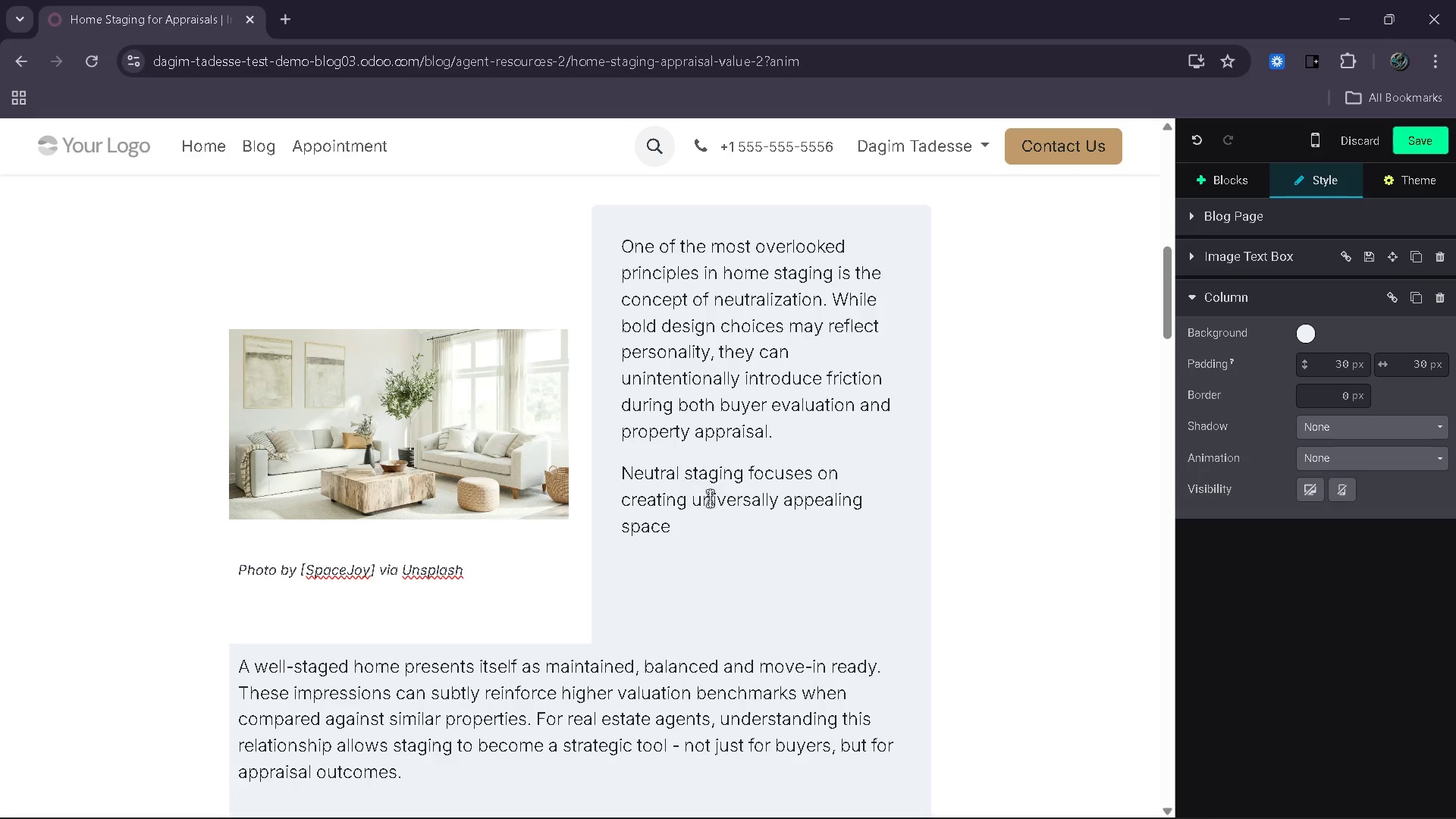 
type( that allow viewers to pre)
key(Backspace)
type(oject their own preferences onto tha)
key(Backspace)
type(e home. For apprasers, this reduces)
 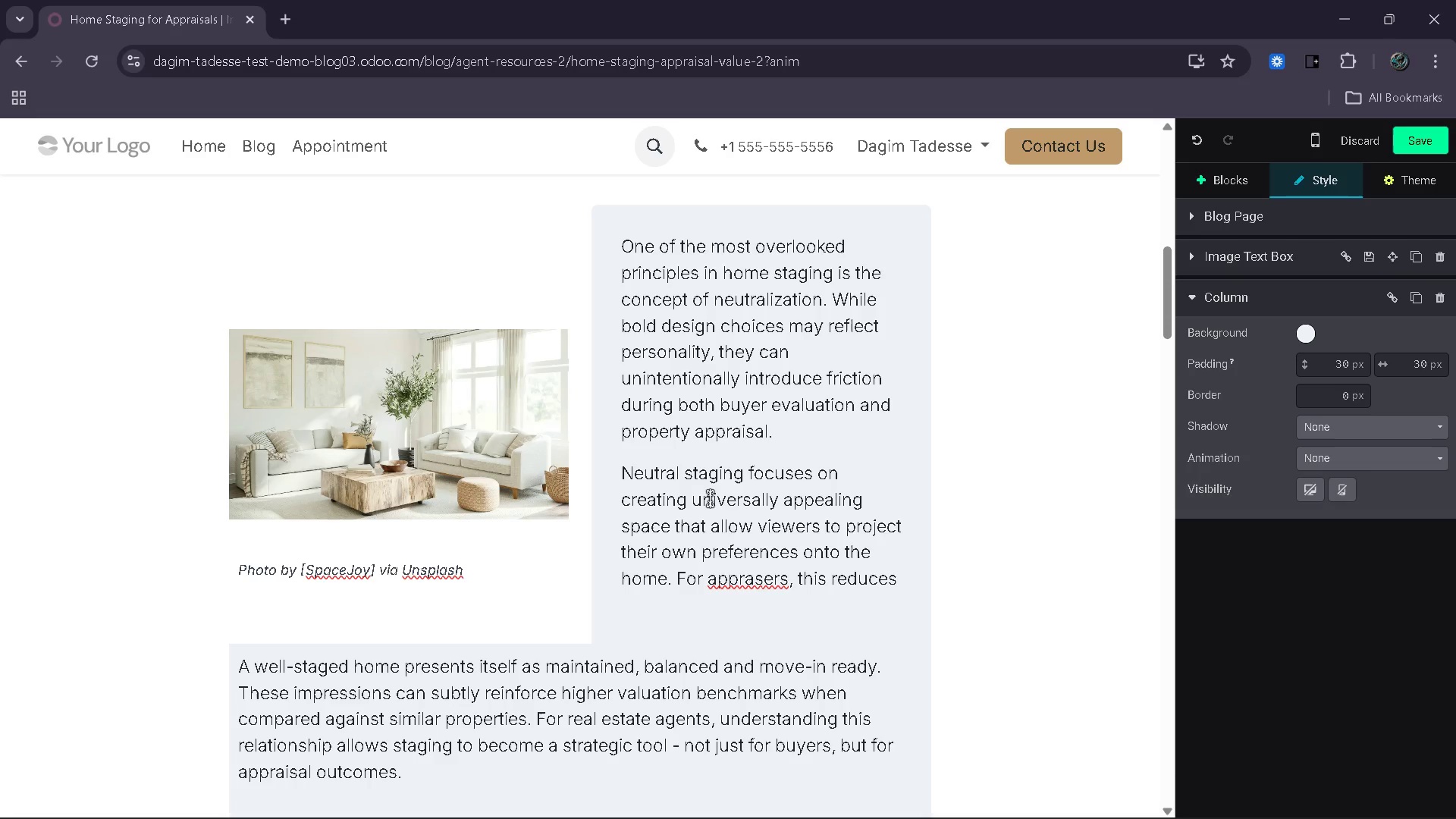 
left_click([753, 585])
 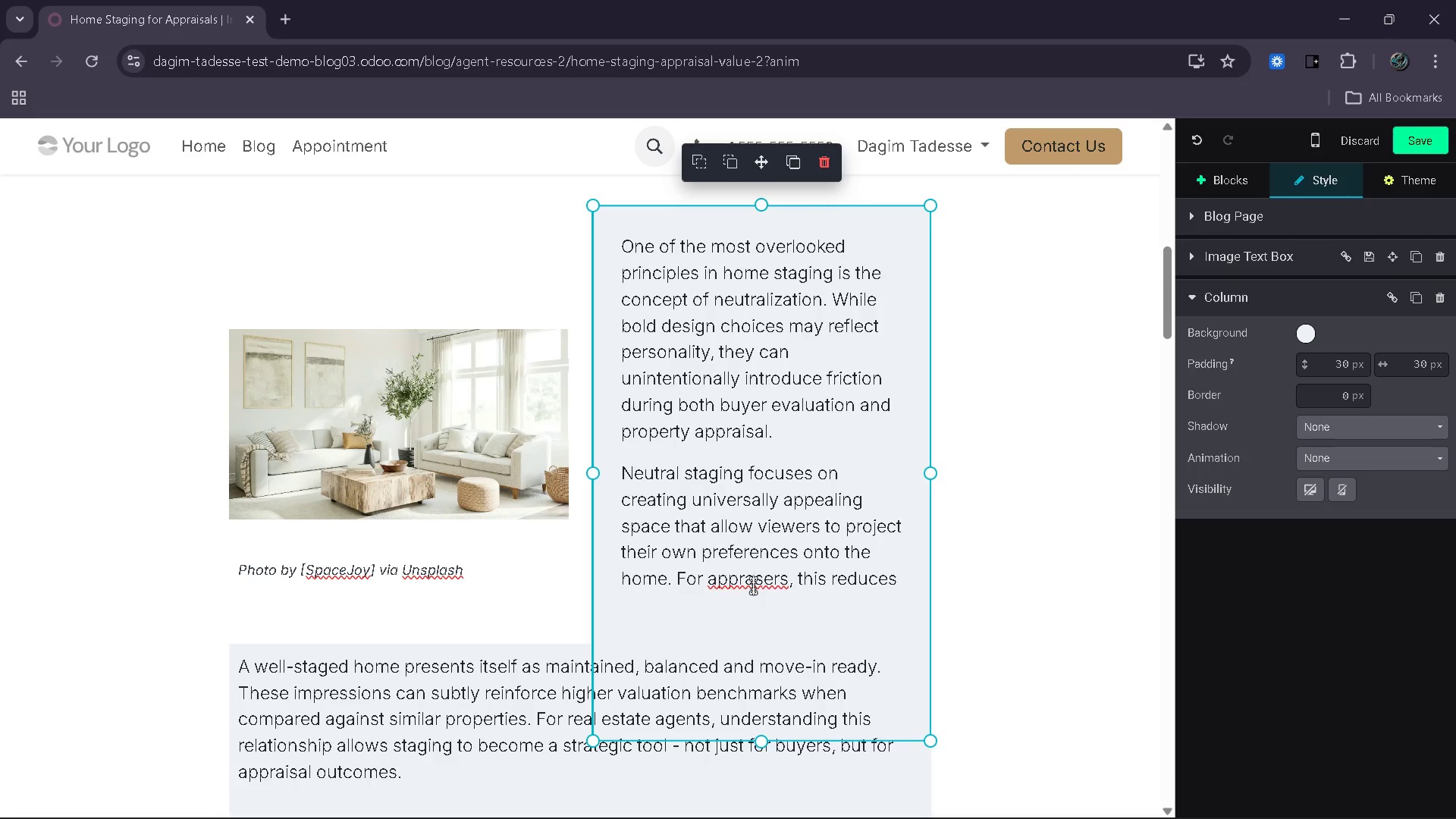 
key(I)
 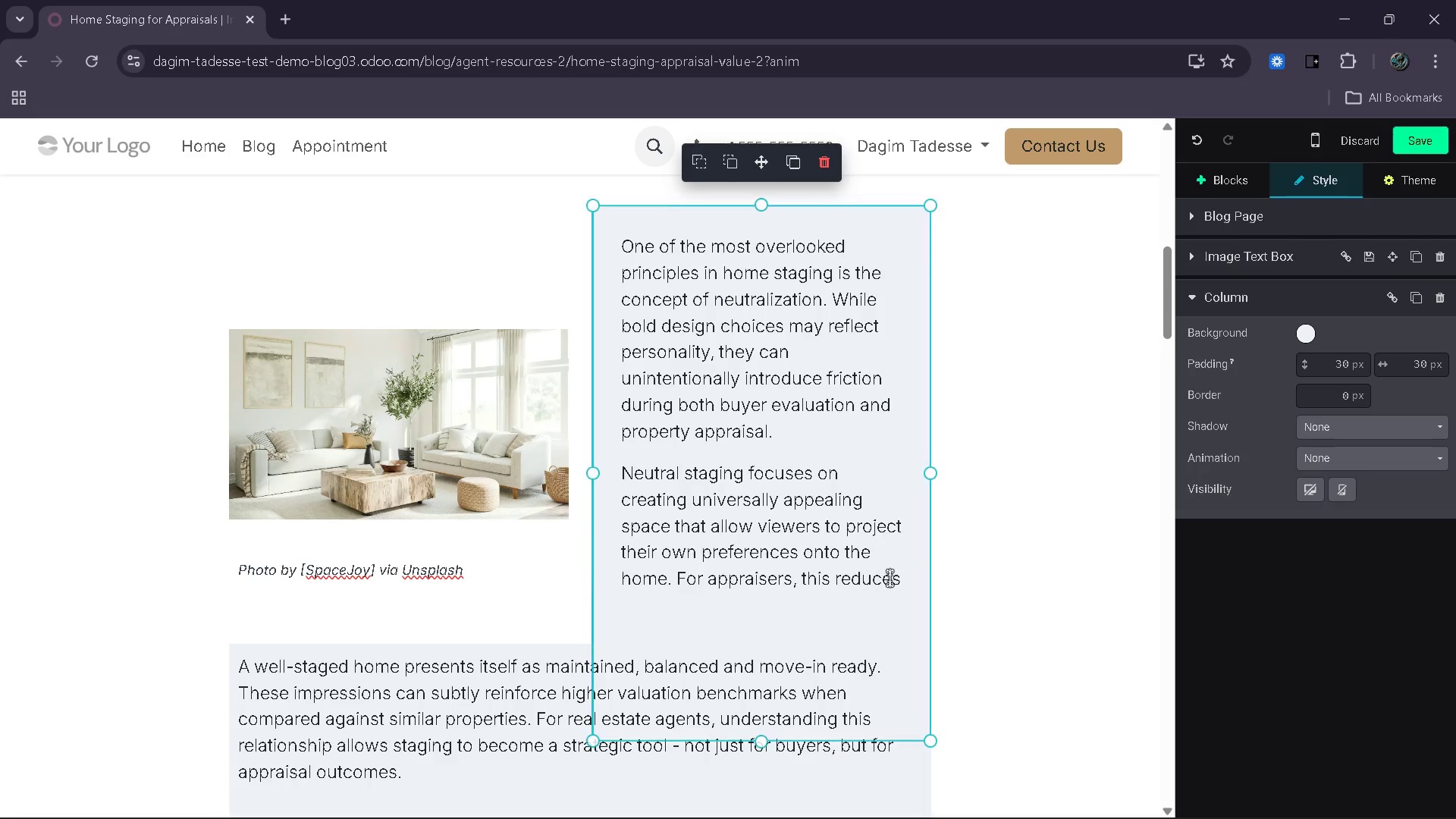 
left_click([906, 578])
 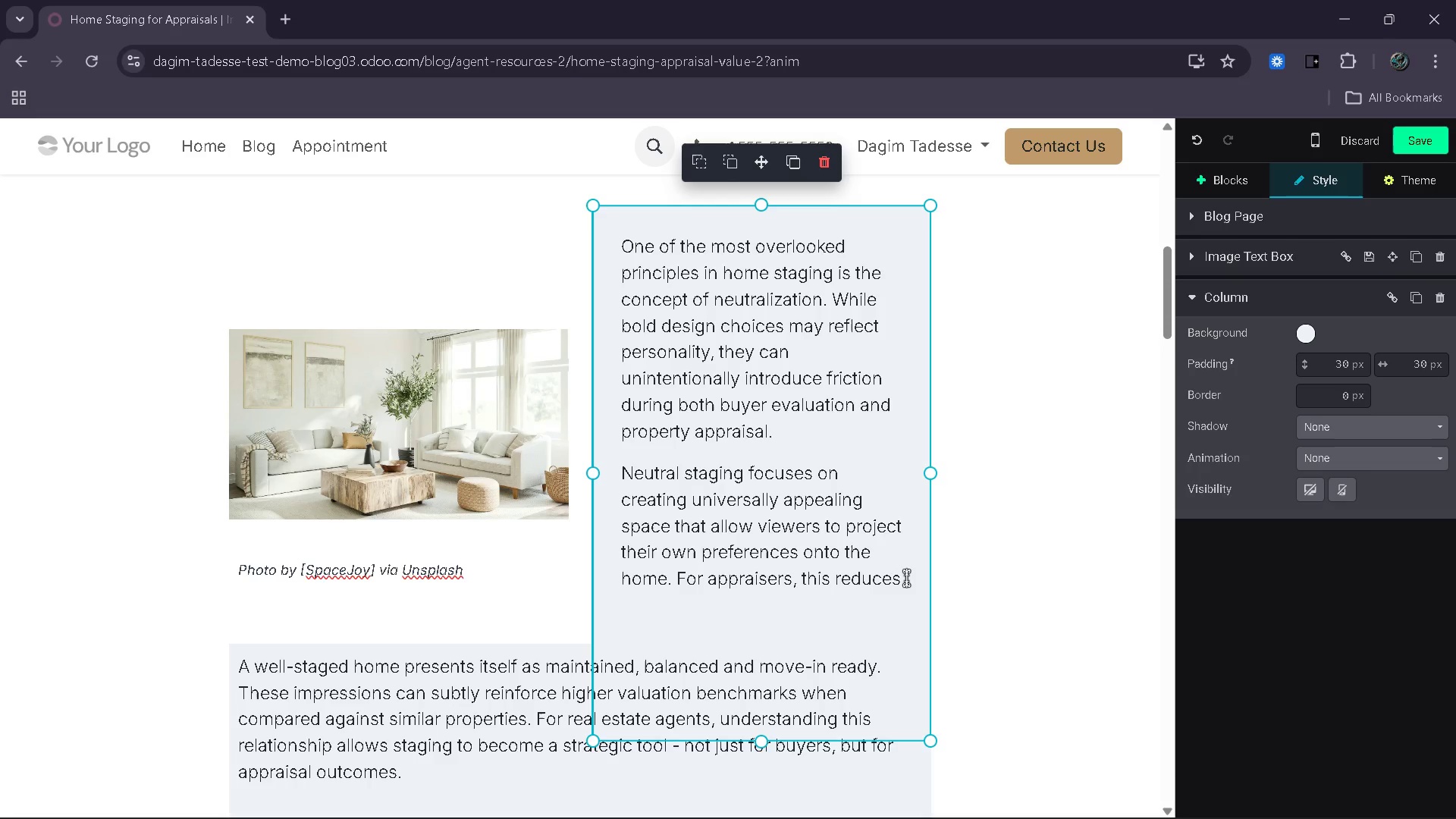 
type( visual noise and simplifies the evaluation process. they can fouc)
key(Backspace)
key(Backspace)
type(cus on structure)
key(Backspace)
key(Backspace)
key(Backspace)
key(Backspace)
key(Backspace)
key(Backspace)
key(Backspace)
key(Backspace)
key(Backspace)
key(Backspace)
key(Backspace)
key(Backspace)
key(Backspace)
key(Backspace)
key(Backspace)
key(Backspace)
key(Backspace)
key(Backspace)
key(Backspace)
key(Backspace)
key(Backspace)
key(Backspace)
key(Backspace)
key(Backspace)
key(Backspace)
key(Backspace)
key(Backspace)
key(Backspace)
 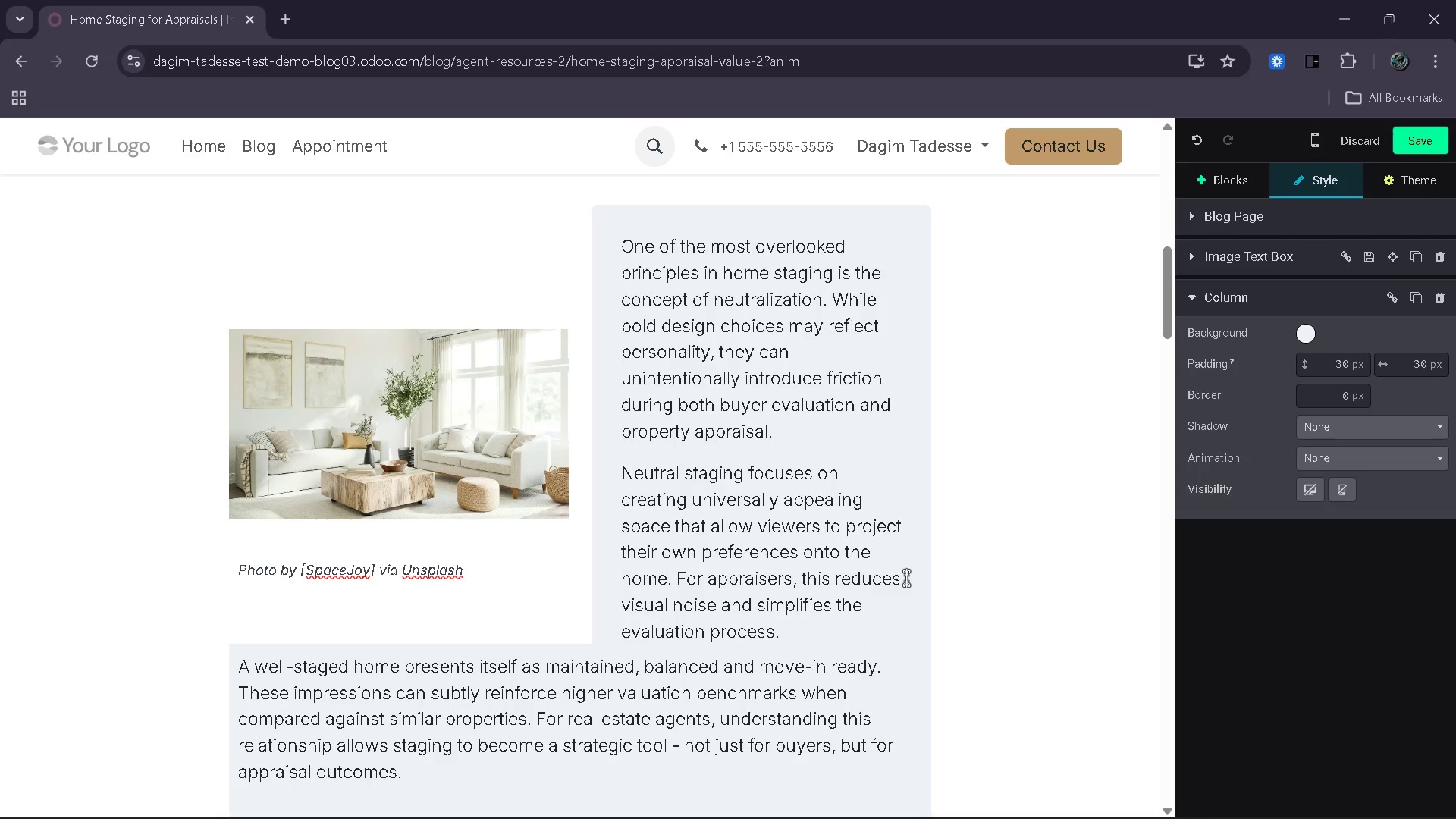 
wait(18.42)
 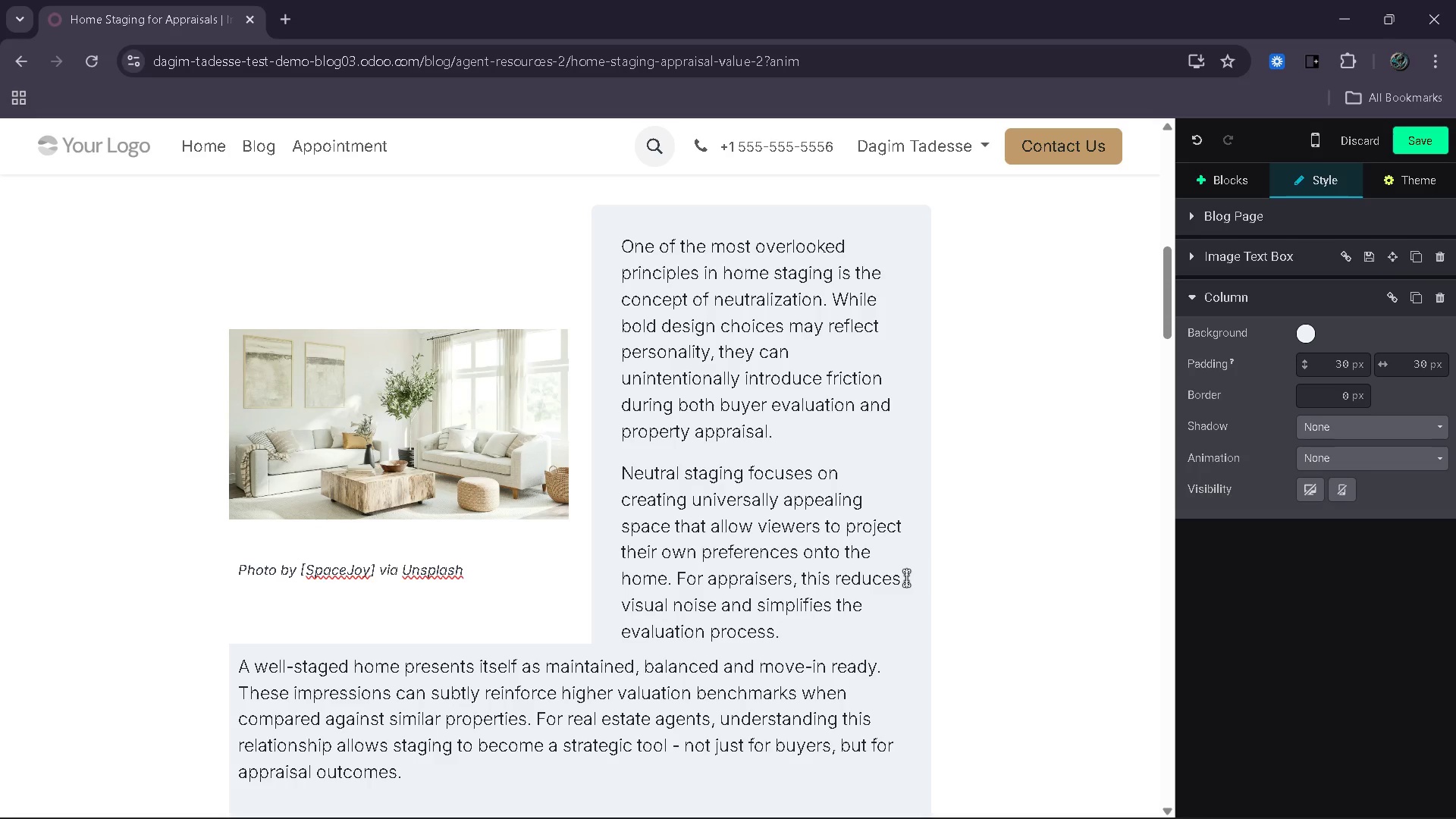 
left_click_drag(start_coordinate=[789, 633], to_coordinate=[675, 577])
 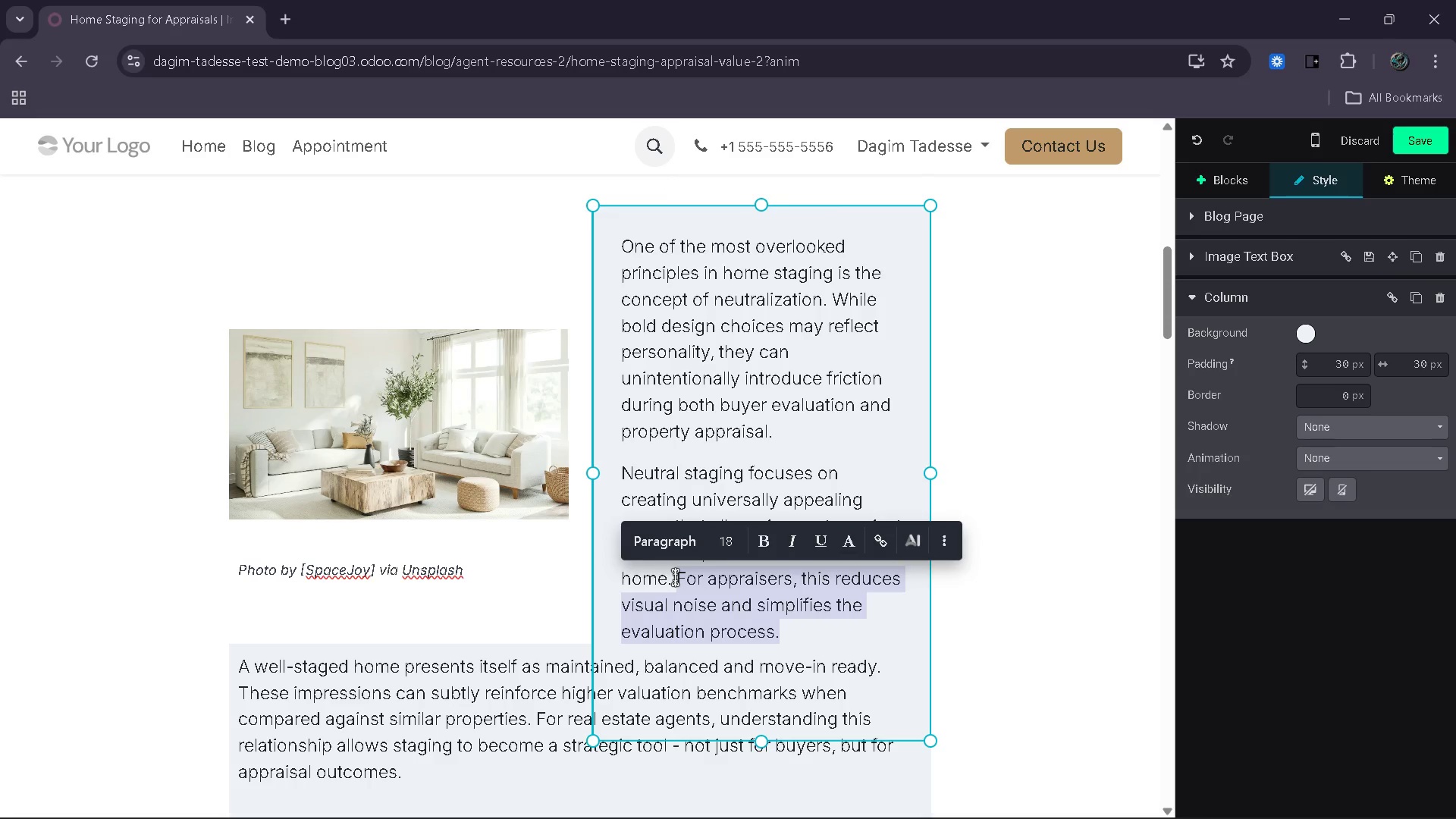 
wait(9.86)
 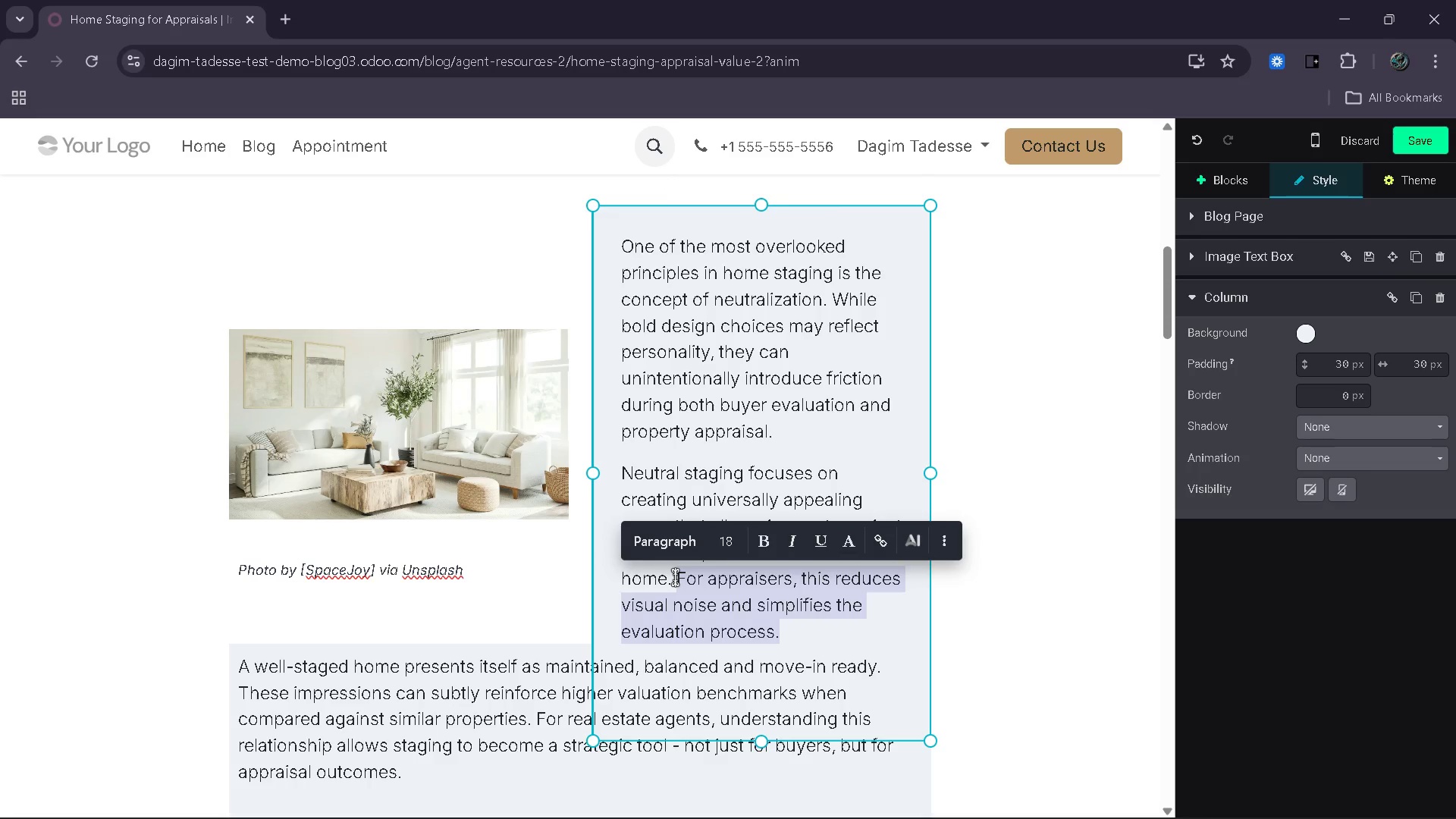 
key(Control+X)
 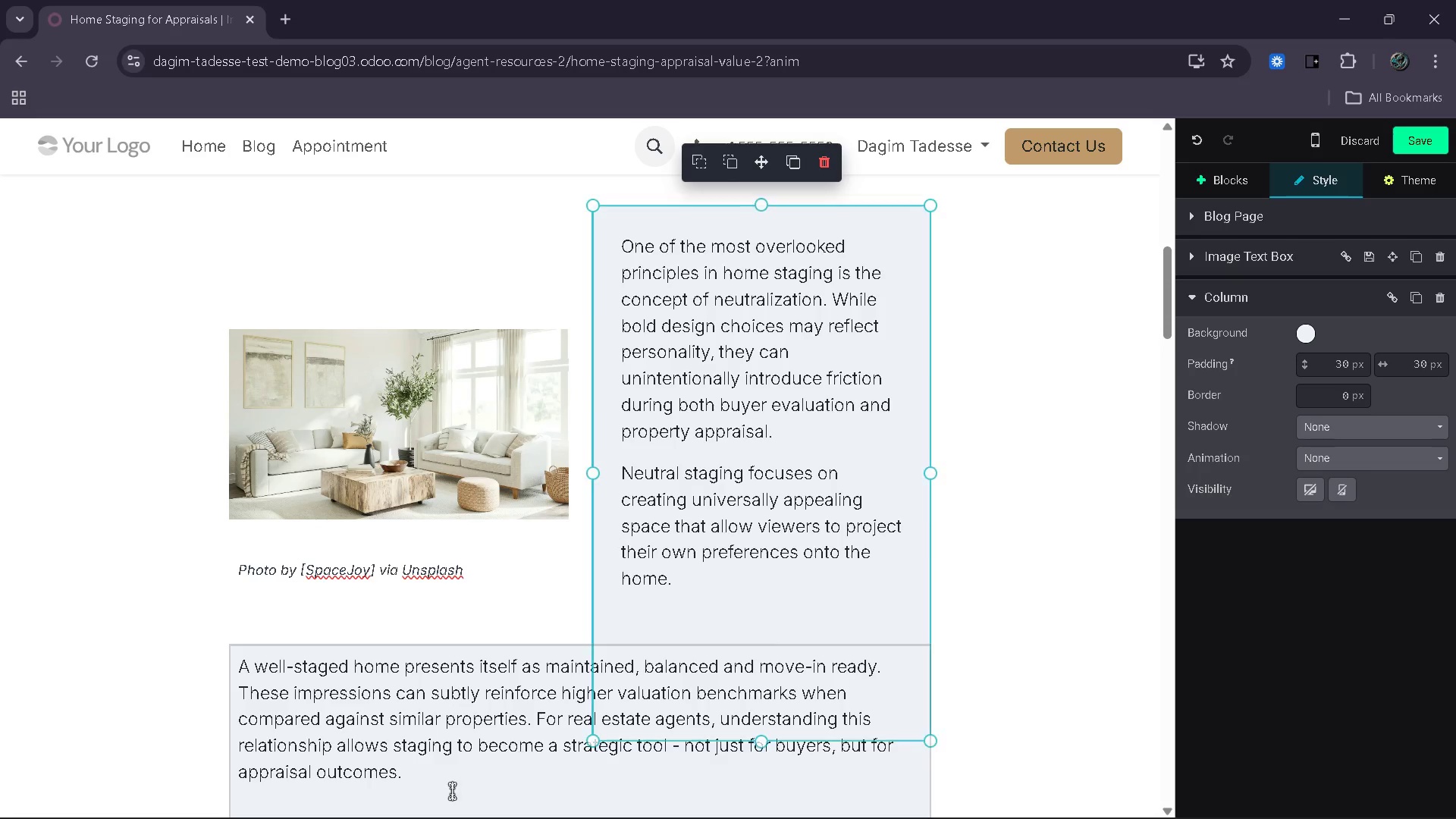 
left_click_drag(start_coordinate=[449, 791], to_coordinate=[238, 670])
 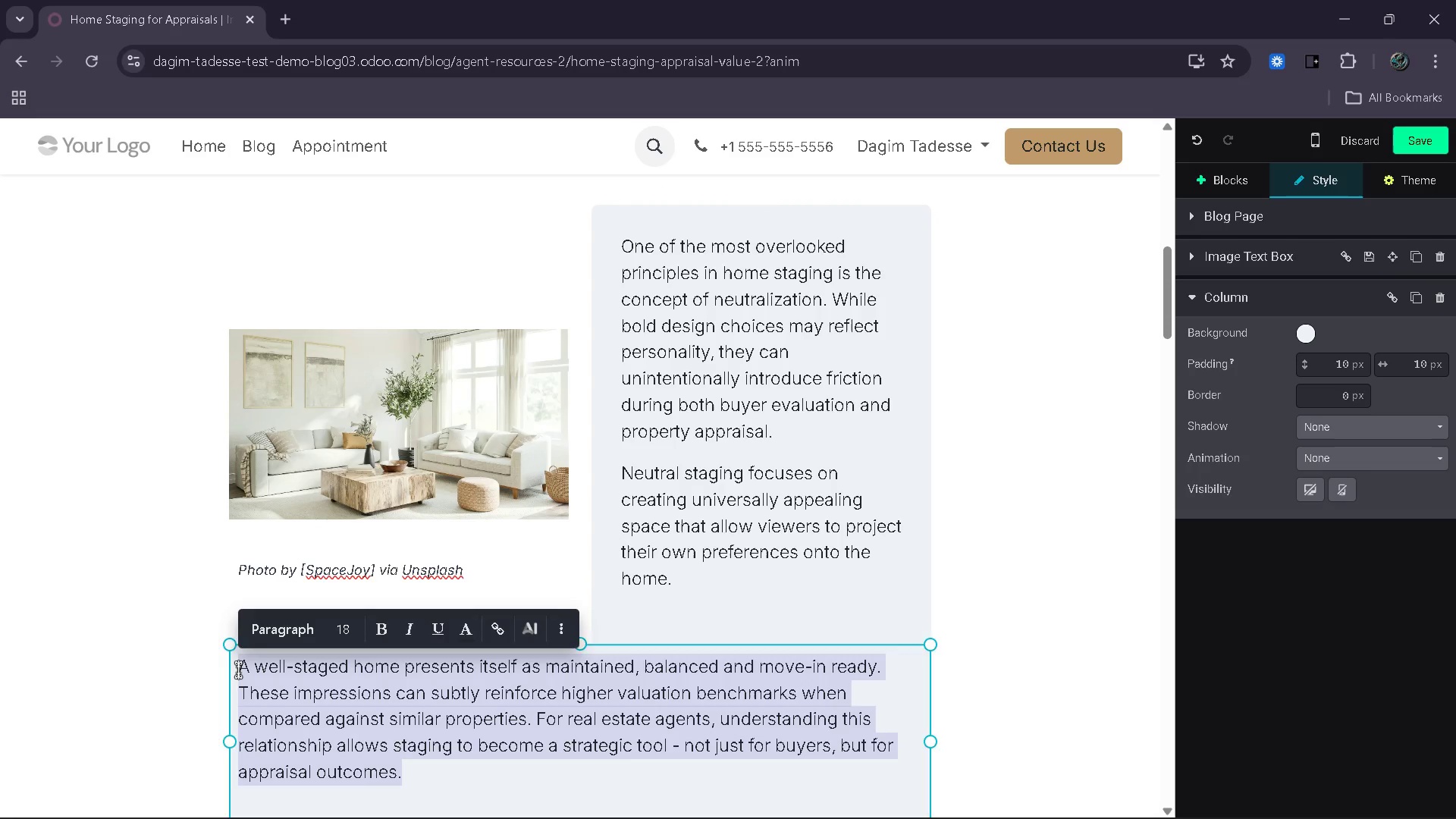 
key(Control+V)
 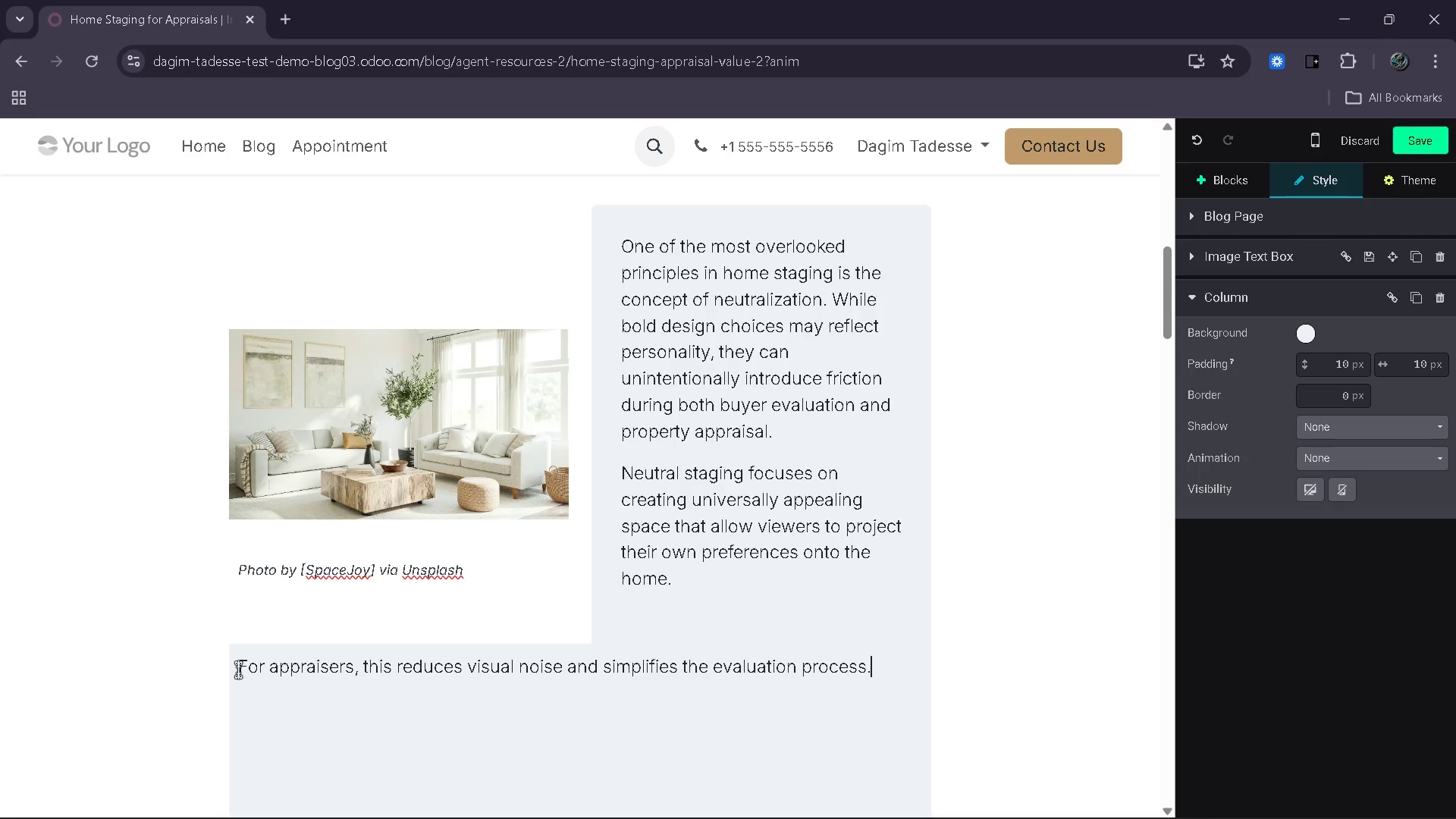 
type( Instead of interpreting strong stylistic chois)
key(Backspace)
type(ces, ht)
key(Backspace)
key(Backspace)
type(they can focus on structure, layout and condition.)
 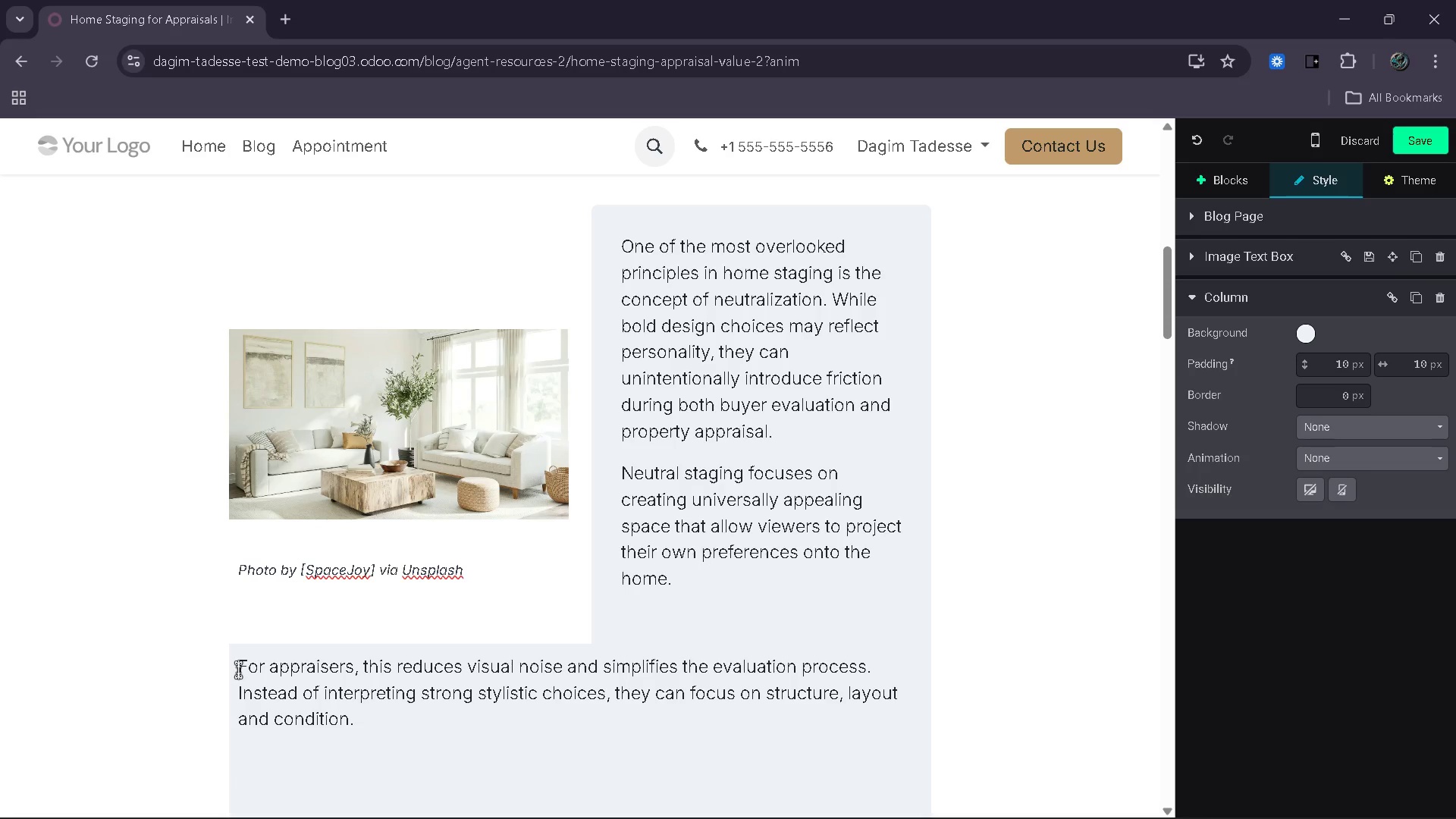 
key(Enter)
 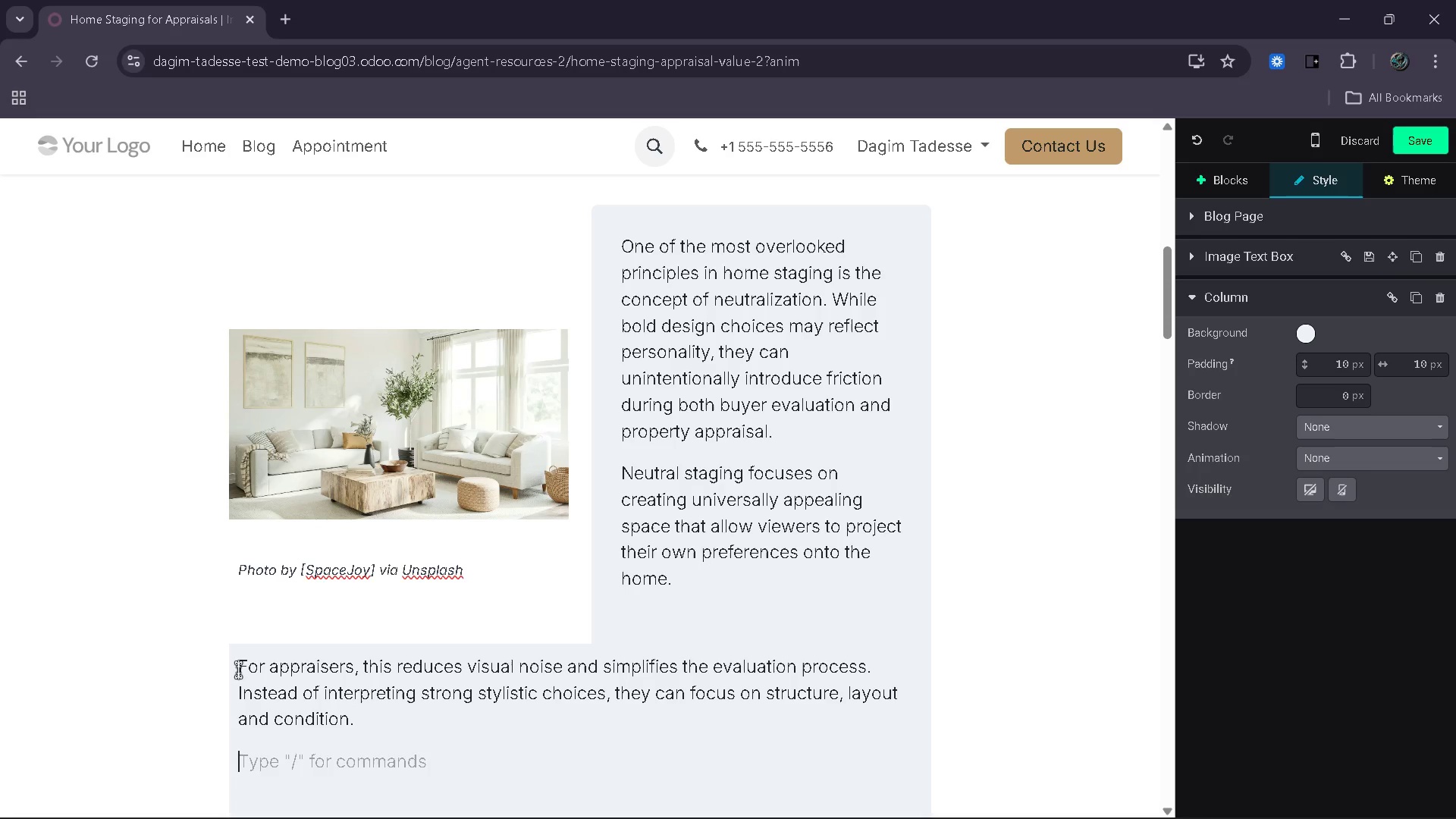 
type(For real eas)
key(Backspace)
key(Backspace)
type(state professionals, this approach ensures that the property aligns more closely with comparable listings, supporting a sott)
key(Backspace)
key(Backspace)
key(Backspace)
 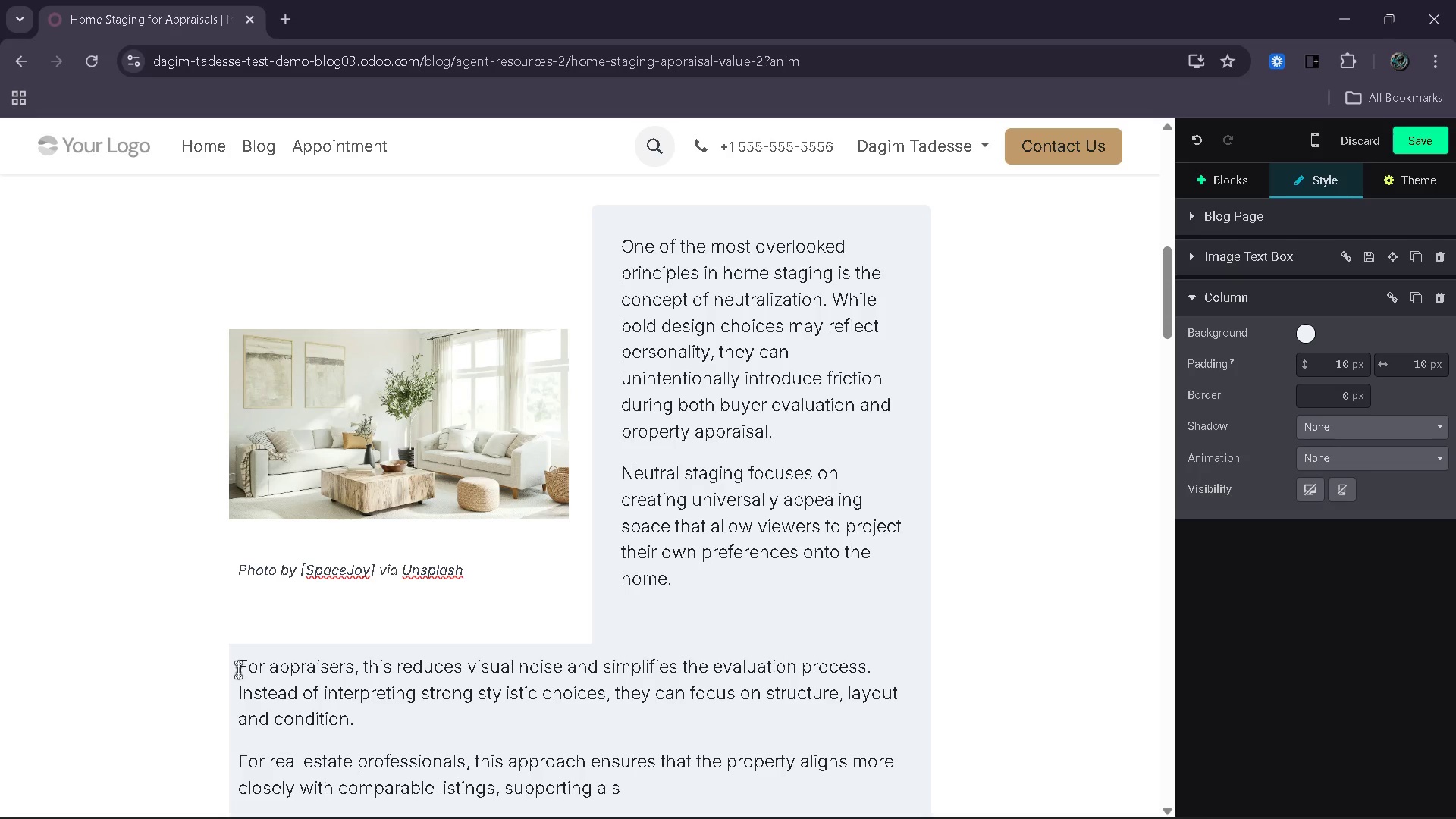 
type(moother valuation pre)
key(Backspace)
type(ocess and reduce)
key(Backspace)
type(ing the risk of undervaluation.)
 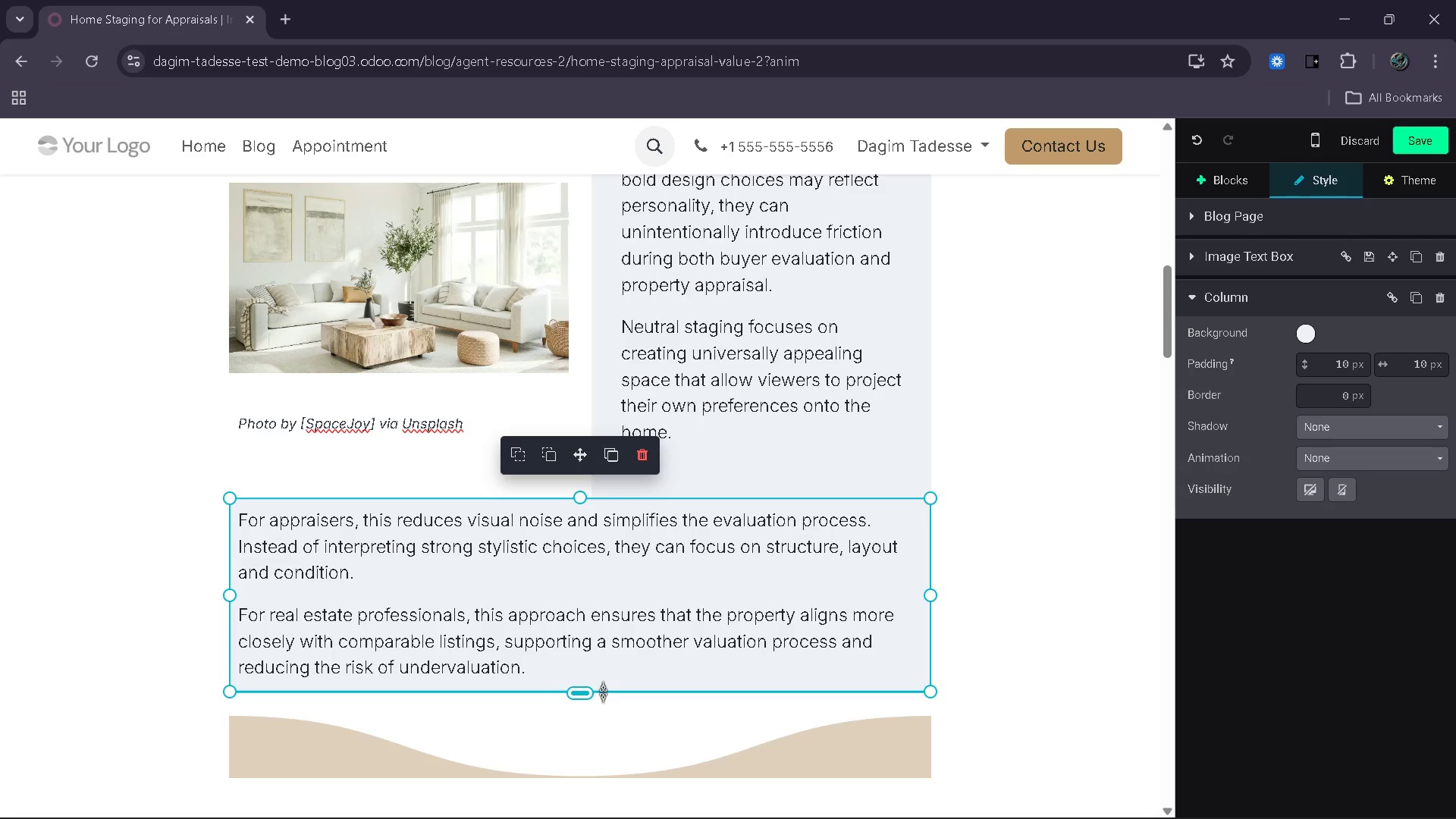 
wait(11.19)
 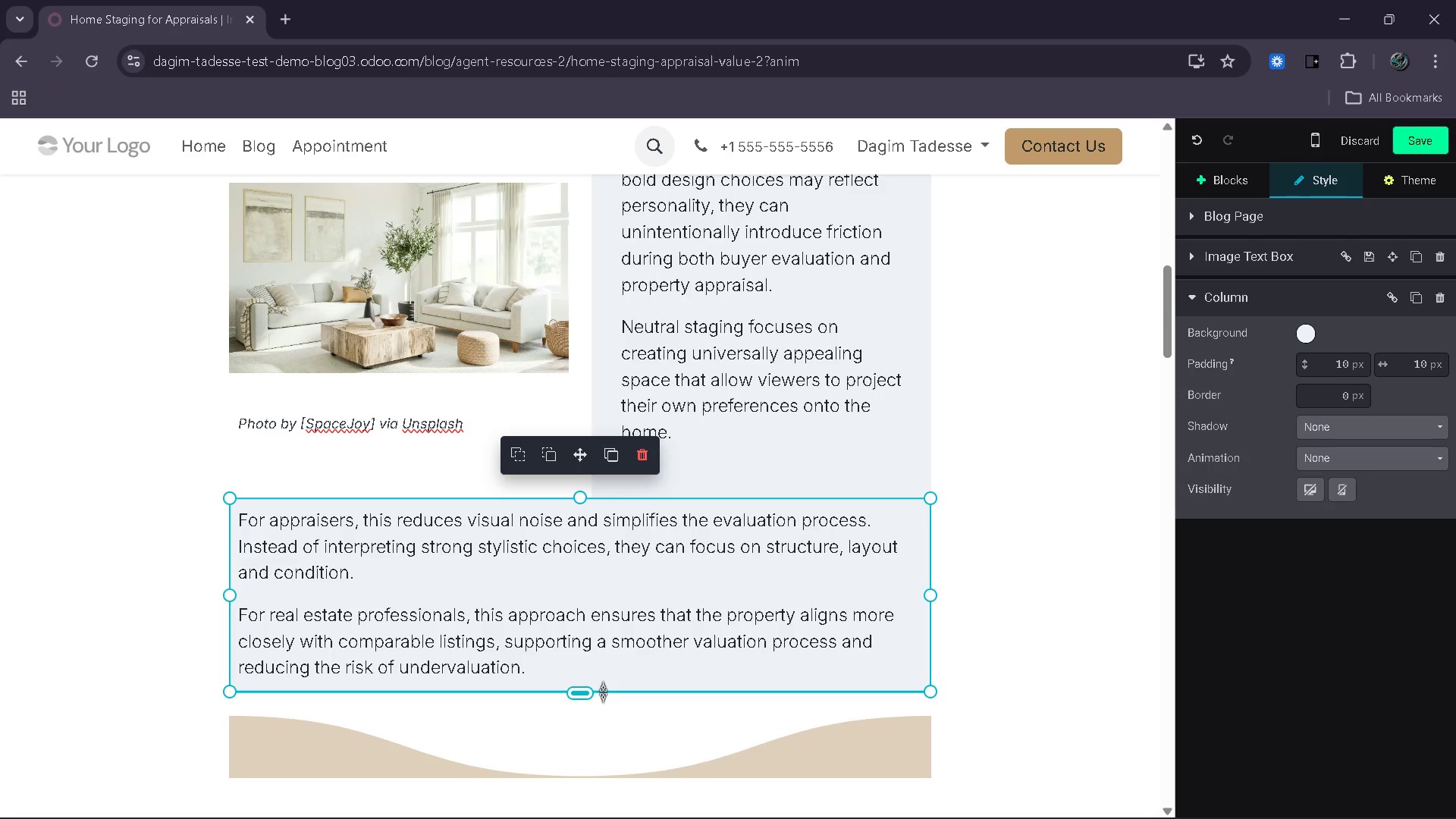 
left_click_drag(start_coordinate=[380, 452], to_coordinate=[241, 423])
 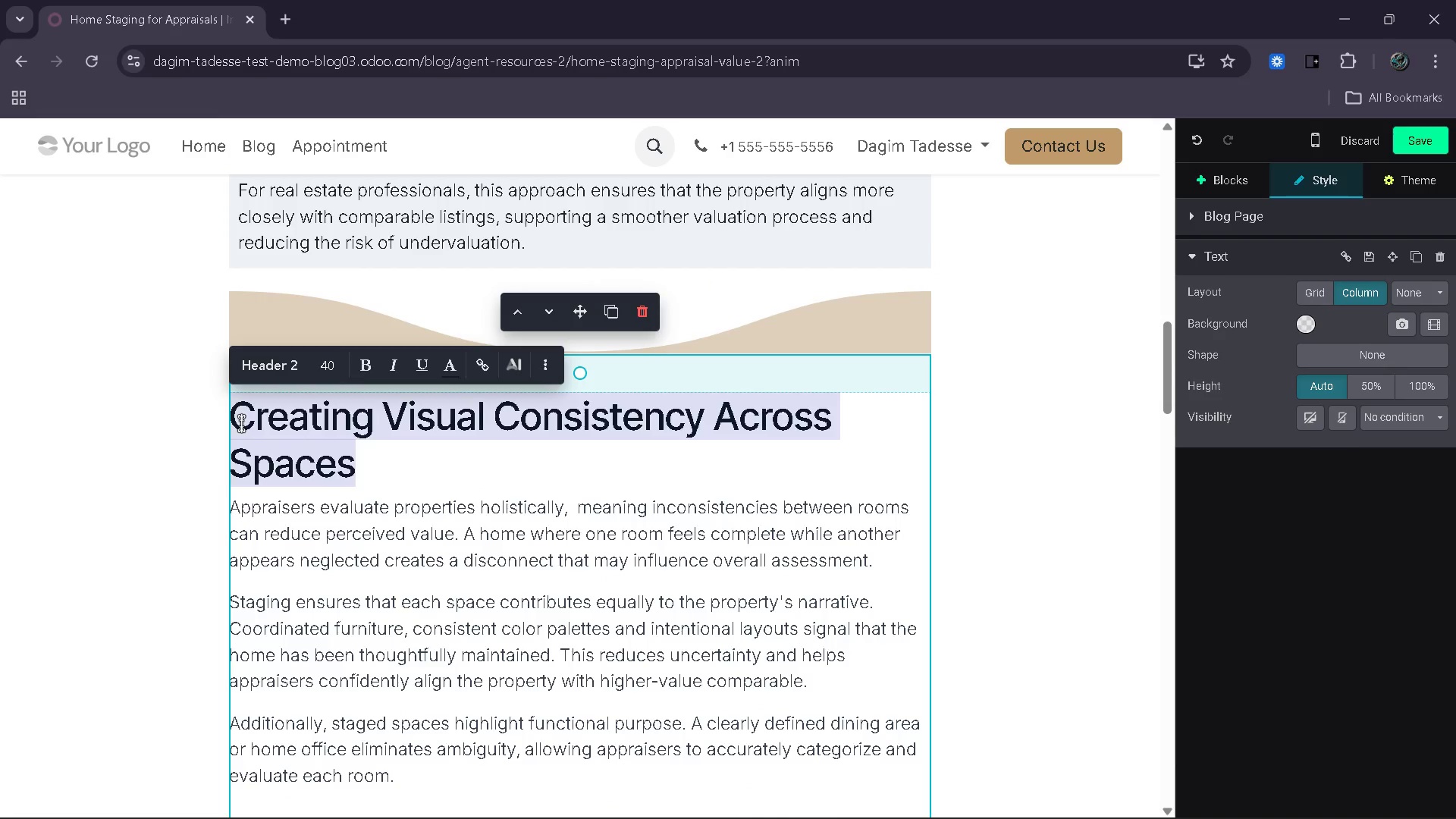 
type(Reducing Visual Distractions)
 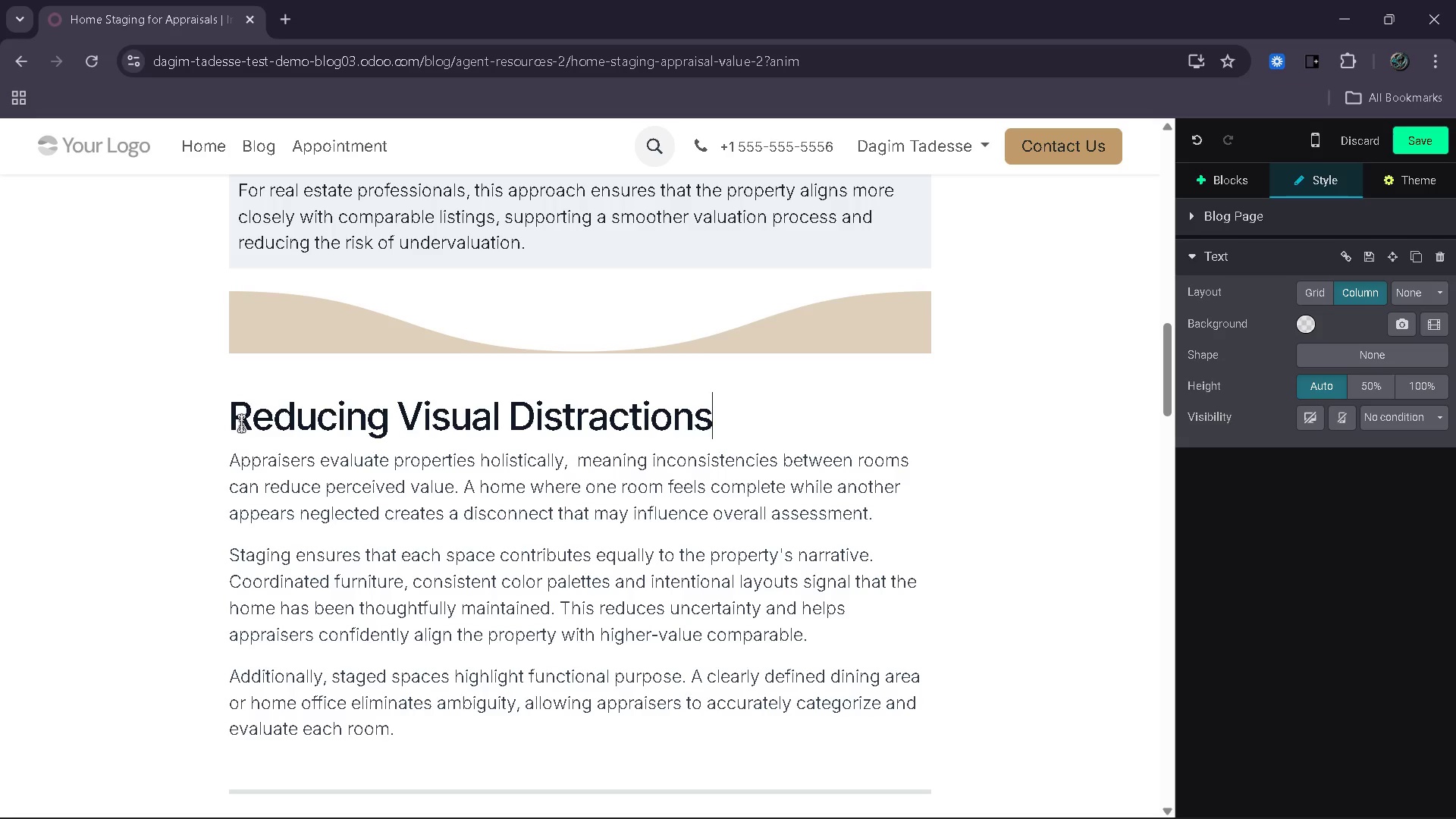 
left_click_drag(start_coordinate=[424, 739], to_coordinate=[232, 463])
 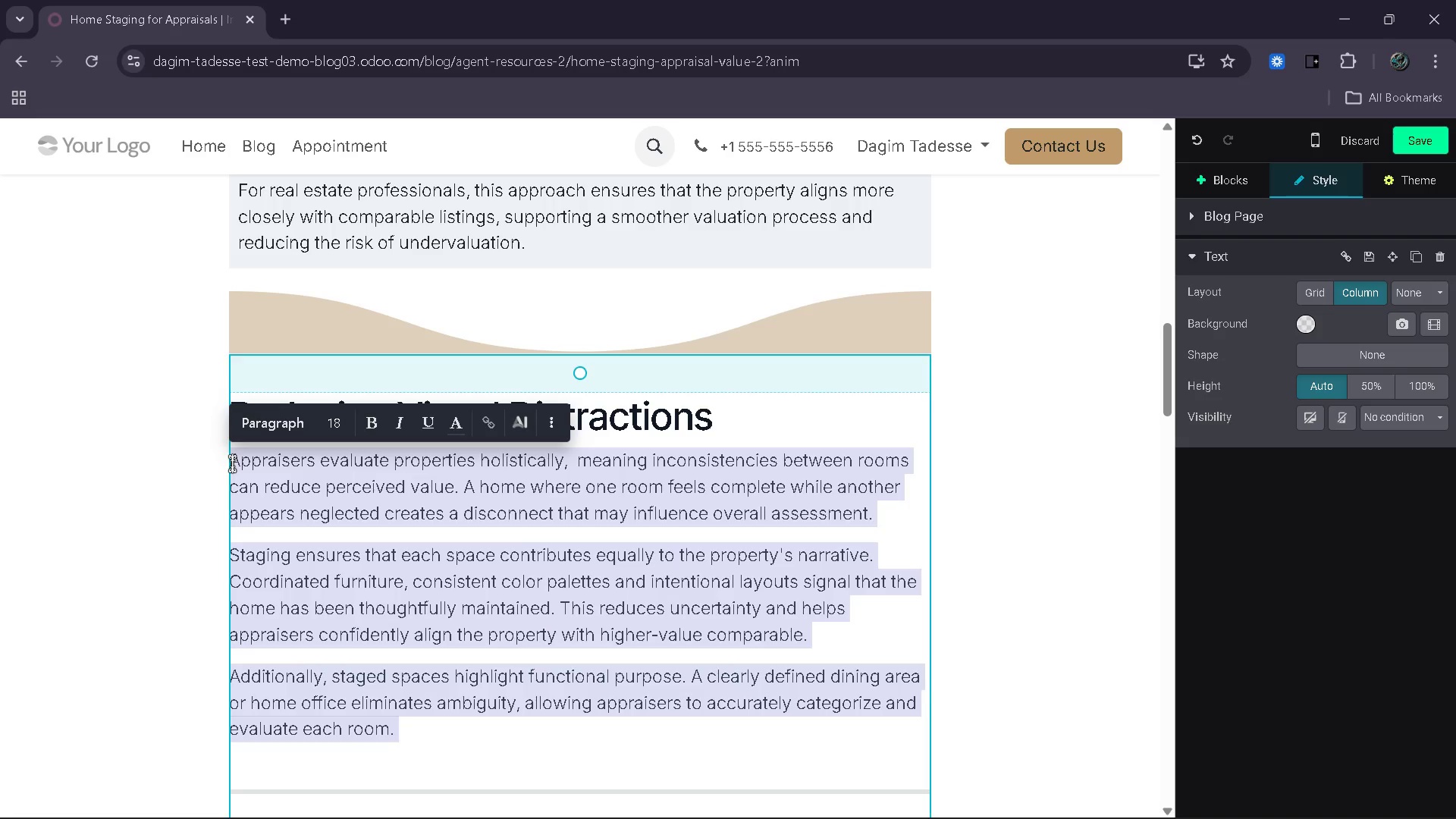 
type(Highly personalized interiors can create uncertainity)
key(Backspace)
key(Backspace)
key(Backspace)
type(ty during appraisal. )
 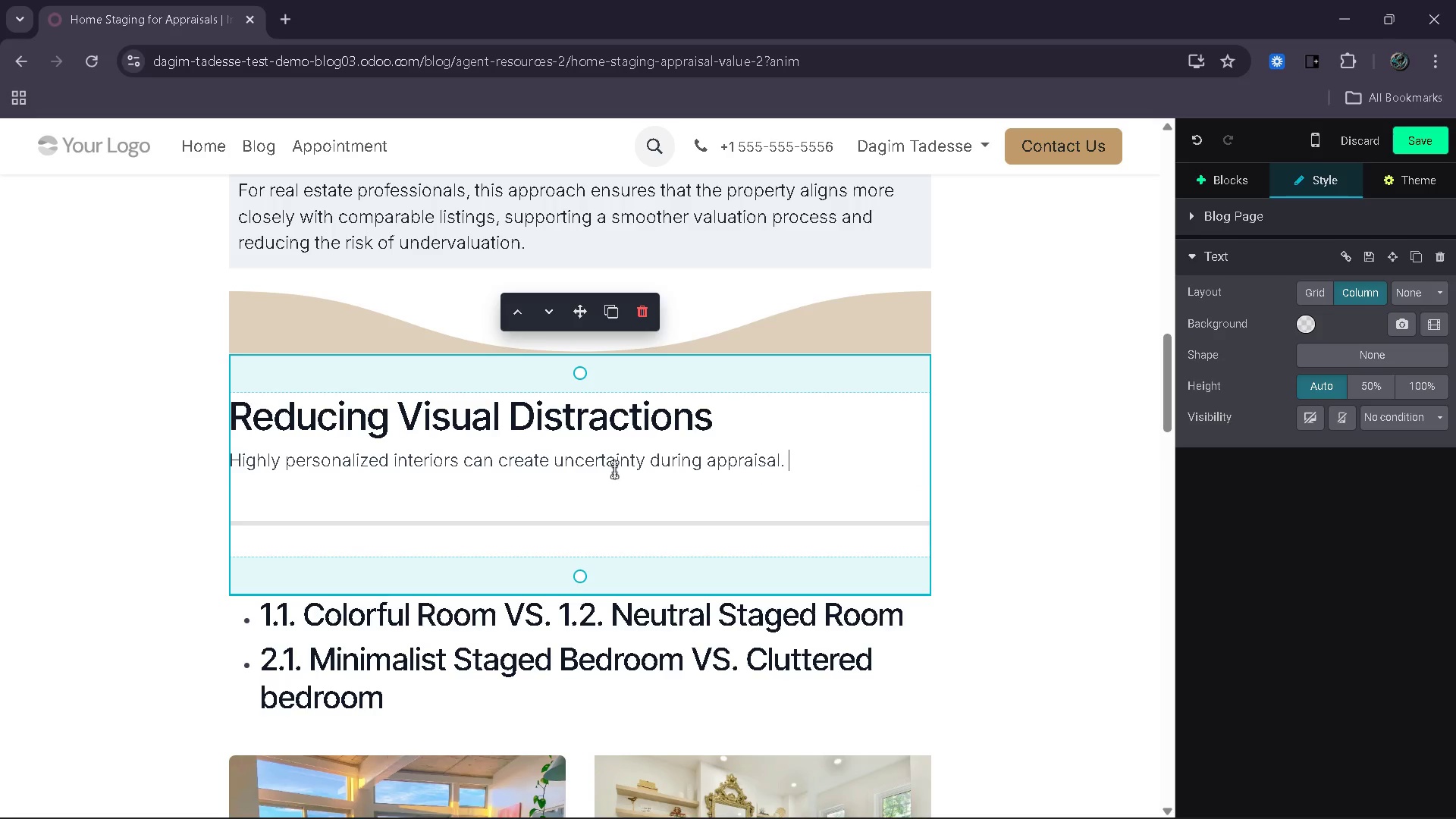 
wait(18.52)
 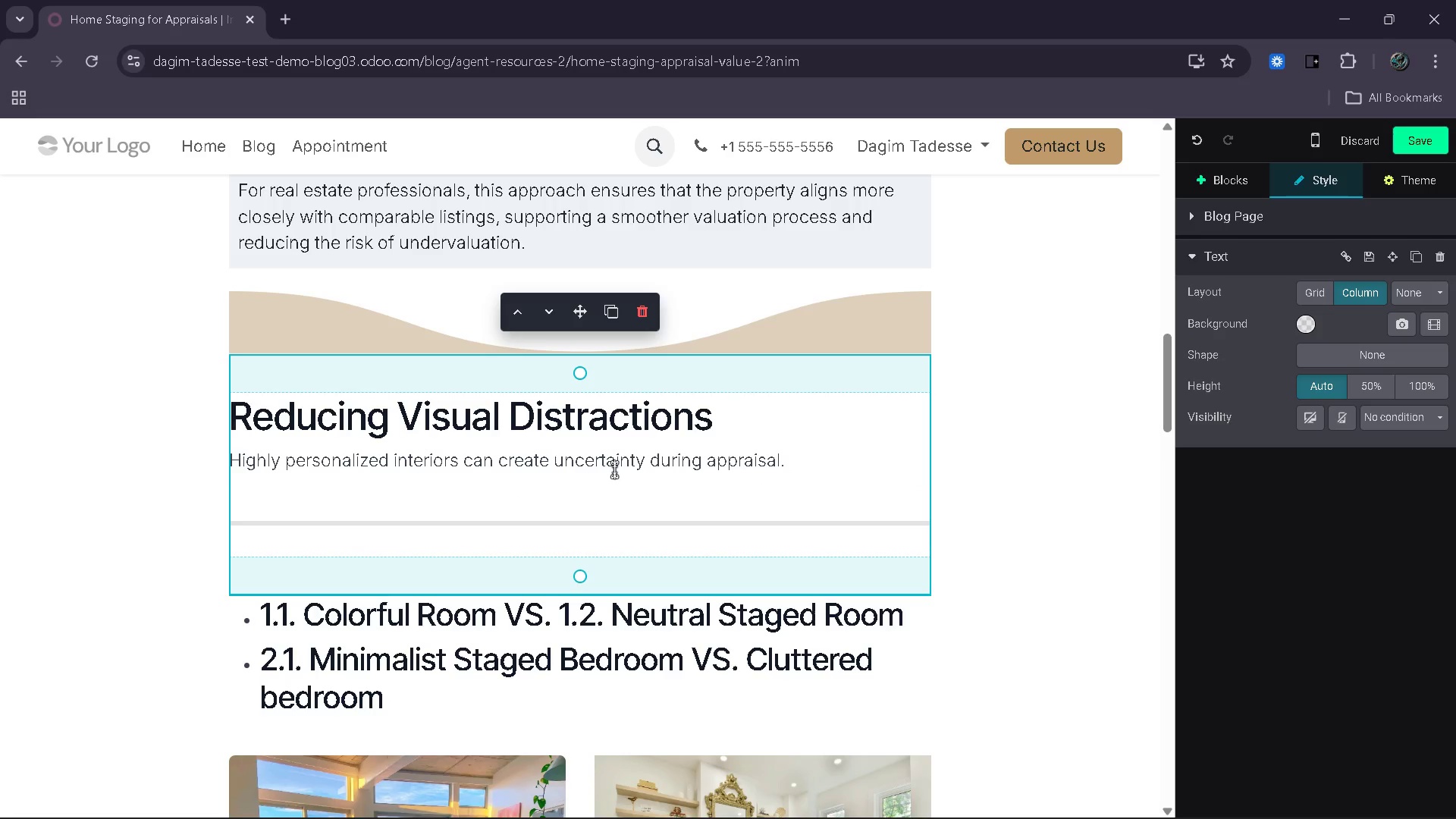 
type(Bold colors, unique decore)
key(Backspace)
type( or unconventional layouts may make it difficult to compare the )
 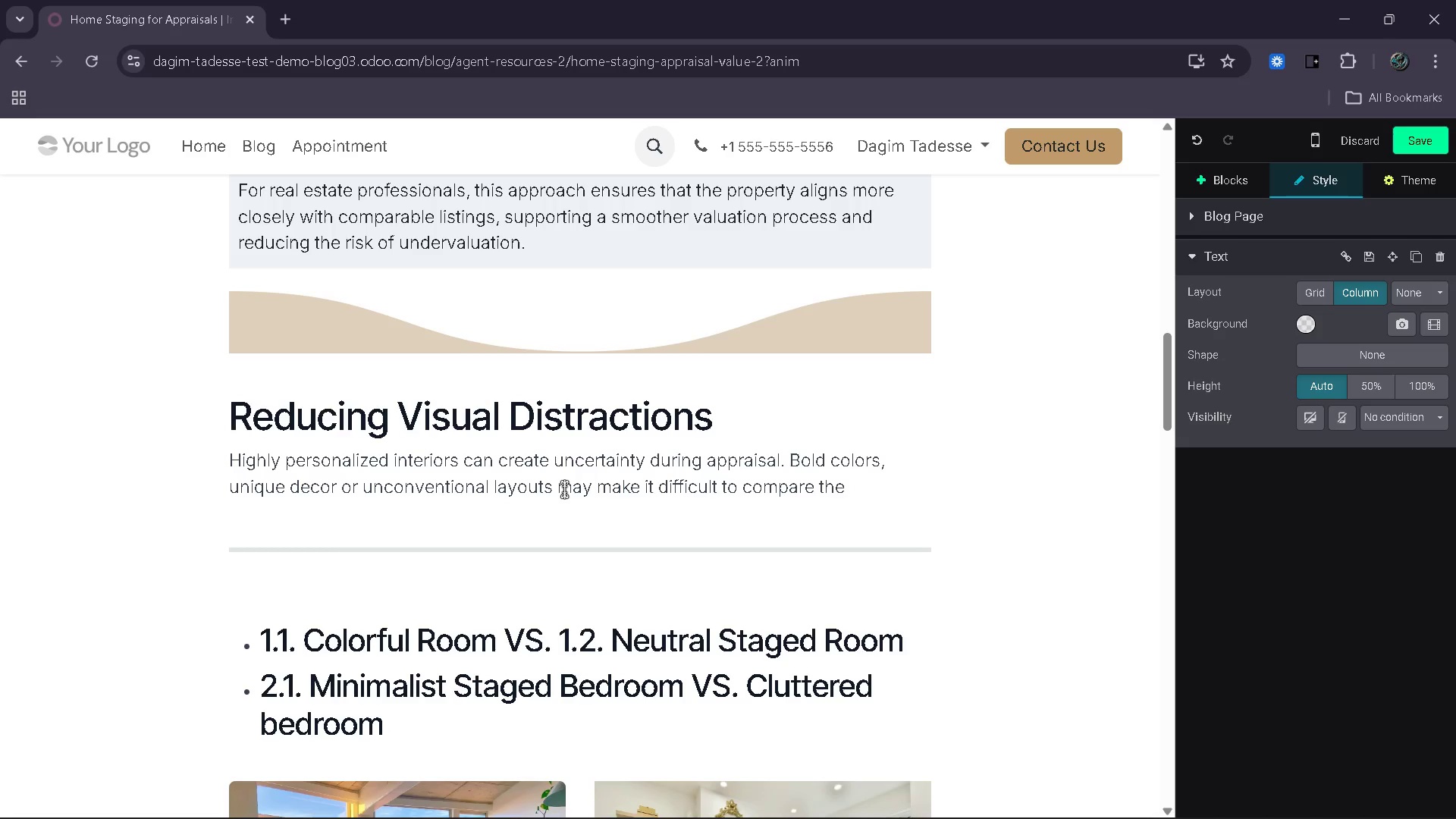 
wait(9.17)
 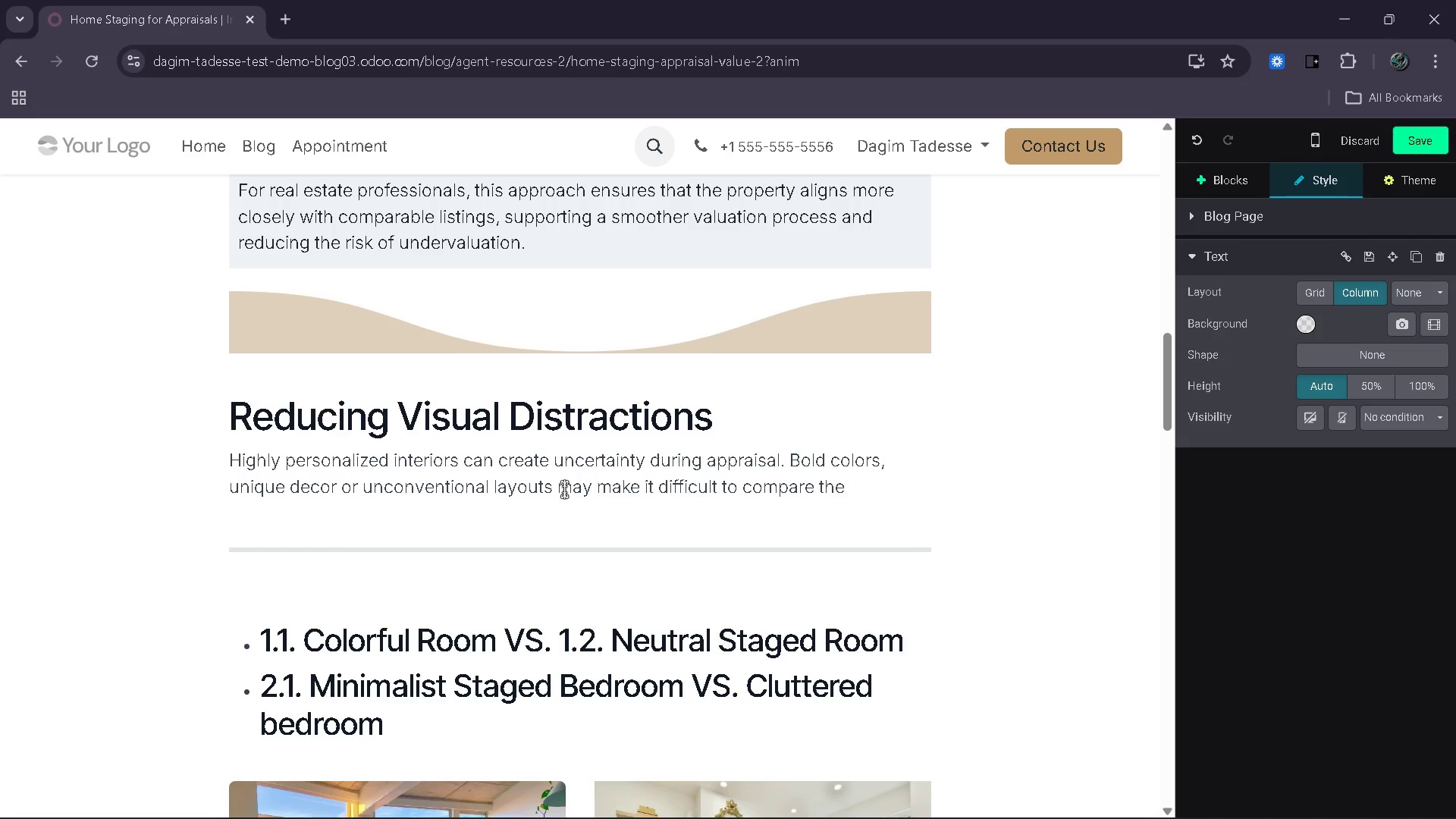 
type(property against standard market benchmark )
key(Backspace)
type(s.)
 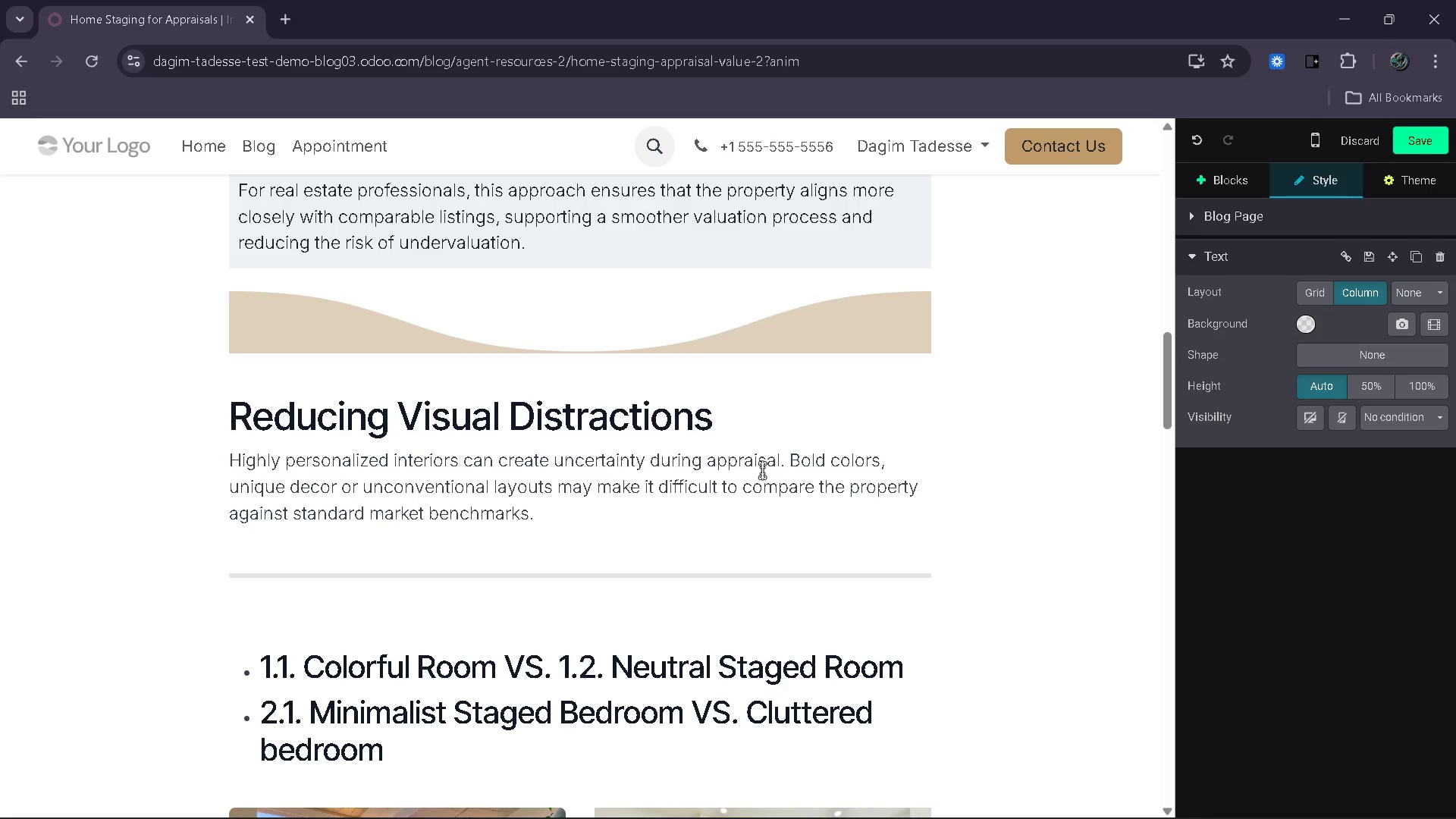 
key(Enter)
 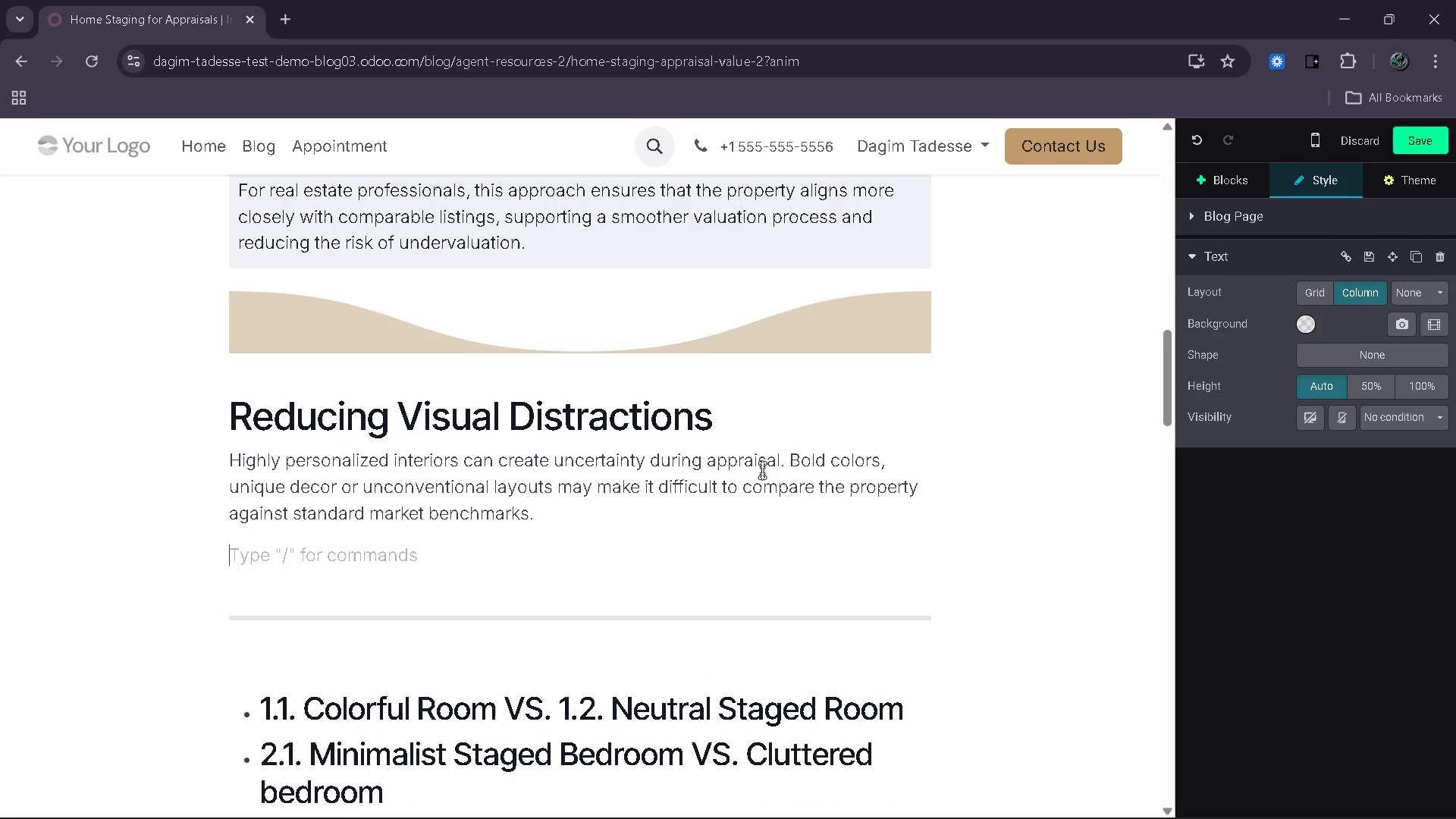 
type(Neutral staging removes these distractions by presenting clean, blana)
key(Backspace)
 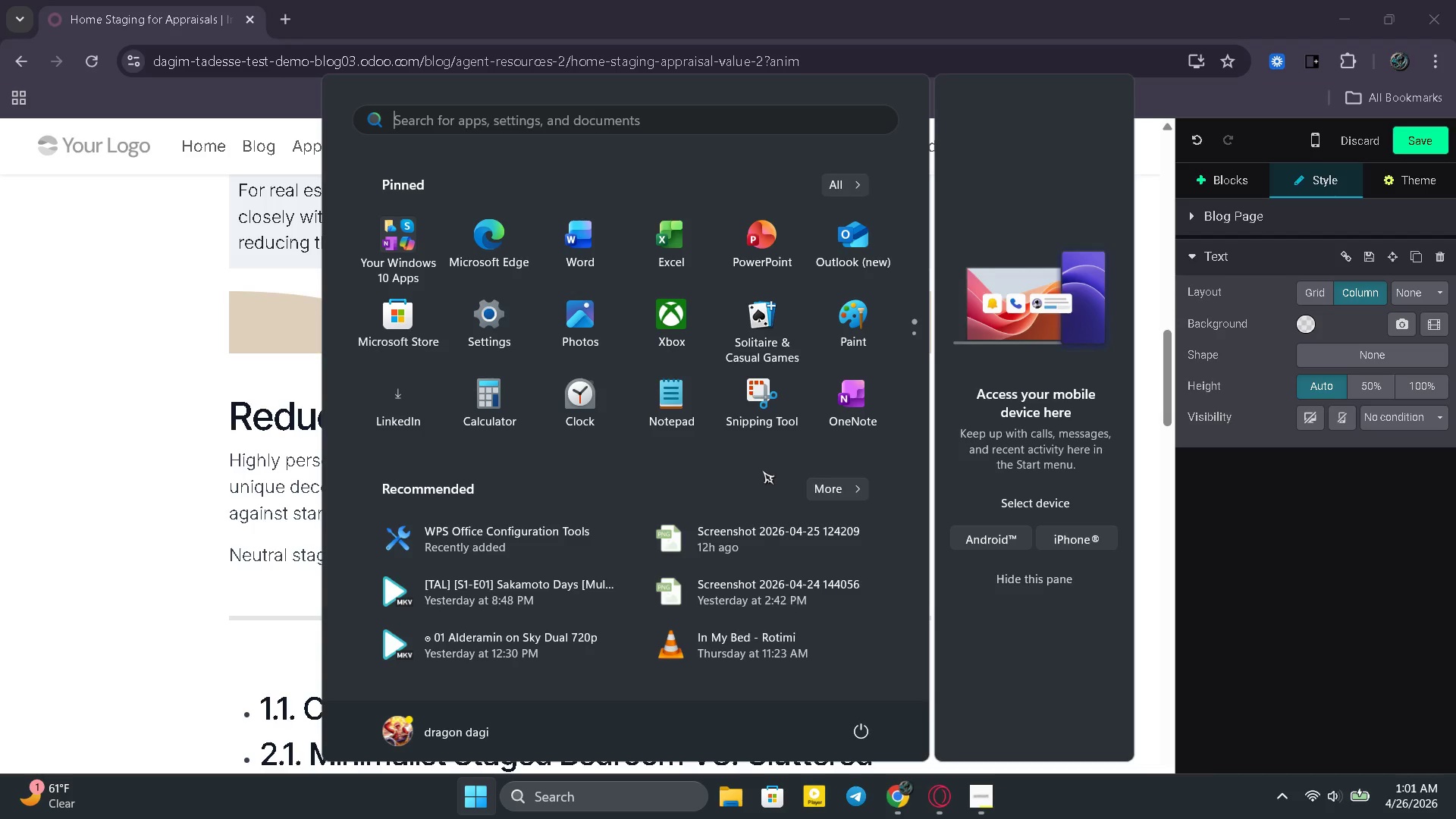 
key(Meta+MetaLeft)
 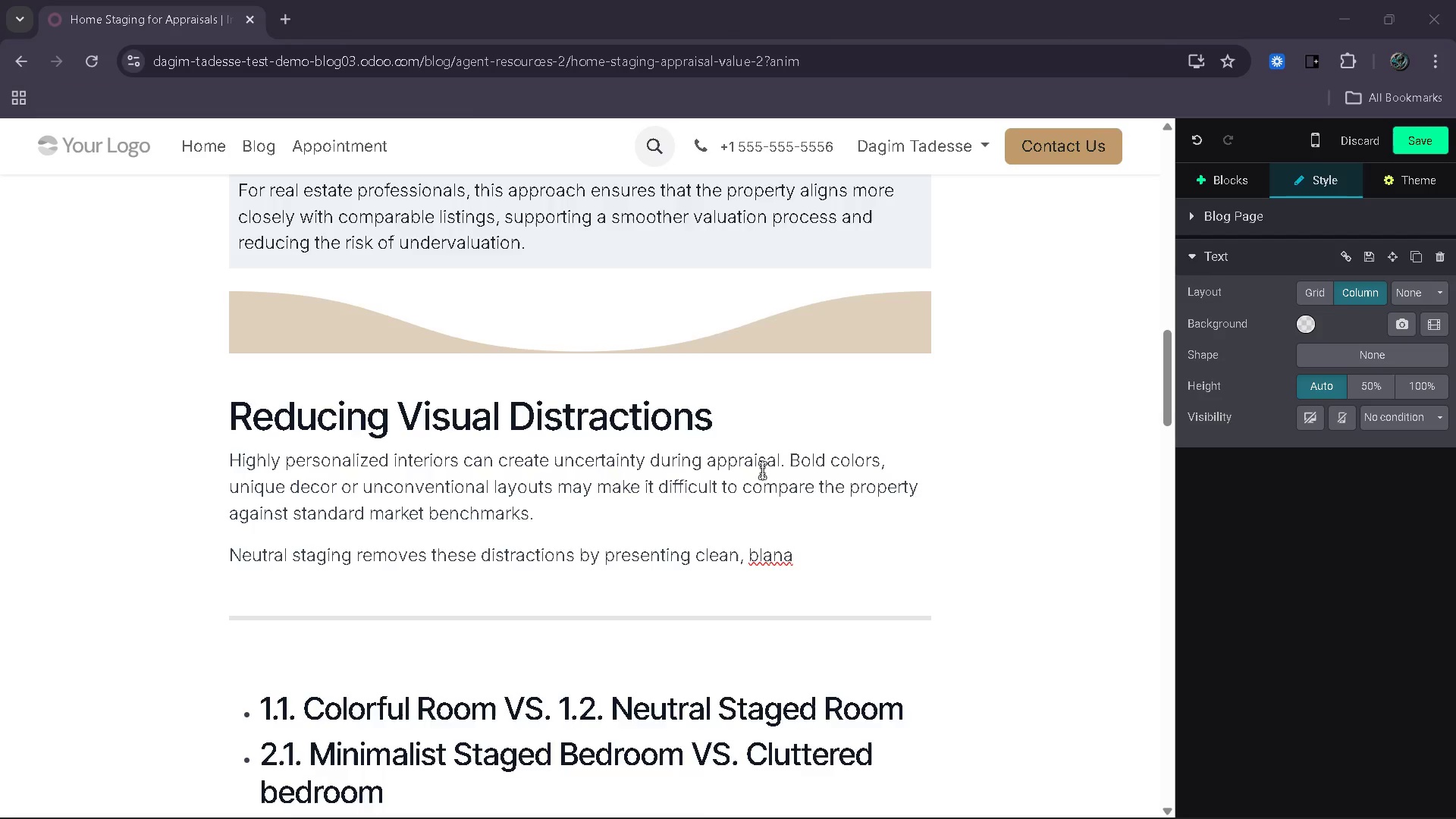 
key(Backspace)
 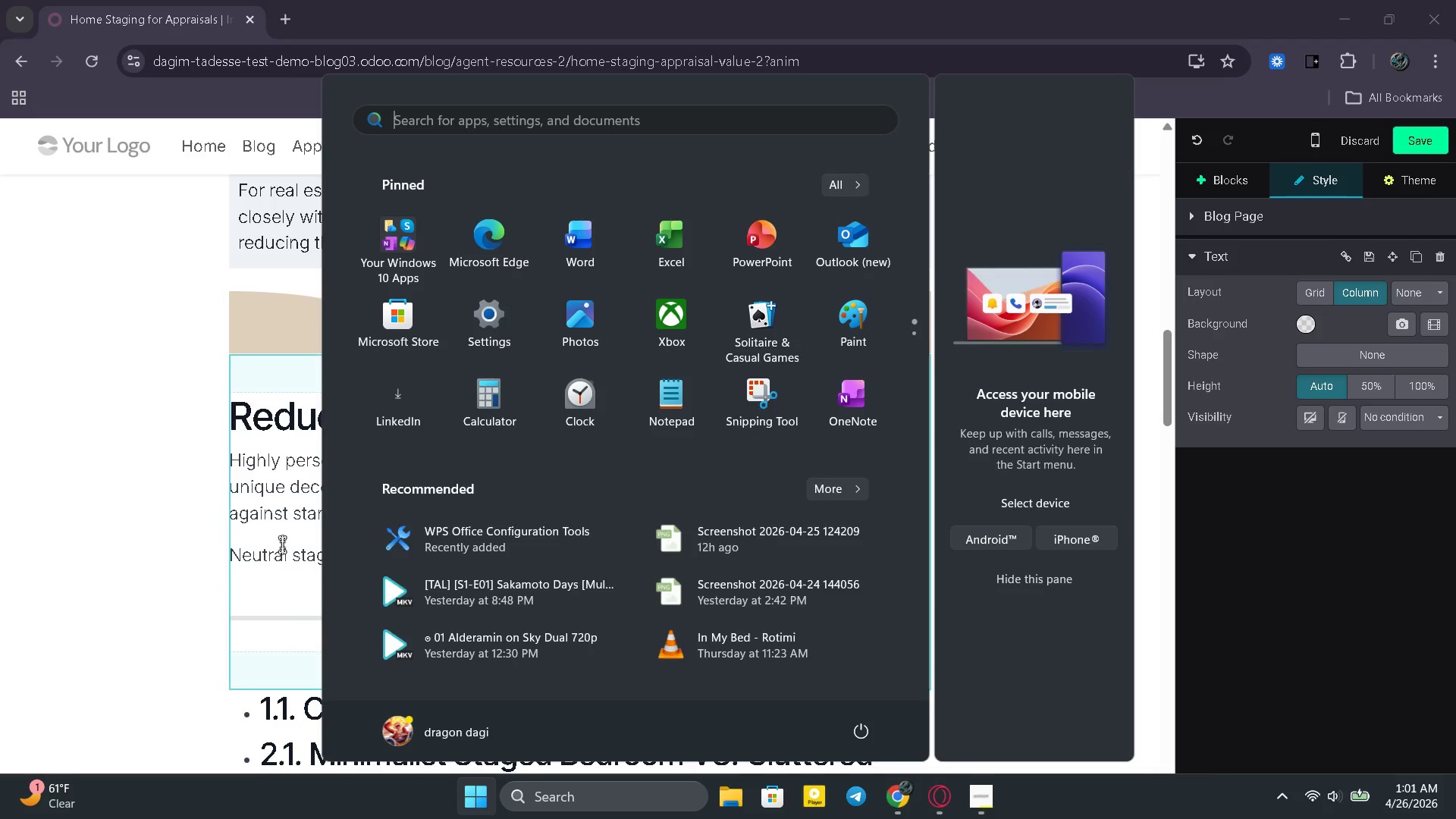 
left_click([165, 583])
 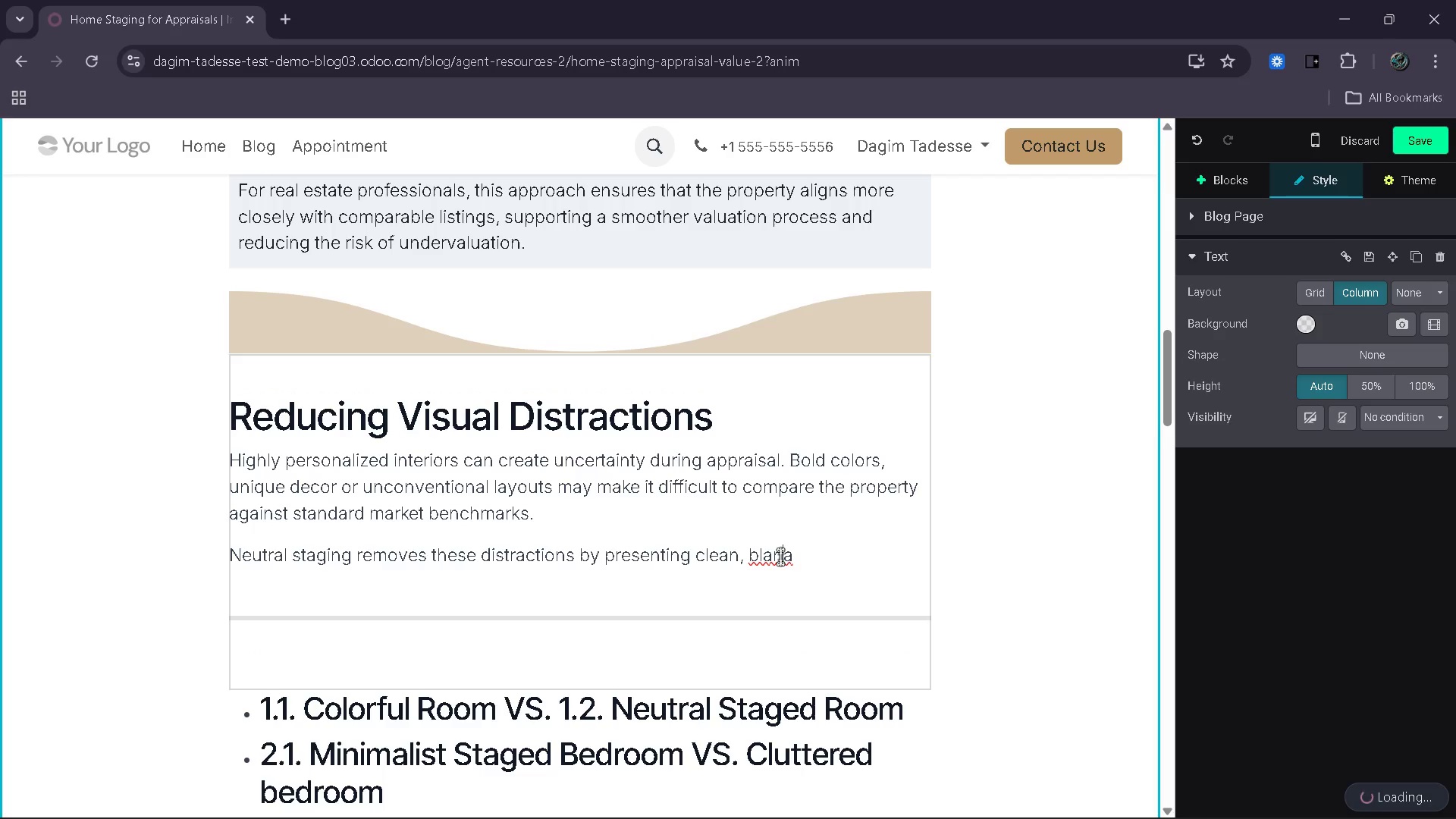 
key(Backspace)
 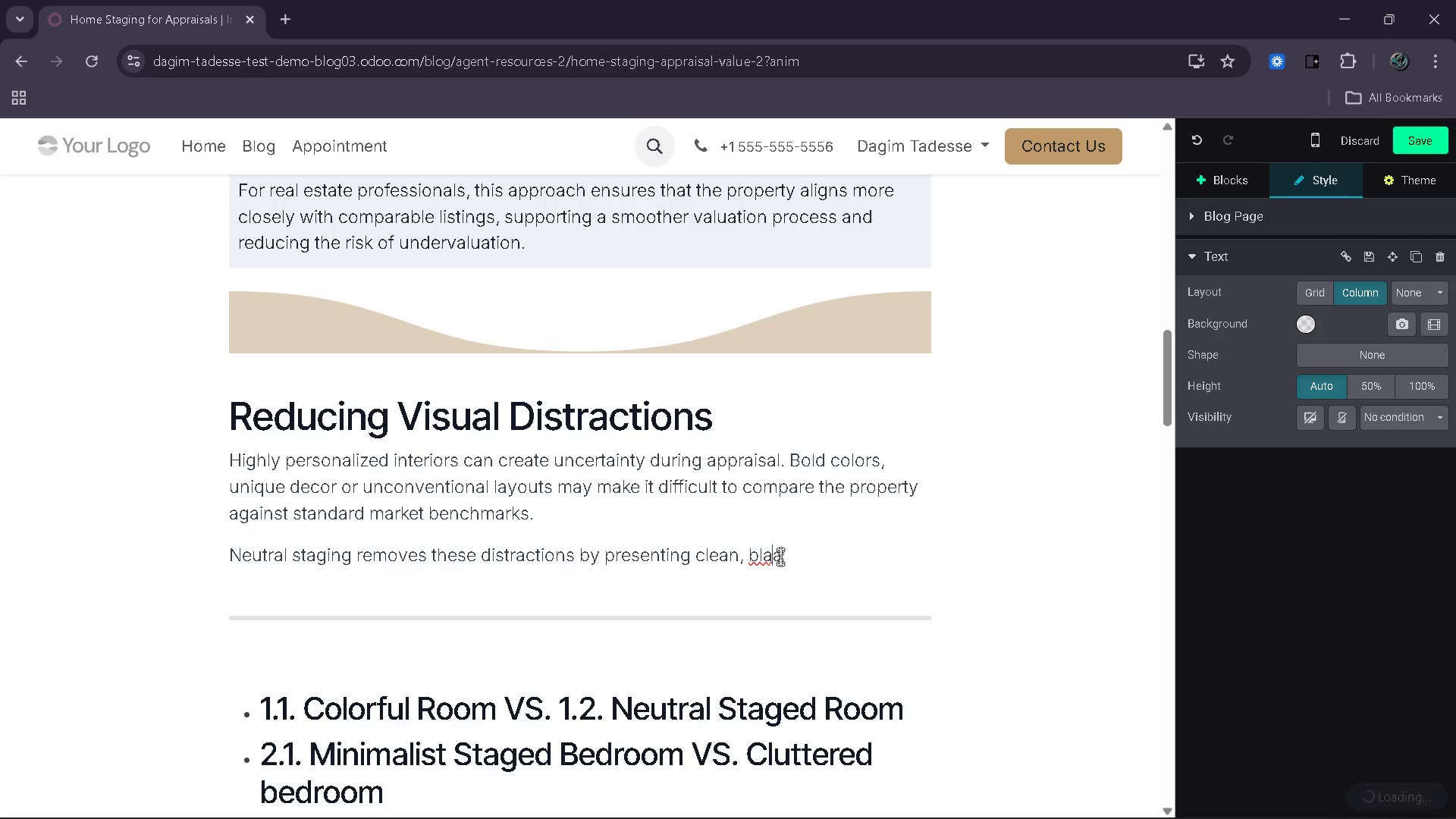 
key(Backspace)
 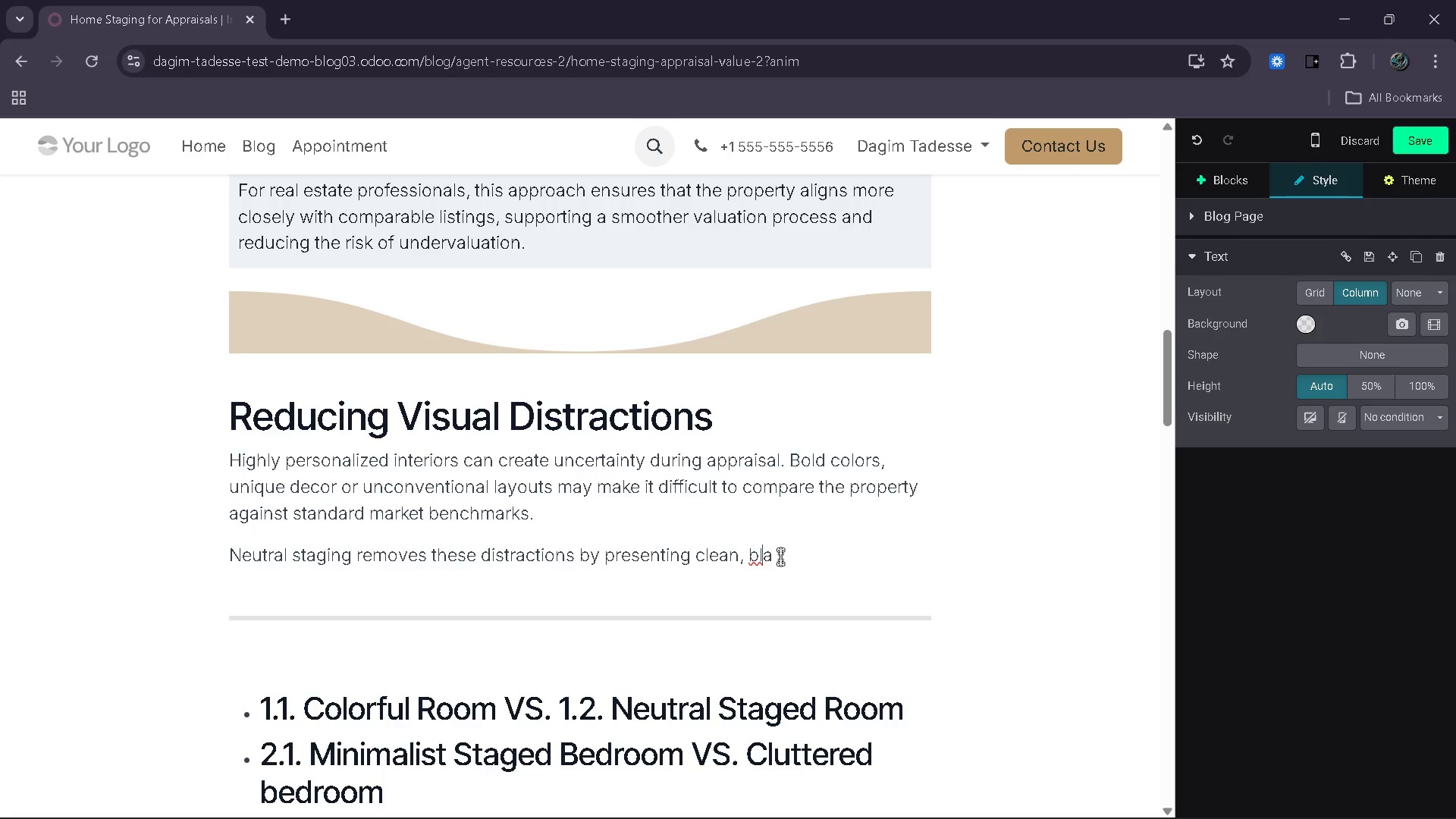 
key(Backspace)
 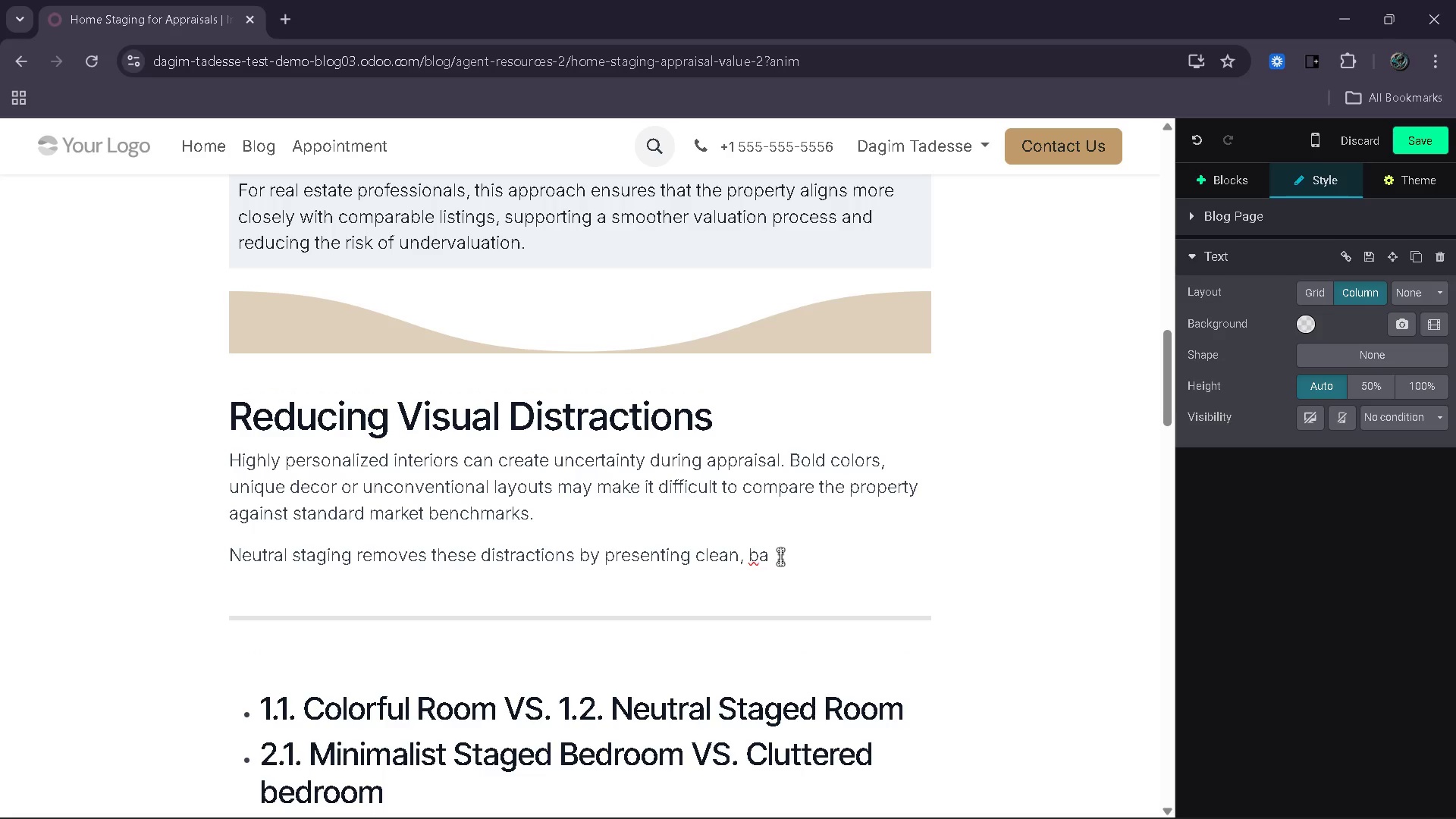 
key(ArrowRight)
 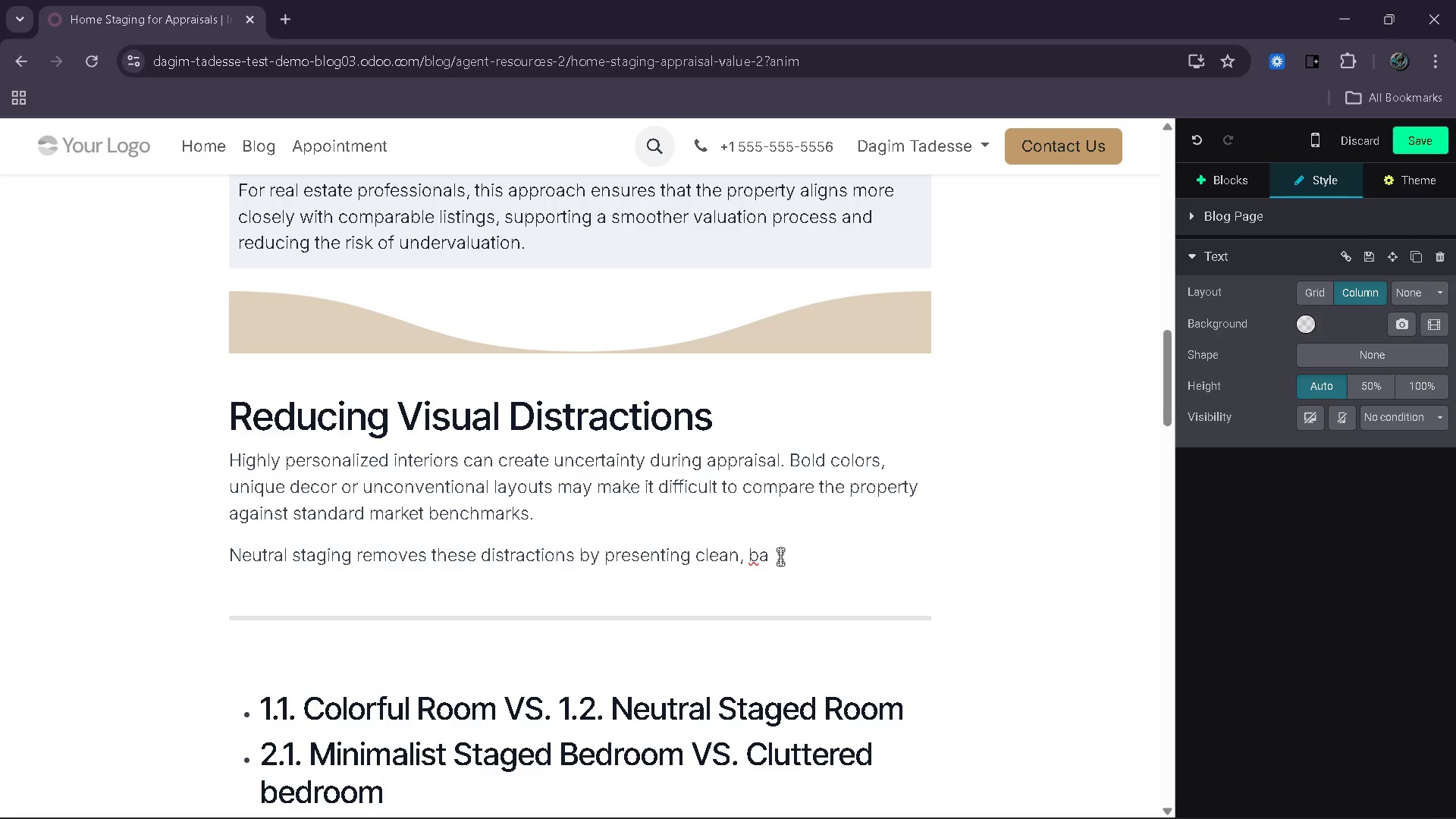 
type(lanced)
 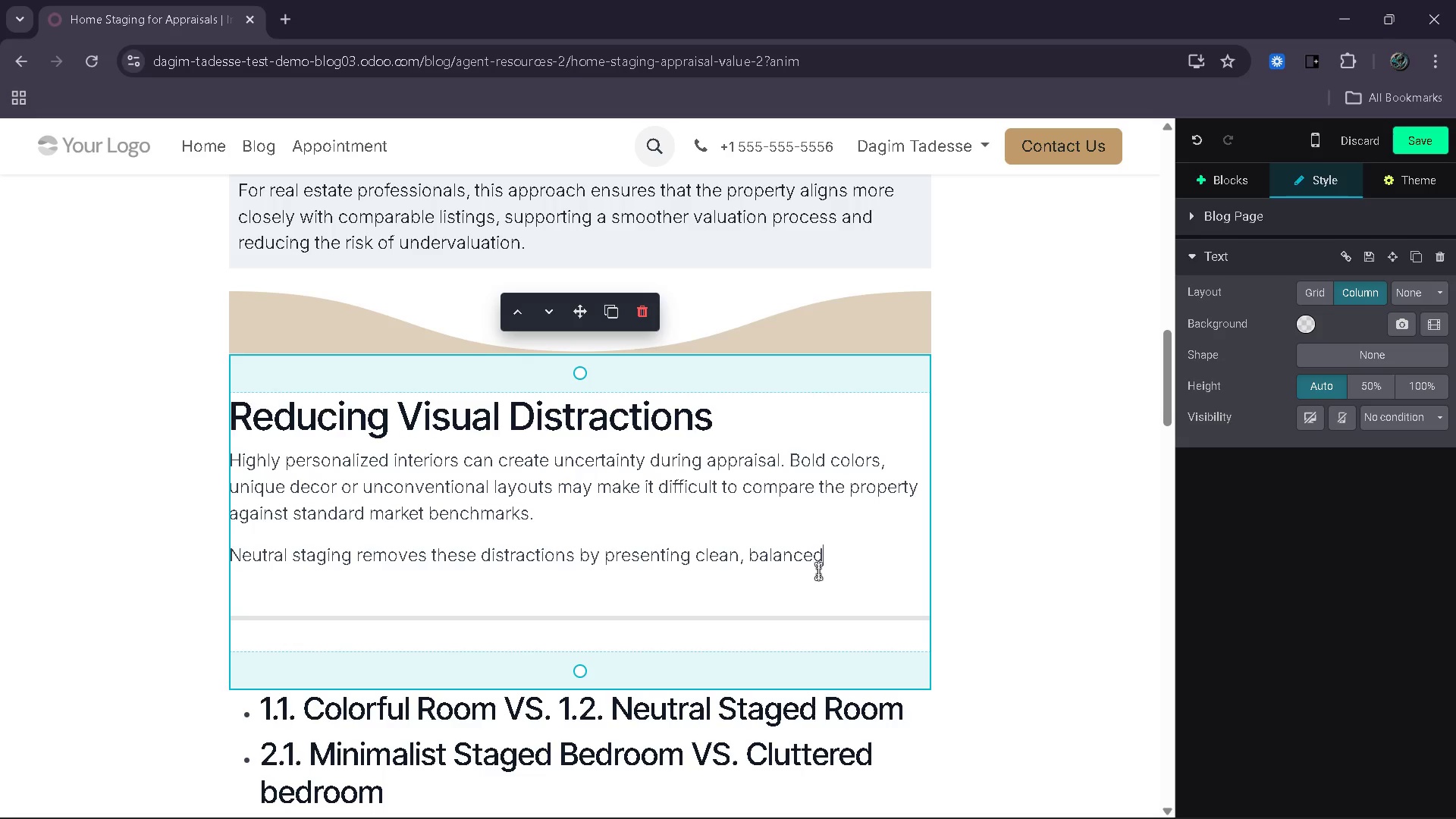 
wait(10.77)
 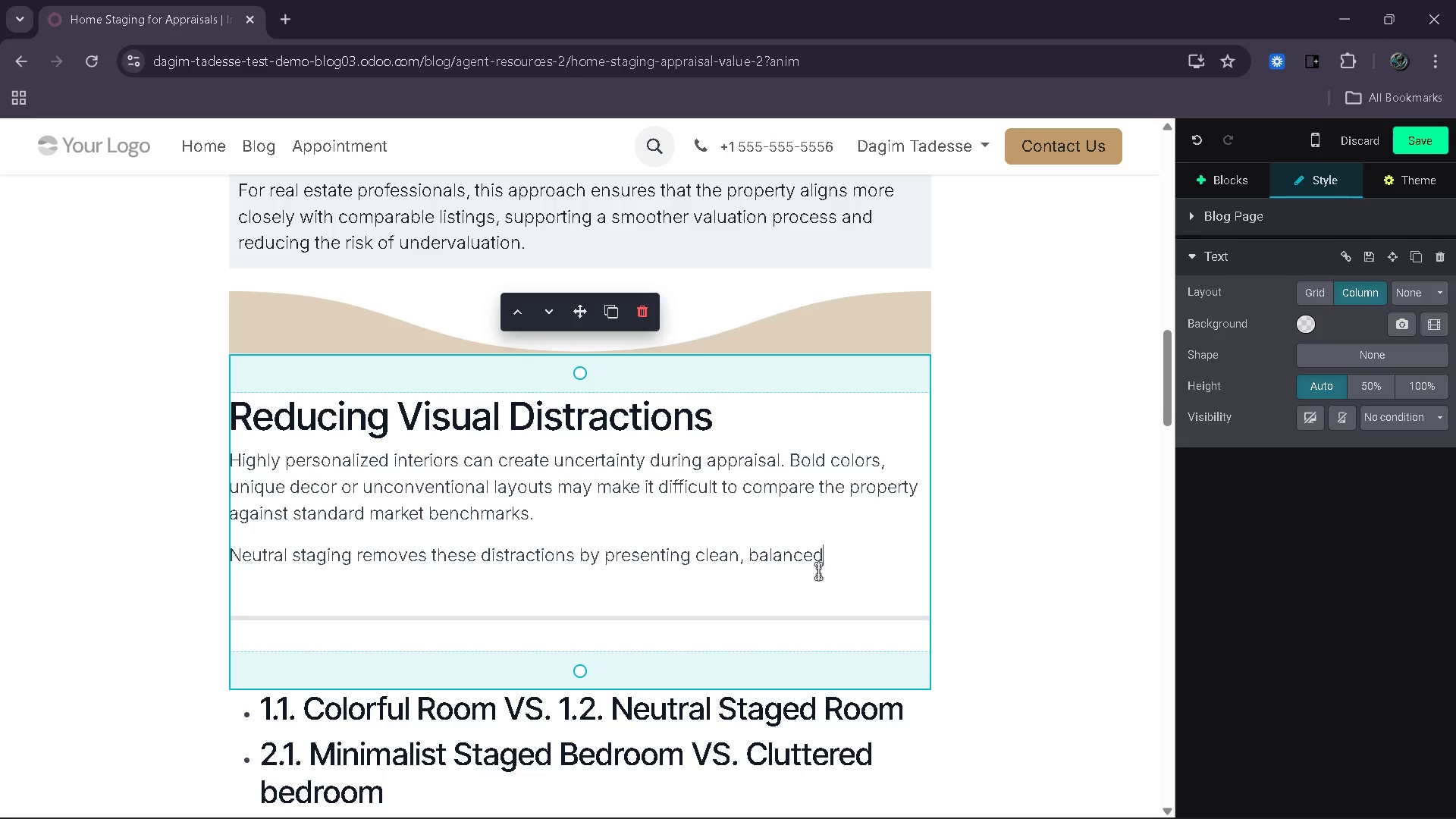 
type( environmenr)
key(Backspace)
type(ts. This clarity allows appraisers to evala\)
key(Backspace)
key(Backspace)
type(uate the home objectively, without needing to met)
key(Backspace)
type(ntally adjust for stylistic extremes.)
 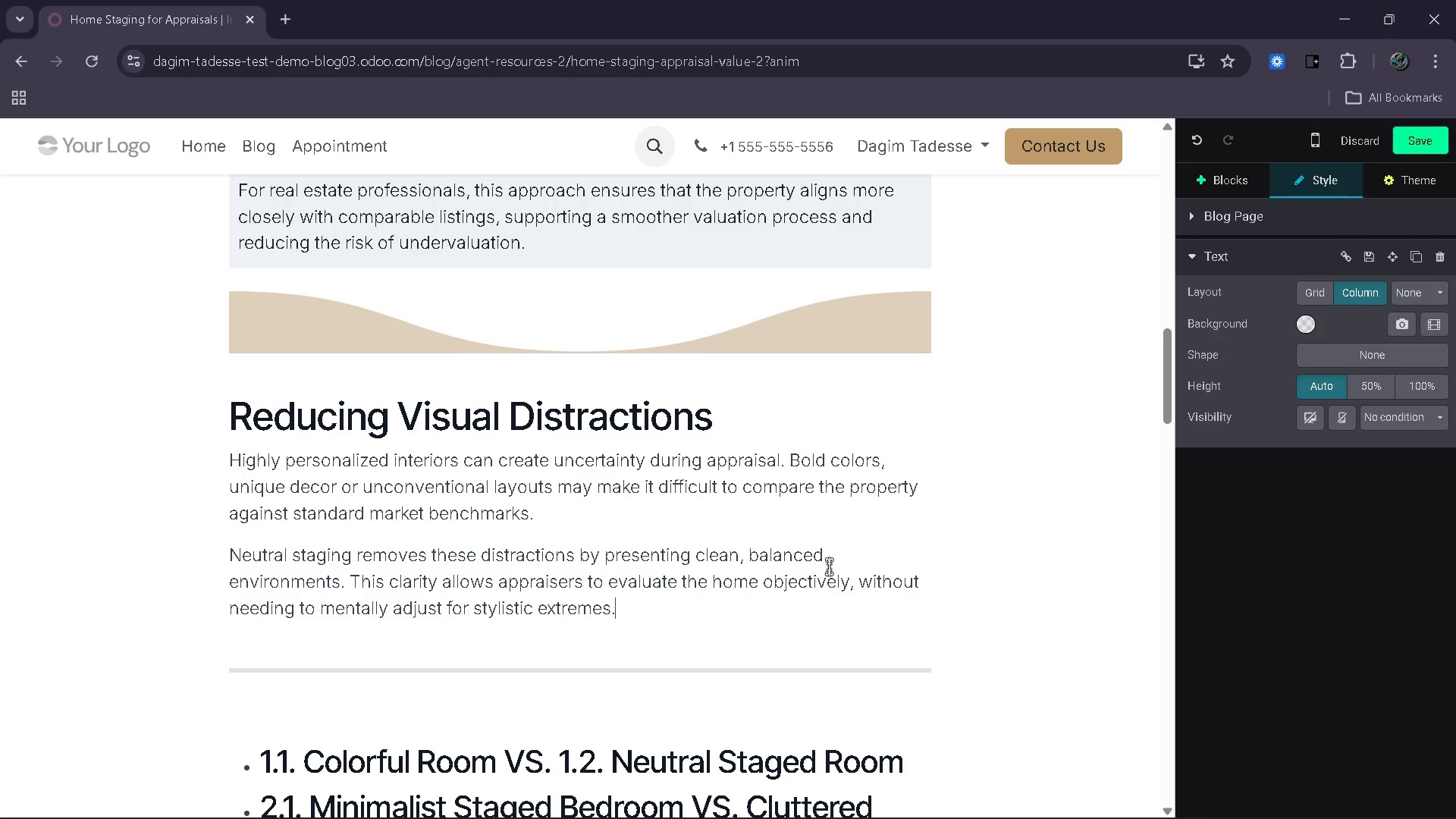 
key(Enter)
 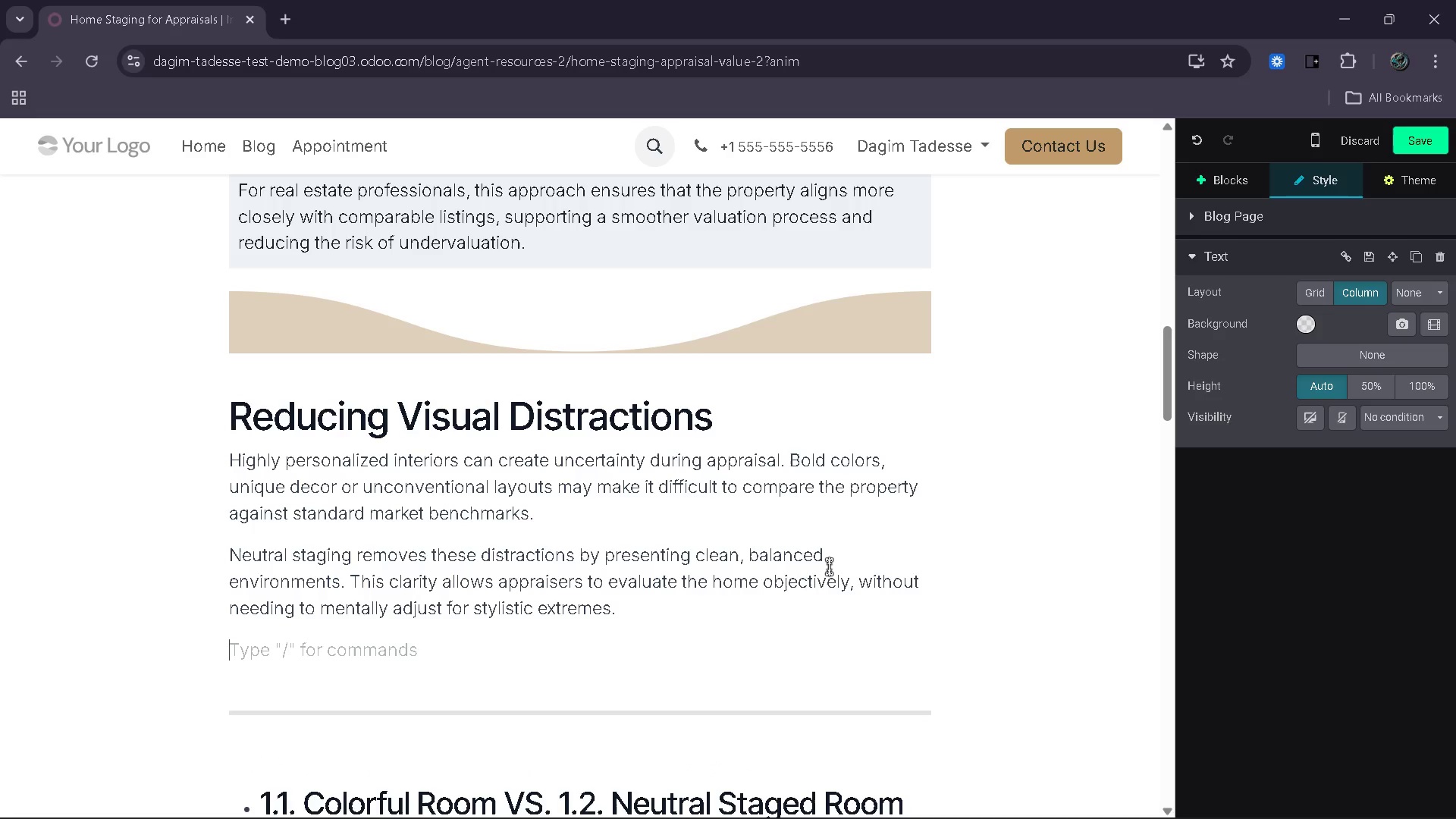 
type(In addition, neutral spaces photograph better, wich supports listing quality and reinforces perceived value across do)
key(Backspace)
type(igital platforms.)
 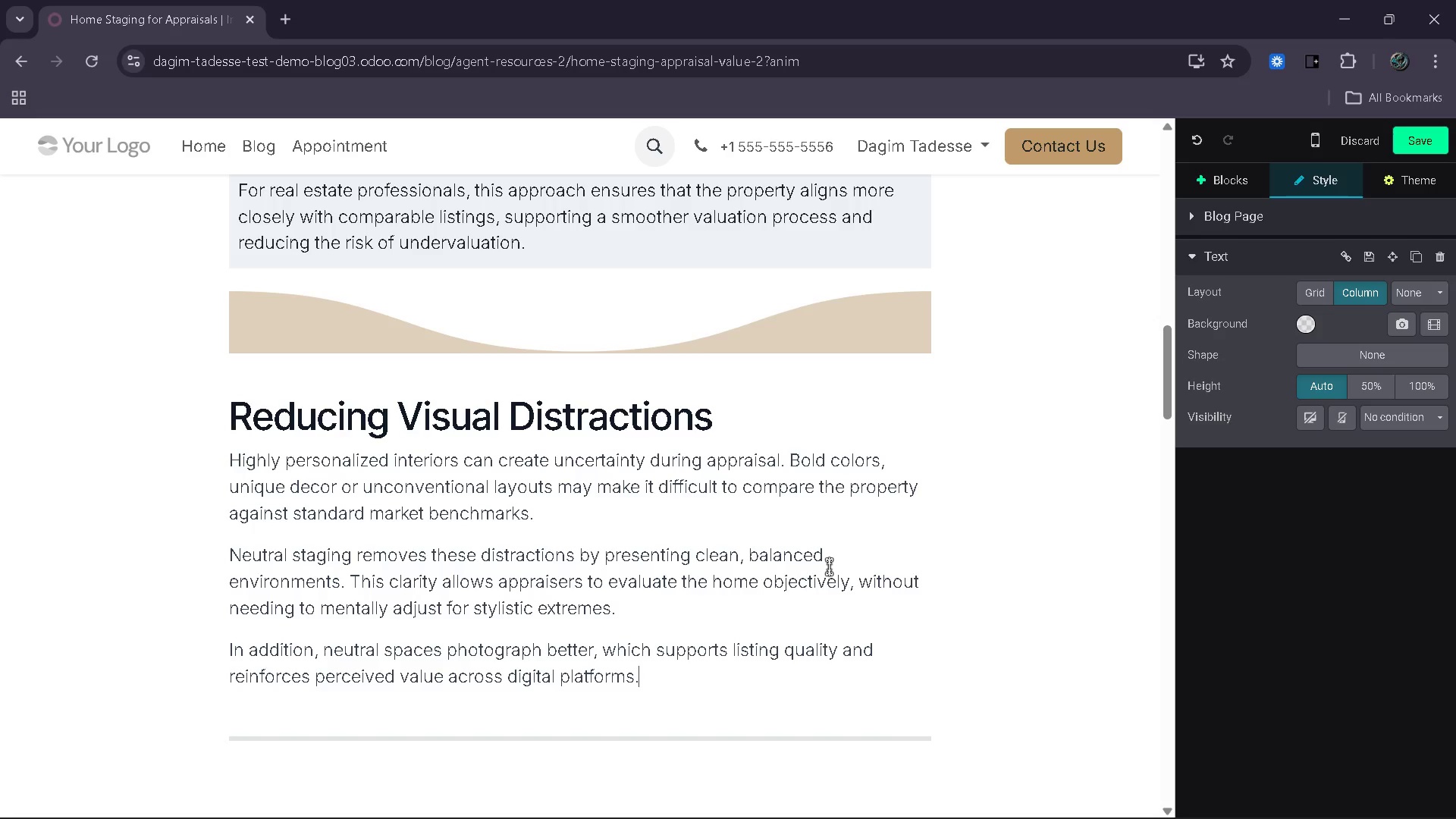 
wait(8.33)
 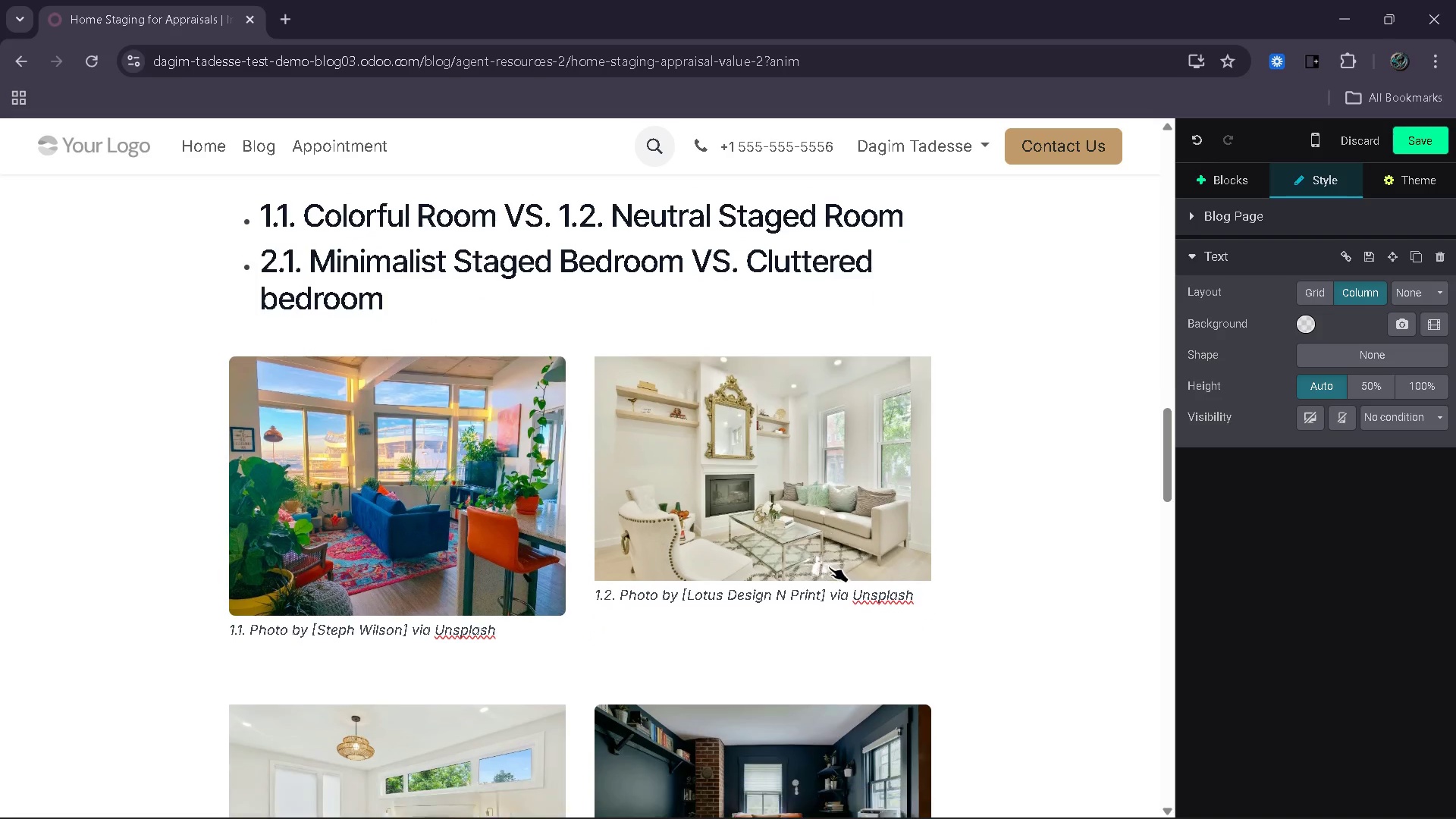 
left_click_drag(start_coordinate=[737, 359], to_coordinate=[226, 347])
 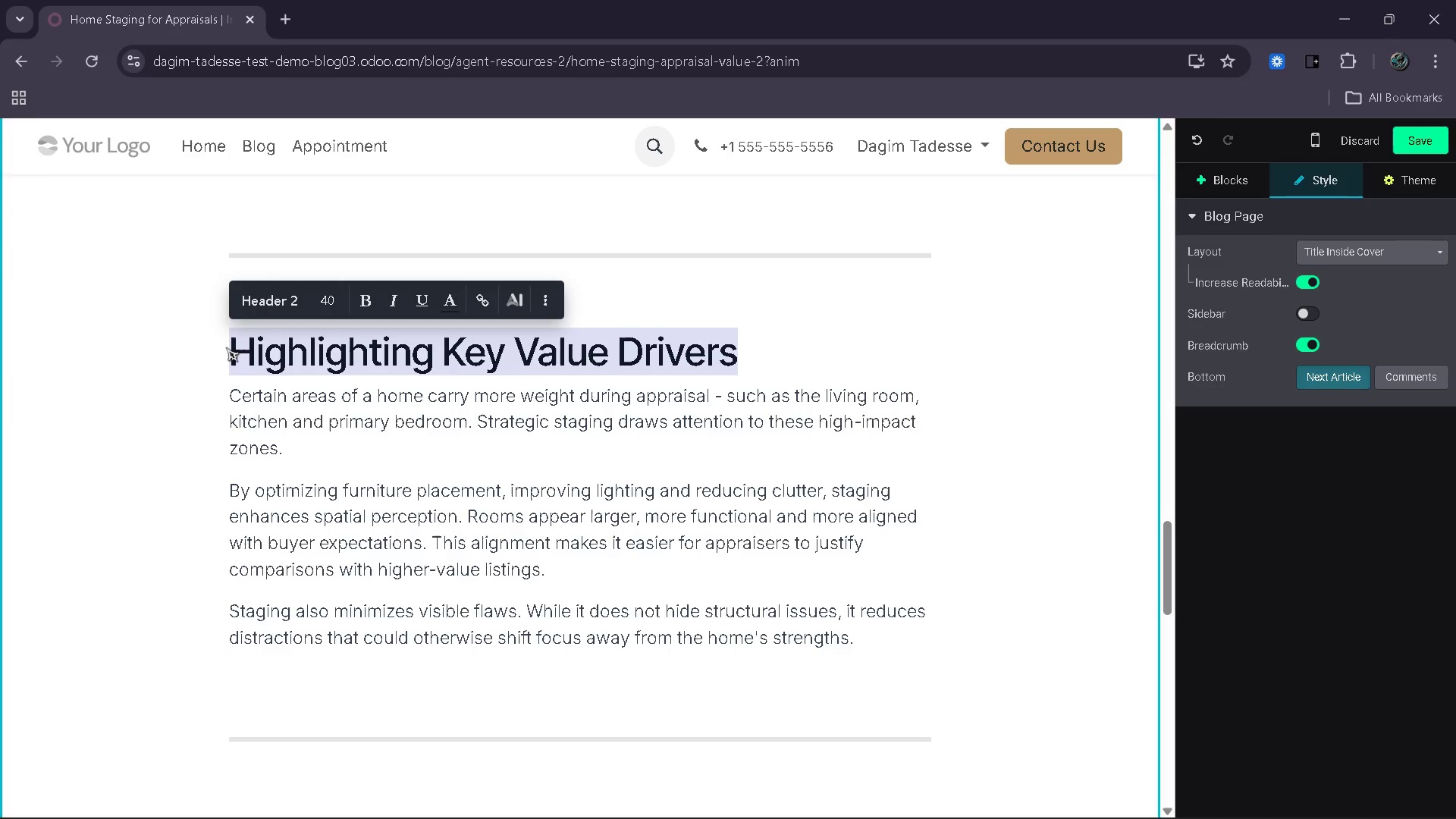 
type(Aligner)
key(Backspace)
key(Backspace)
type(ing wih)
key(Backspace)
type(th Market Expectations)
 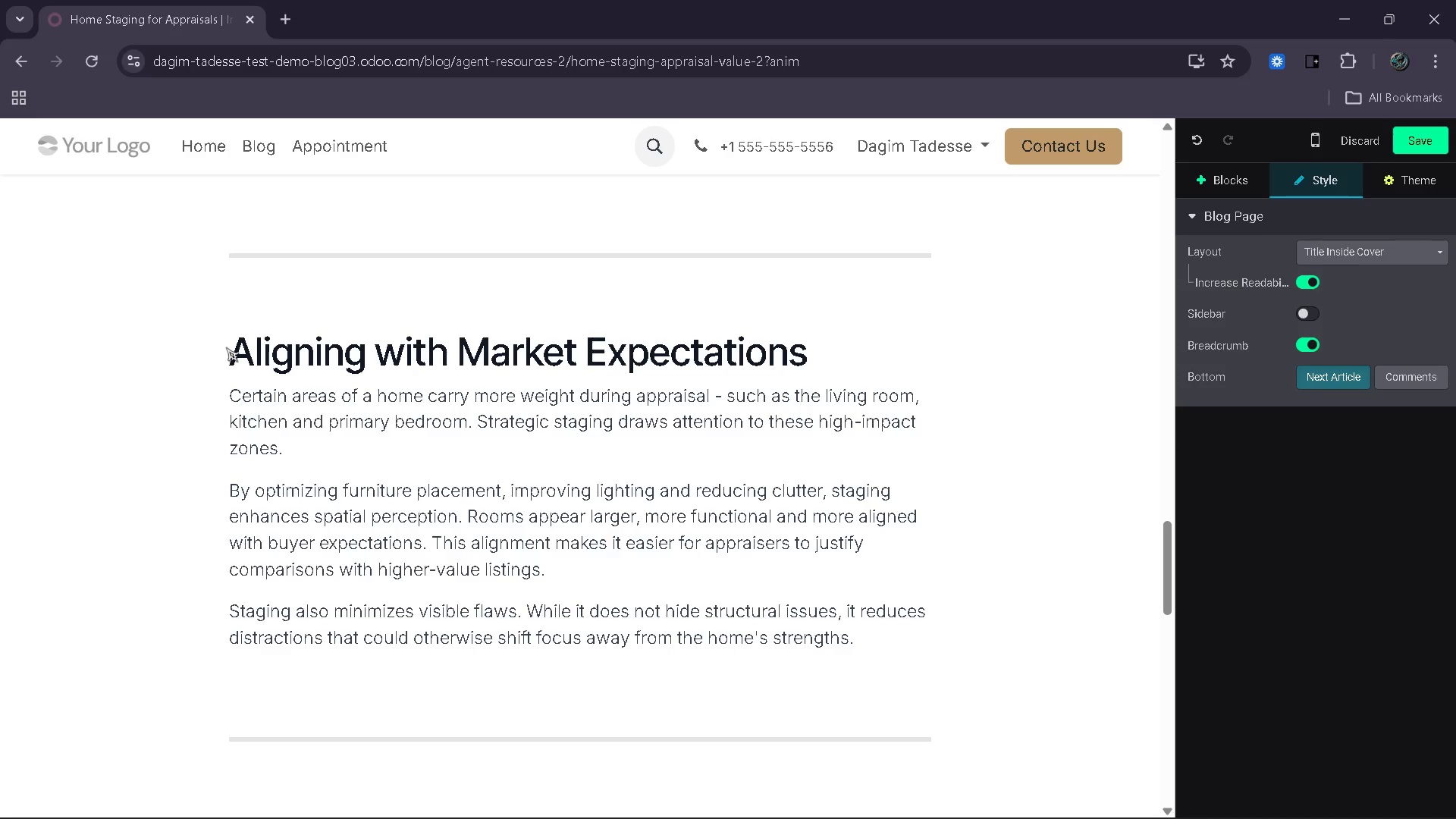 
left_click_drag(start_coordinate=[879, 630], to_coordinate=[230, 398])
 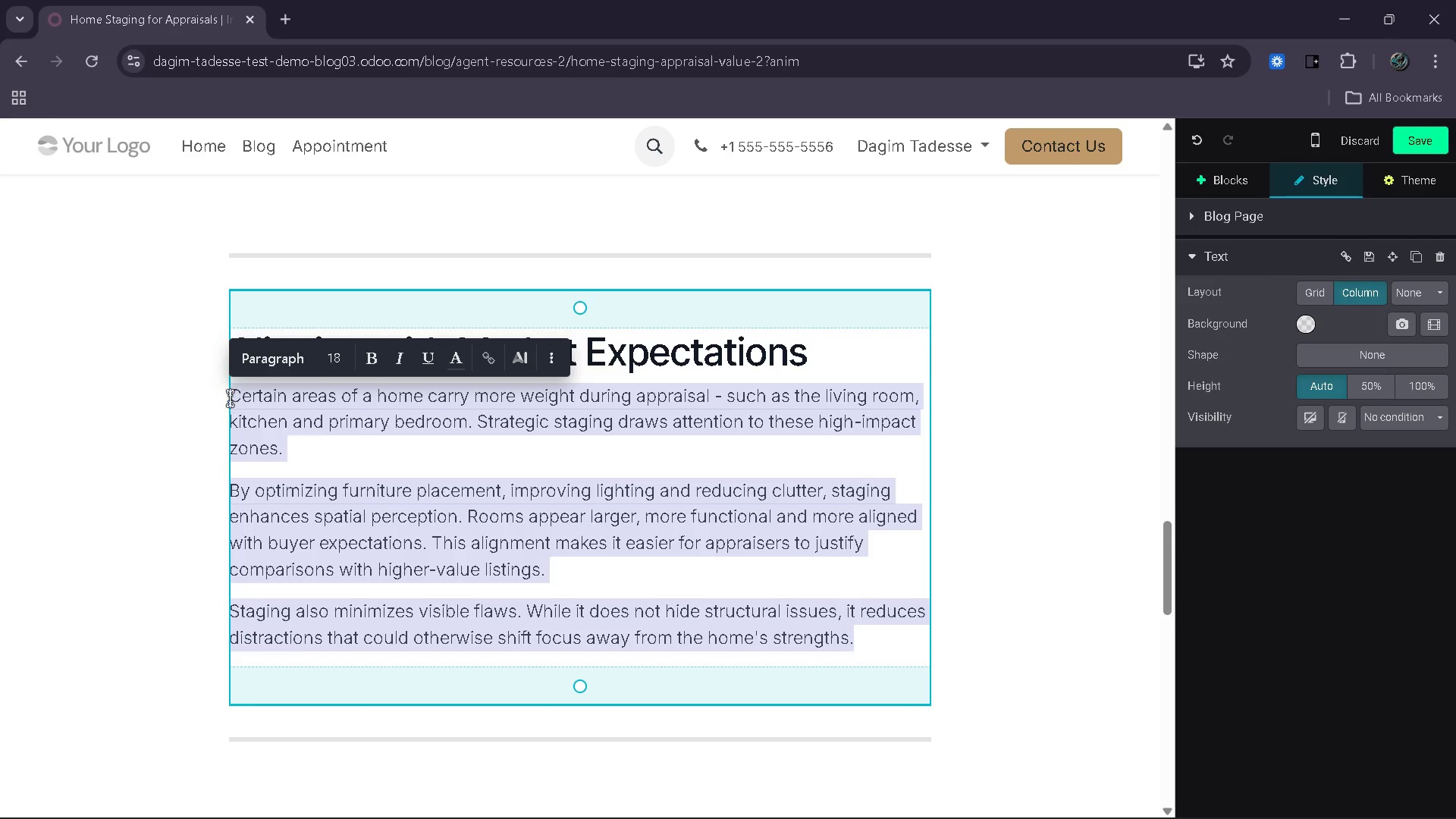 
type(Appraisers rely heavily on comparable properties when determing)
key(Backspace)
type(ing value. Homes ht)
key(Backspace)
key(Backspace)
type(that devia)
key(Backspace)
type(ate significantly in style or presentation may be harder to match with appropriate comps)
 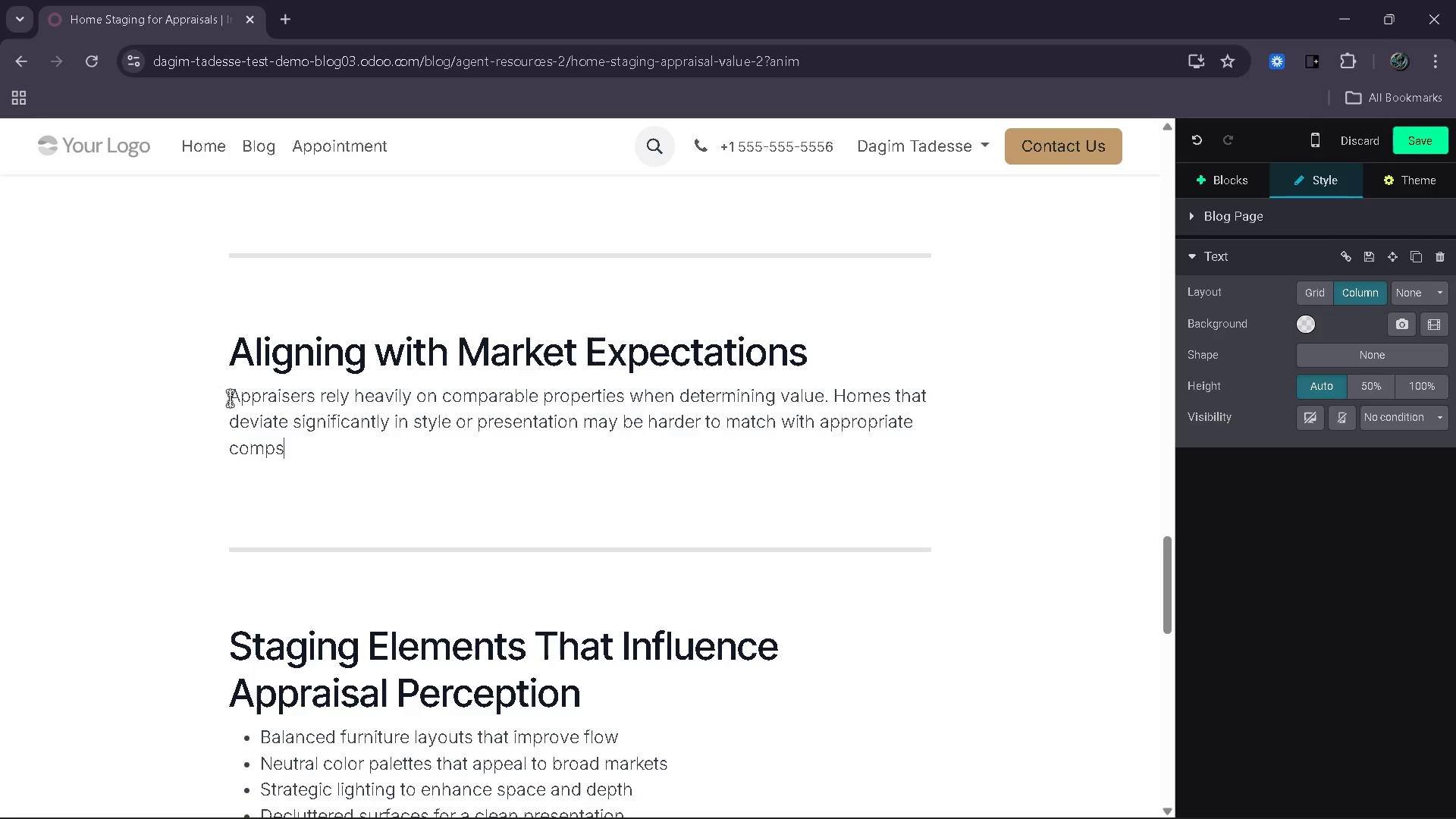 
key(Period)
 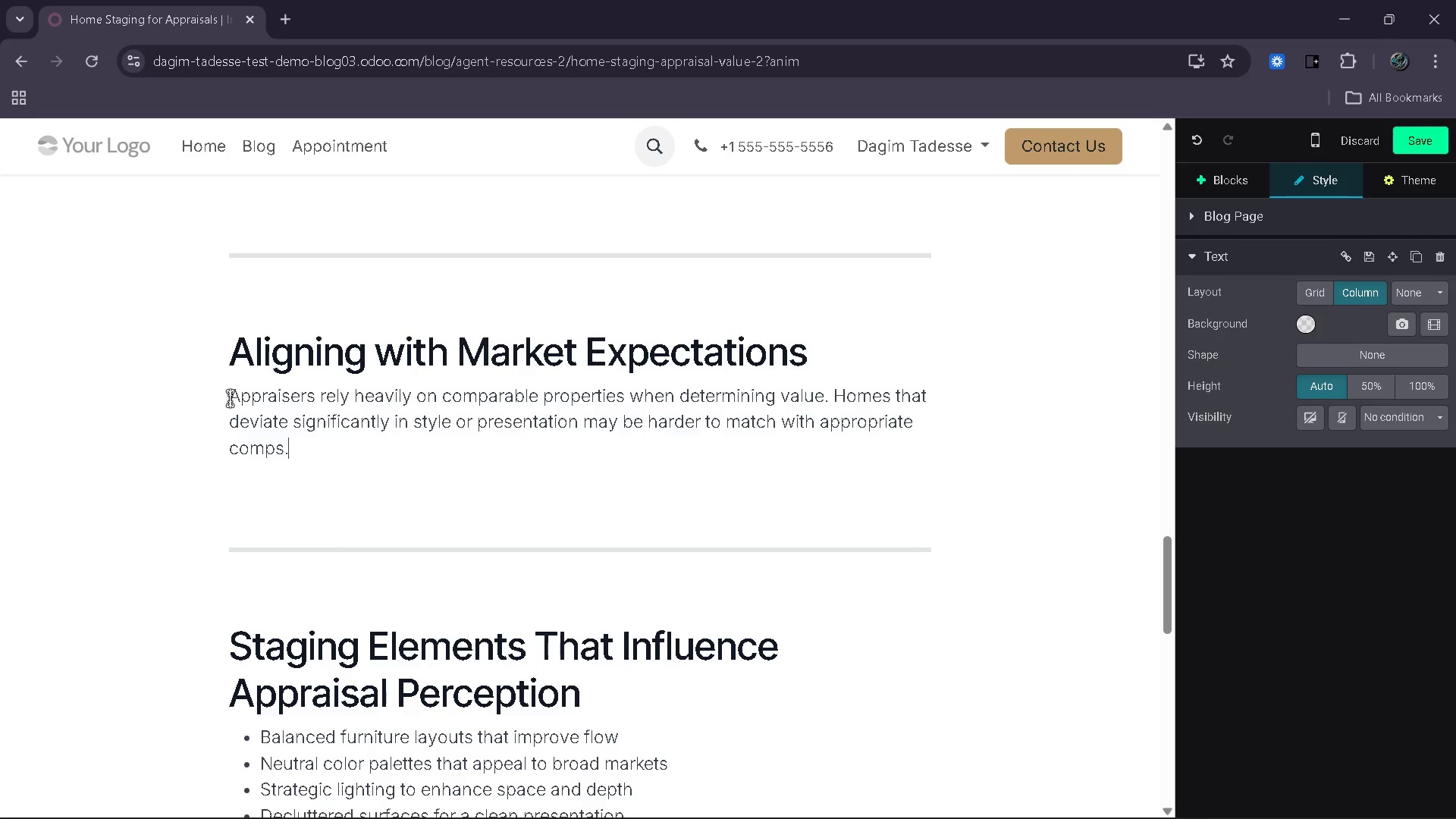 
wait(6.14)
 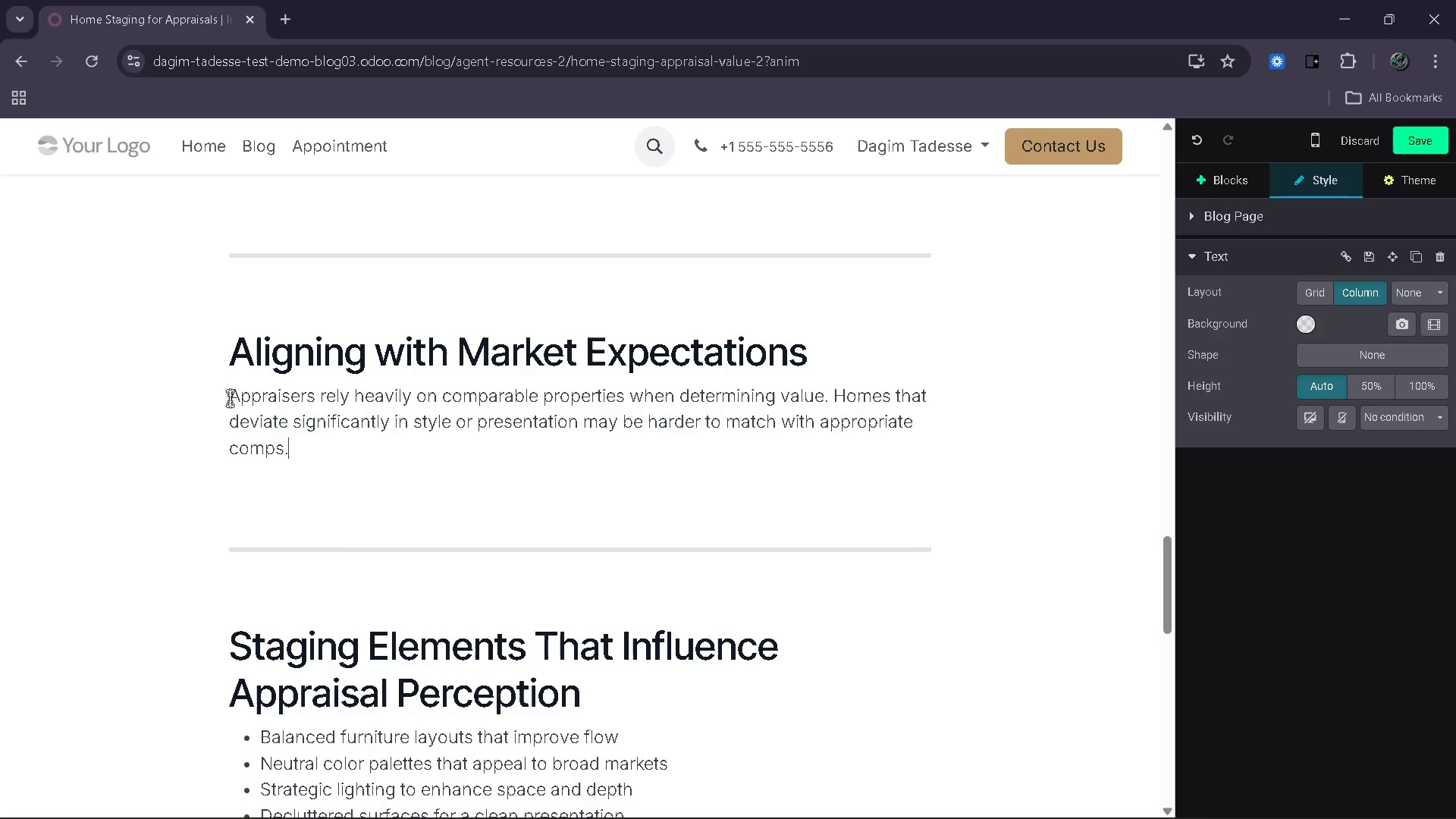 
key(Space)
 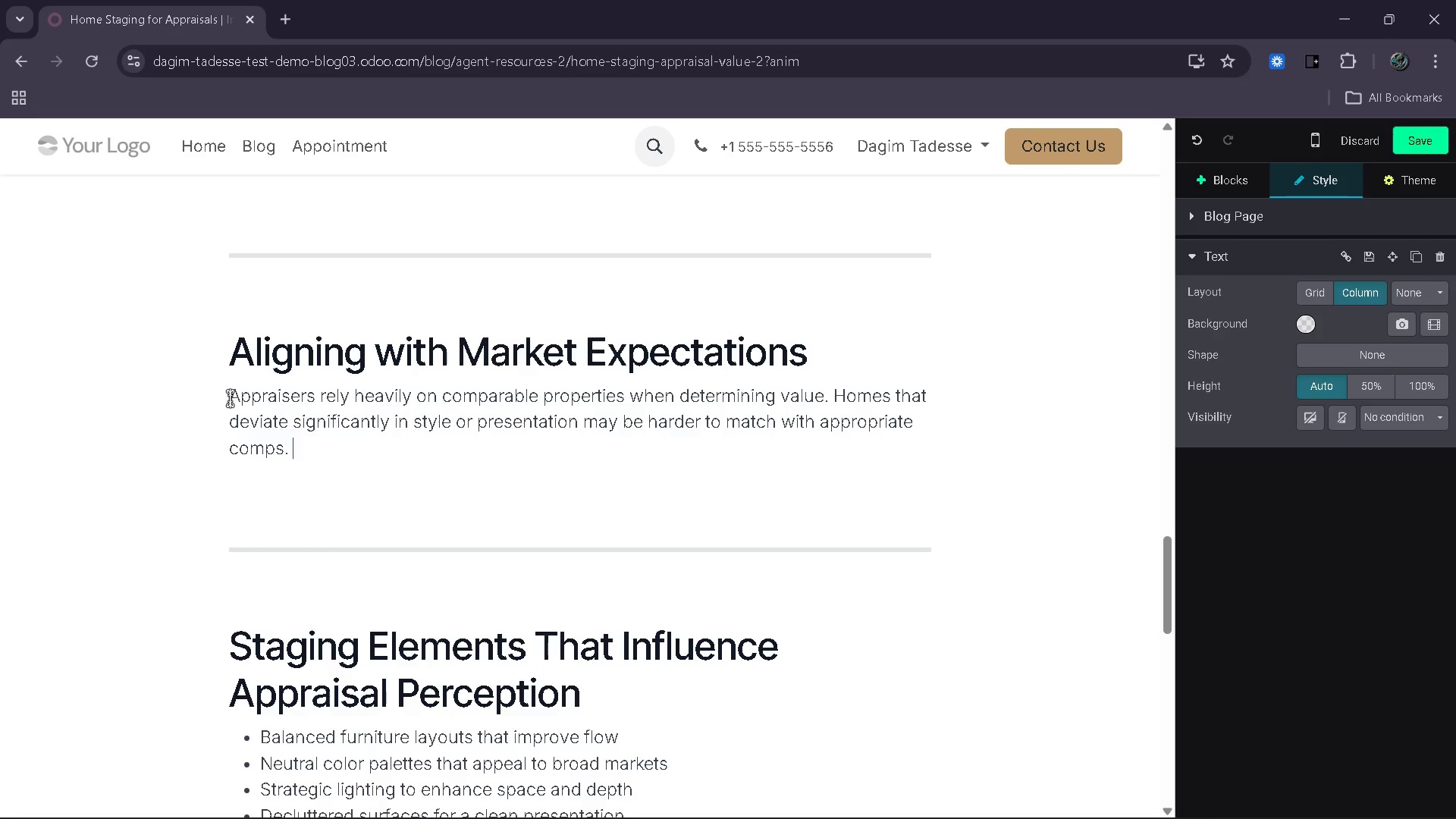 
key(Backspace)
 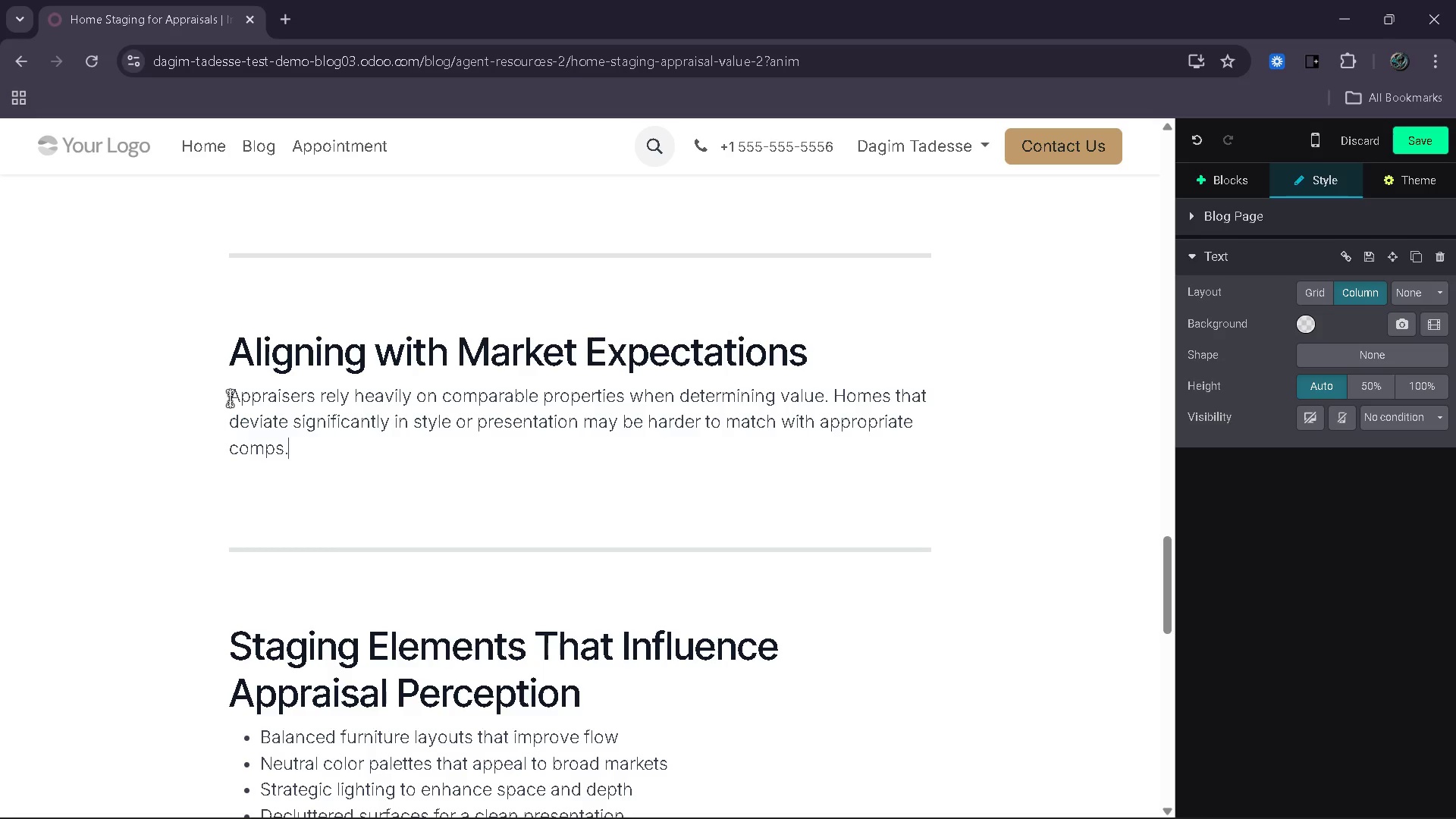 
key(Enter)
 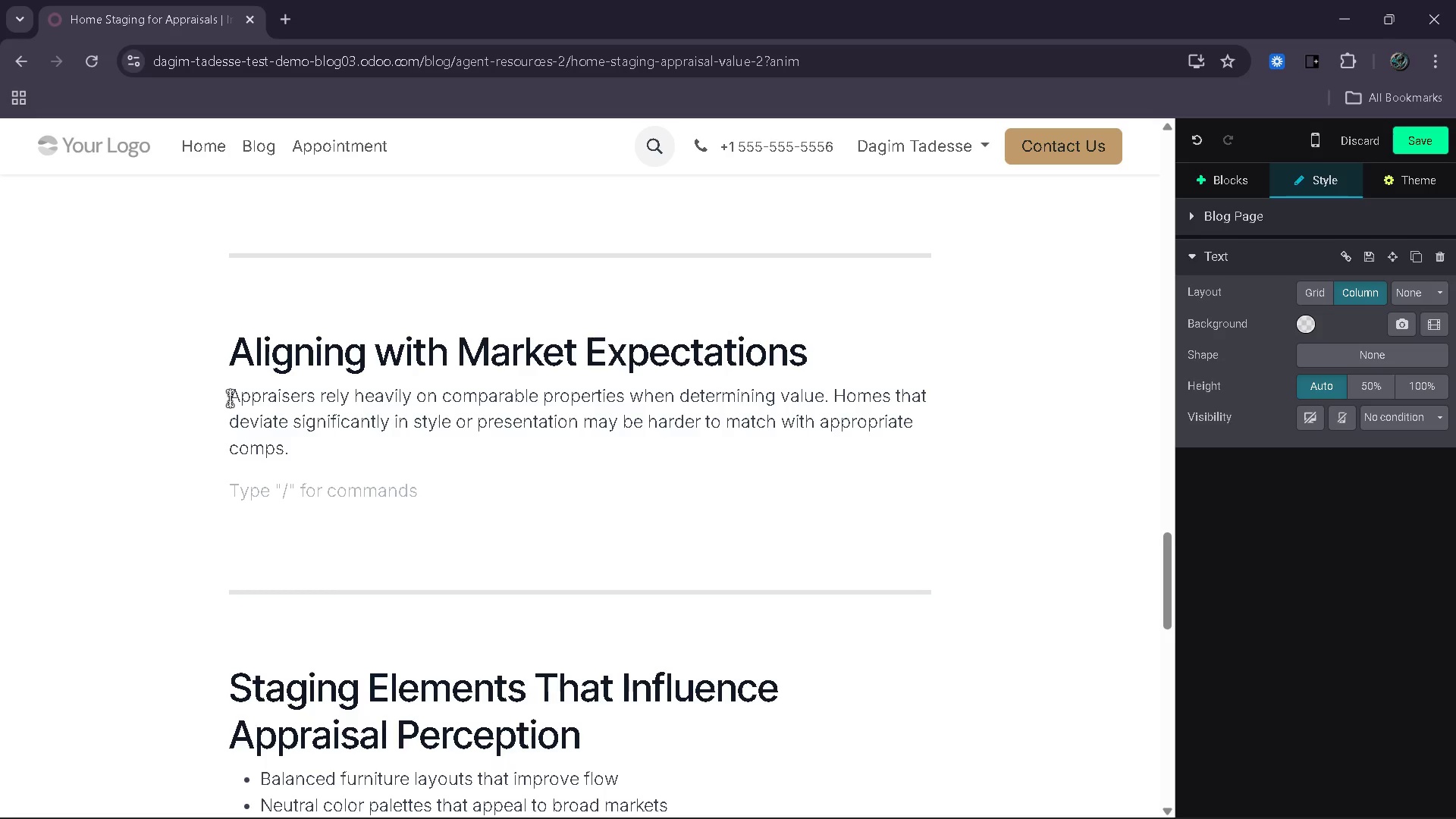 
hold_key(key=ShiftRight, duration=1.09)
 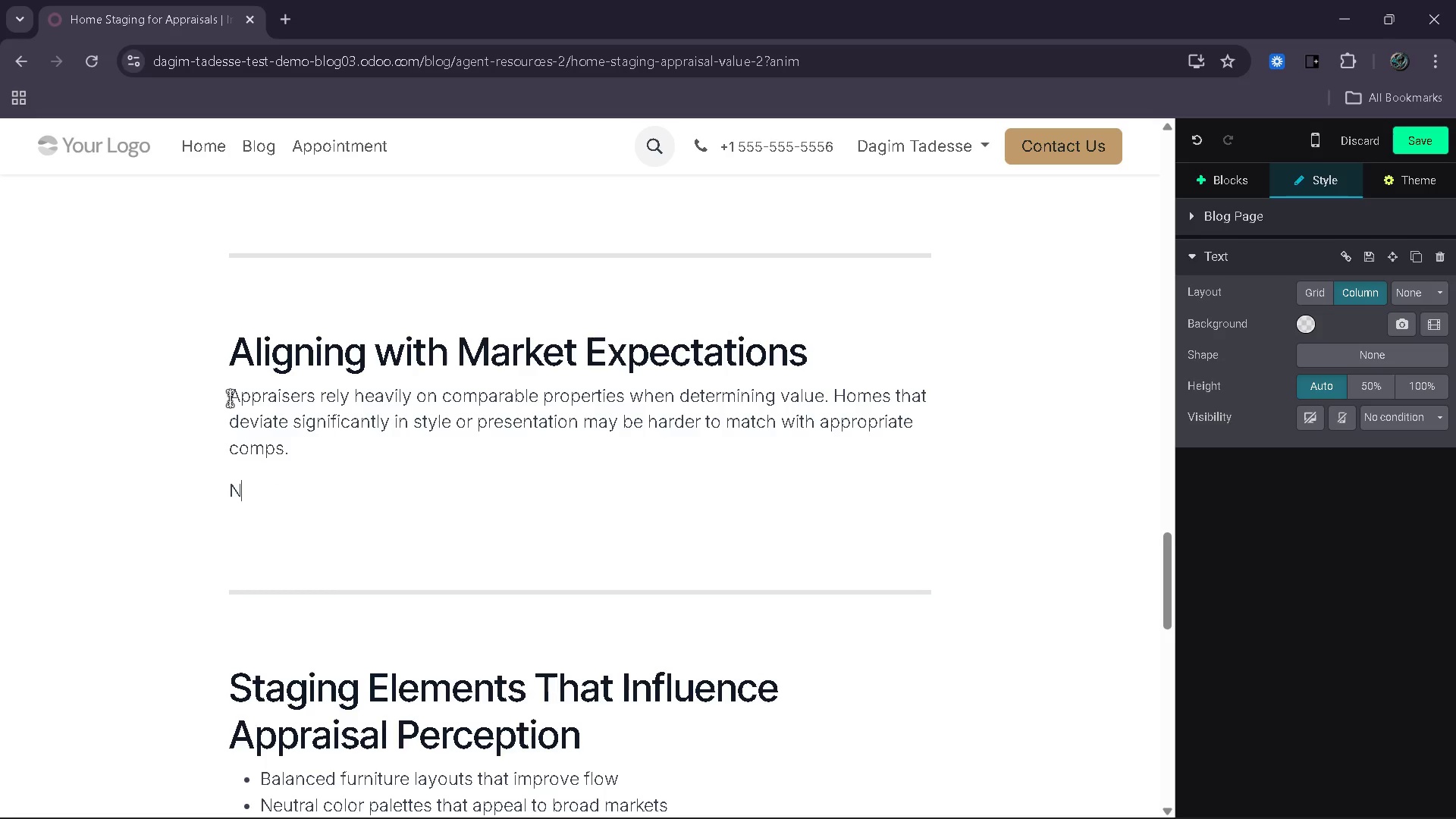 
hold_key(key=N, duration=6.31)
 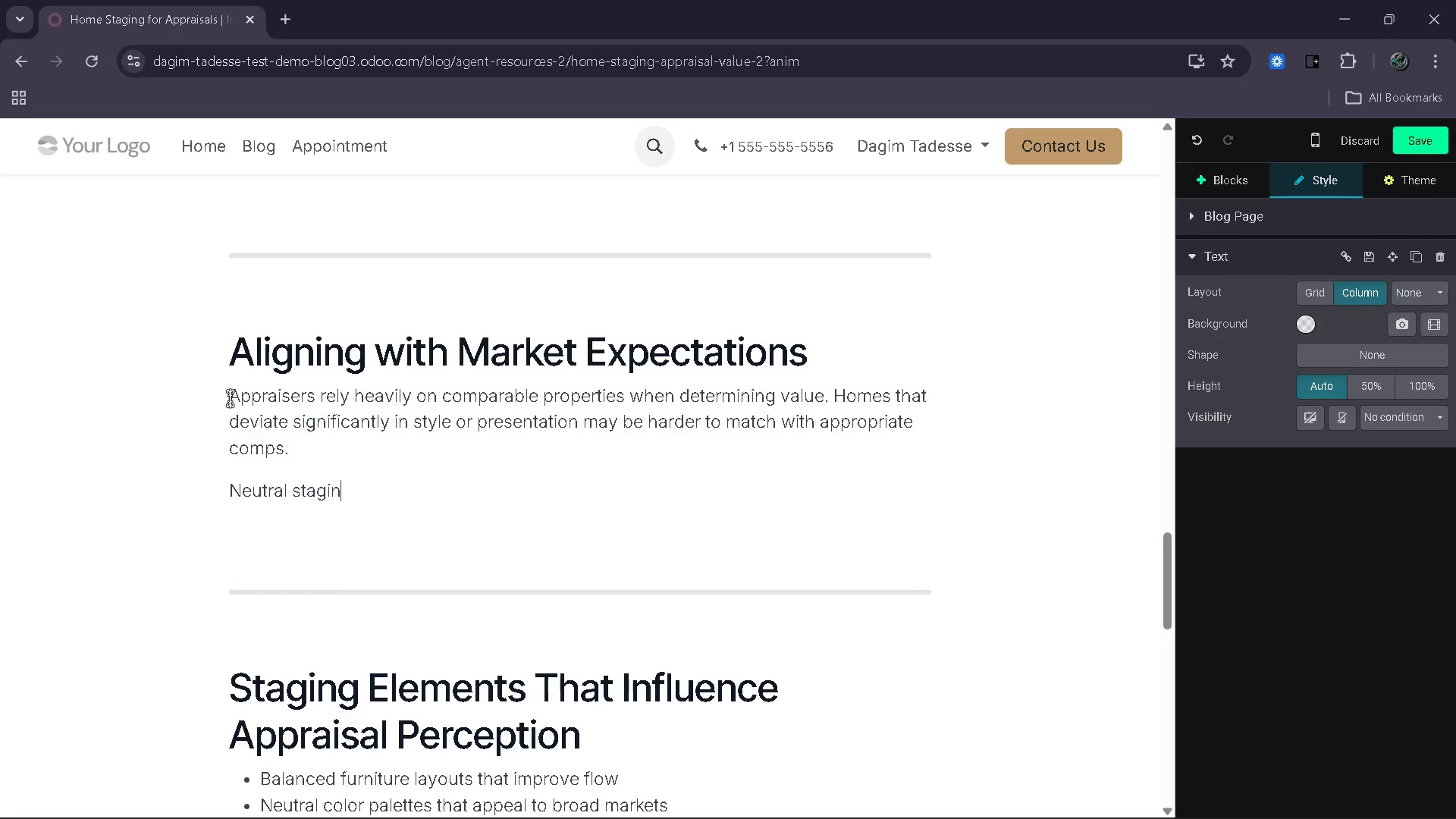 
type(eutral stagig ensures the property fits comfortably within the broader am)
key(Backspace)
key(Backspace)
type(market landscape. This alignment reduces valuation uncertainty and incrases the likelihood of favorable compa)
 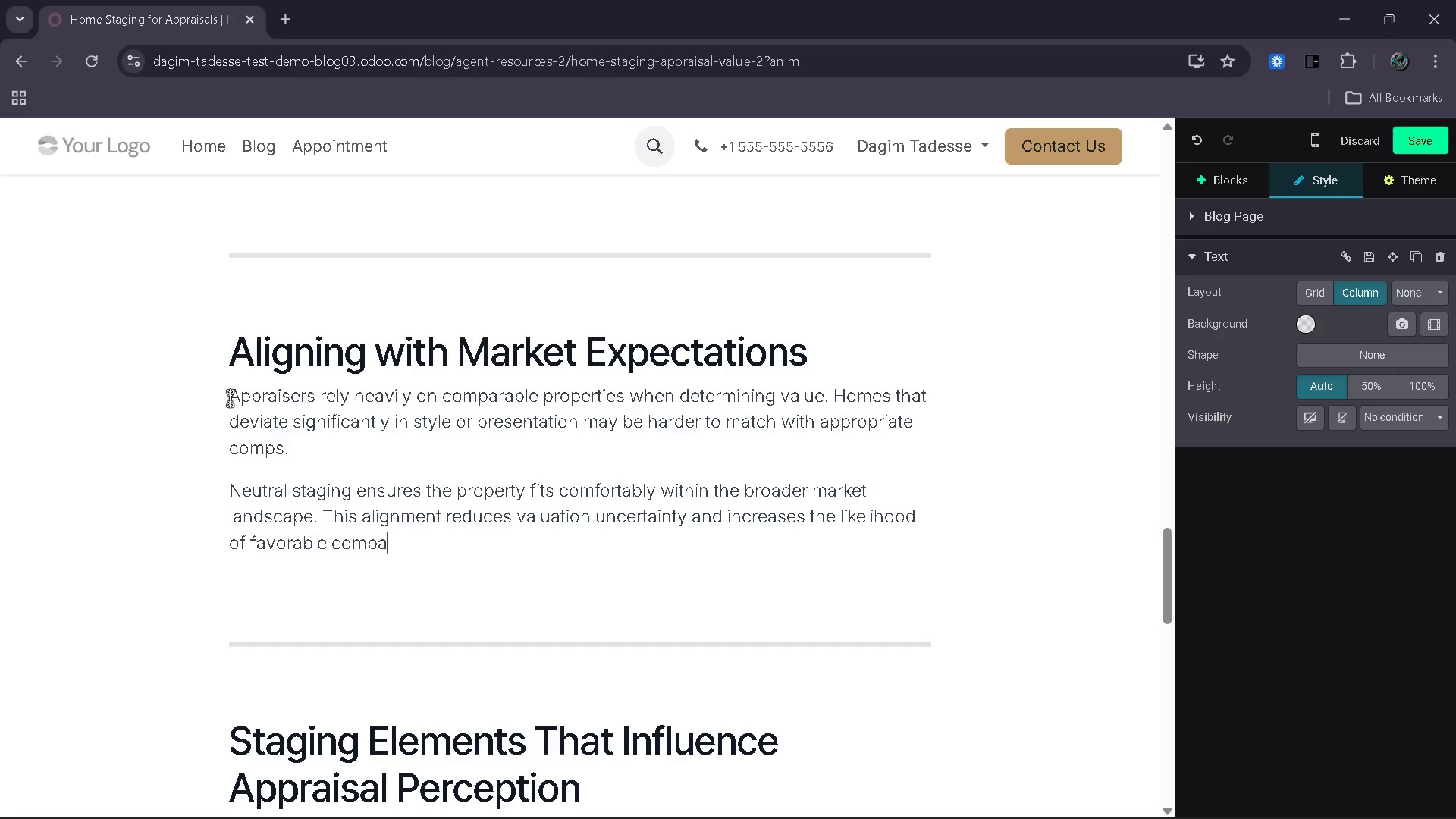 
type(risons)
 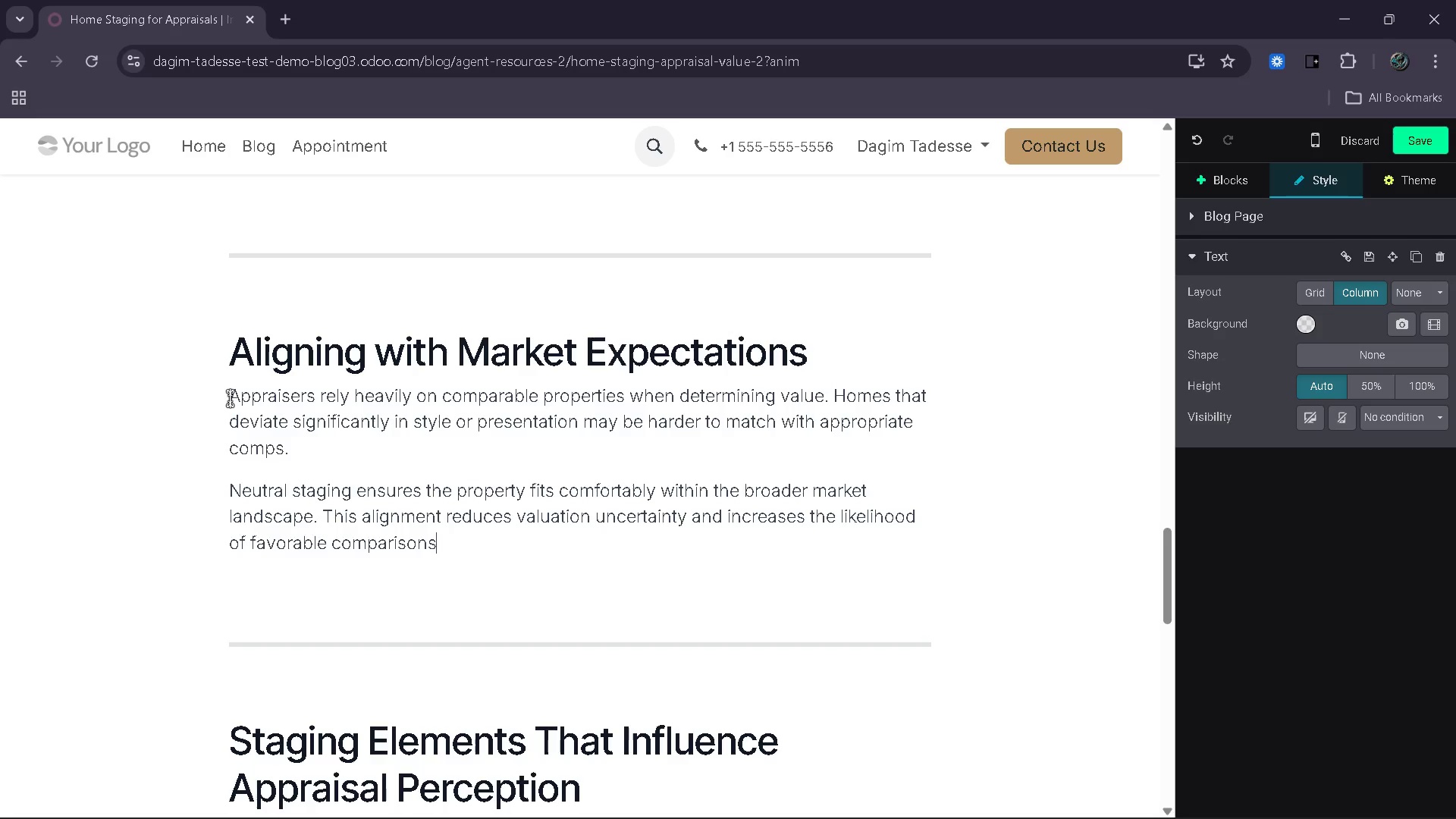 
key(Period)
 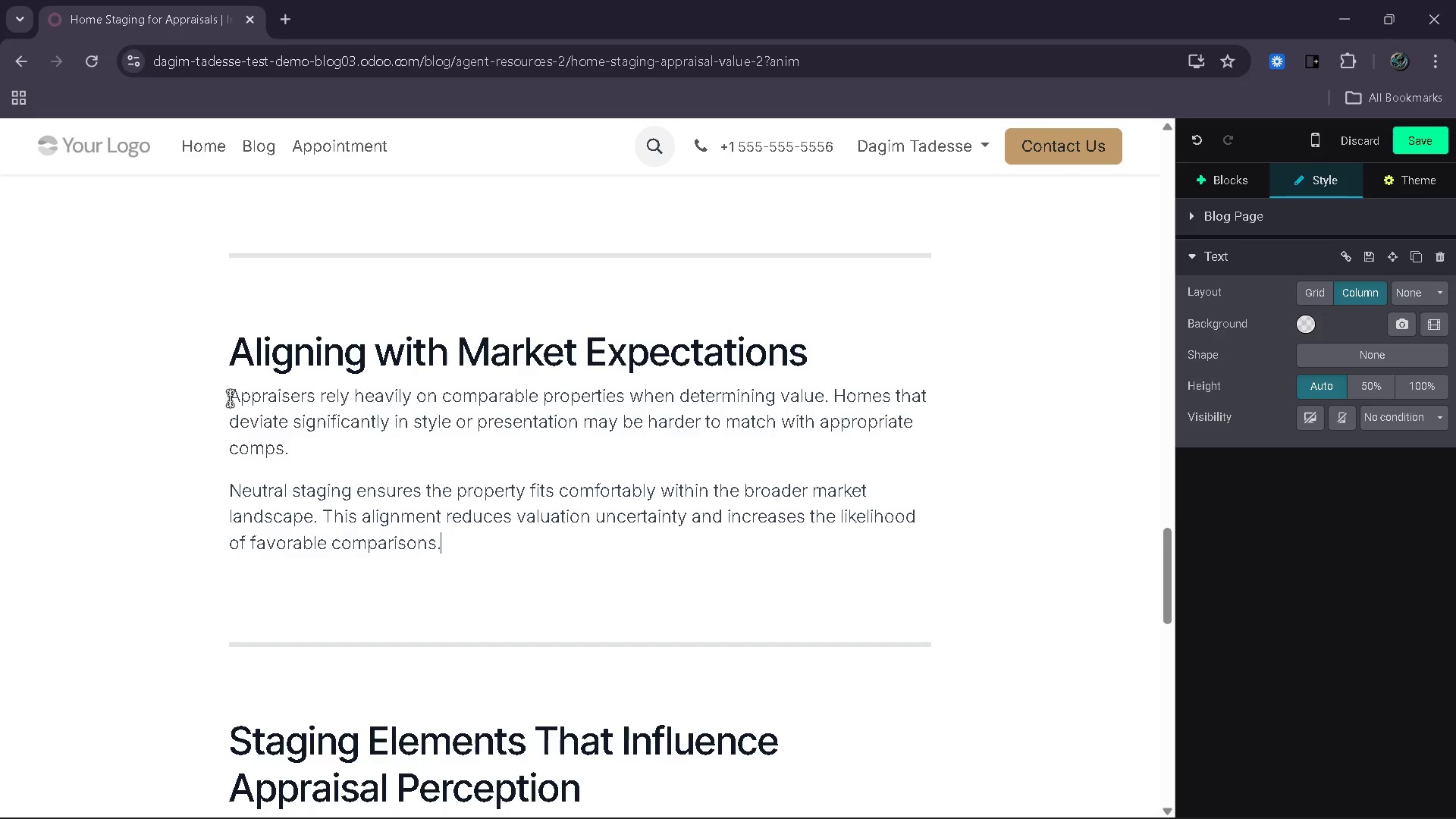 
key(Enter)
 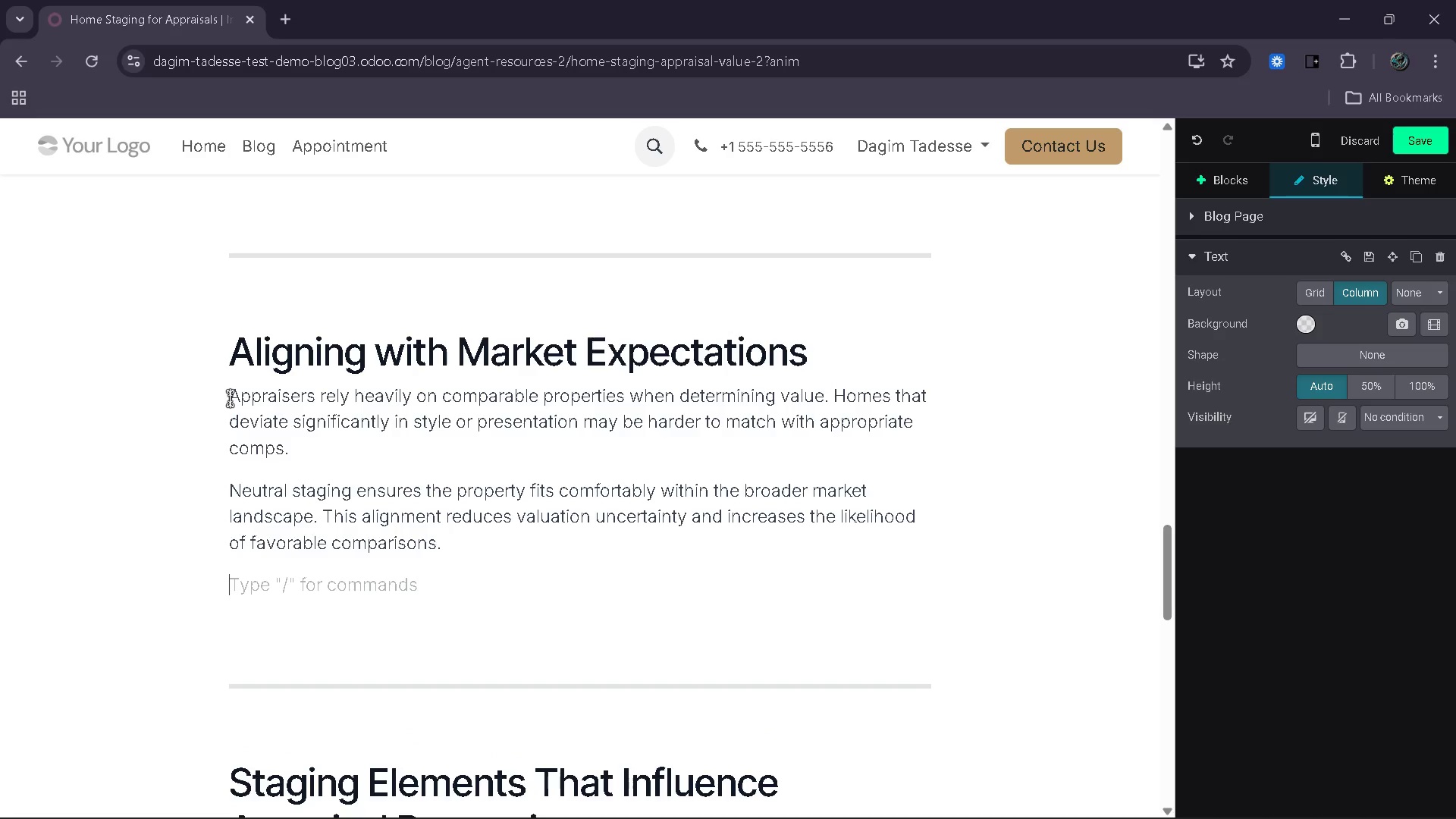 
type(It also improves buyer perception. When buyers see a clean, adaptable space )
key(Backspace)
type(, they are more likely to emotionally connect with )
 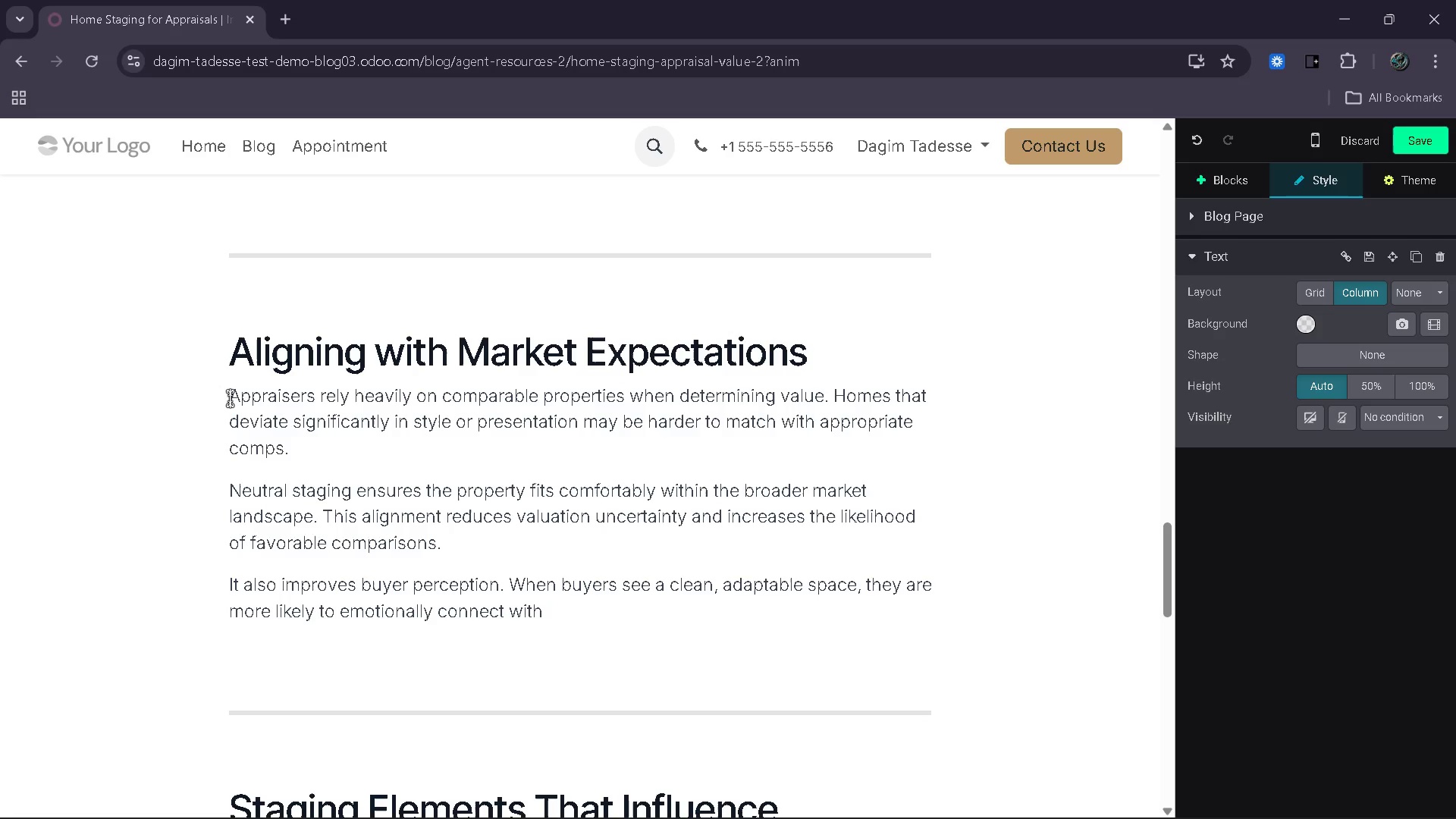 
wait(13.28)
 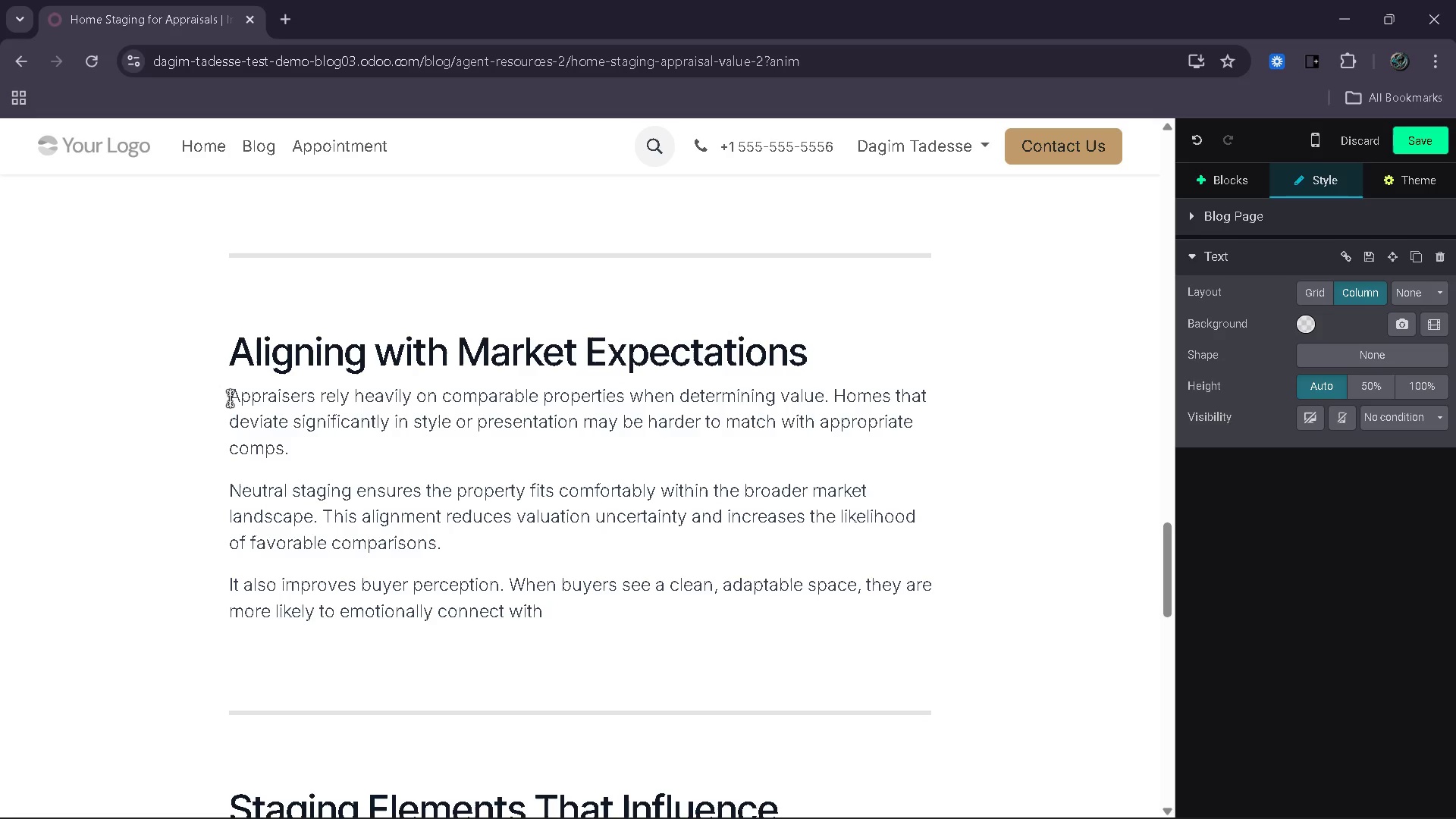 
type(the property - leading to stronger offers that further suppoe)
key(Backspace)
type(rt appraisal outcomes.)
 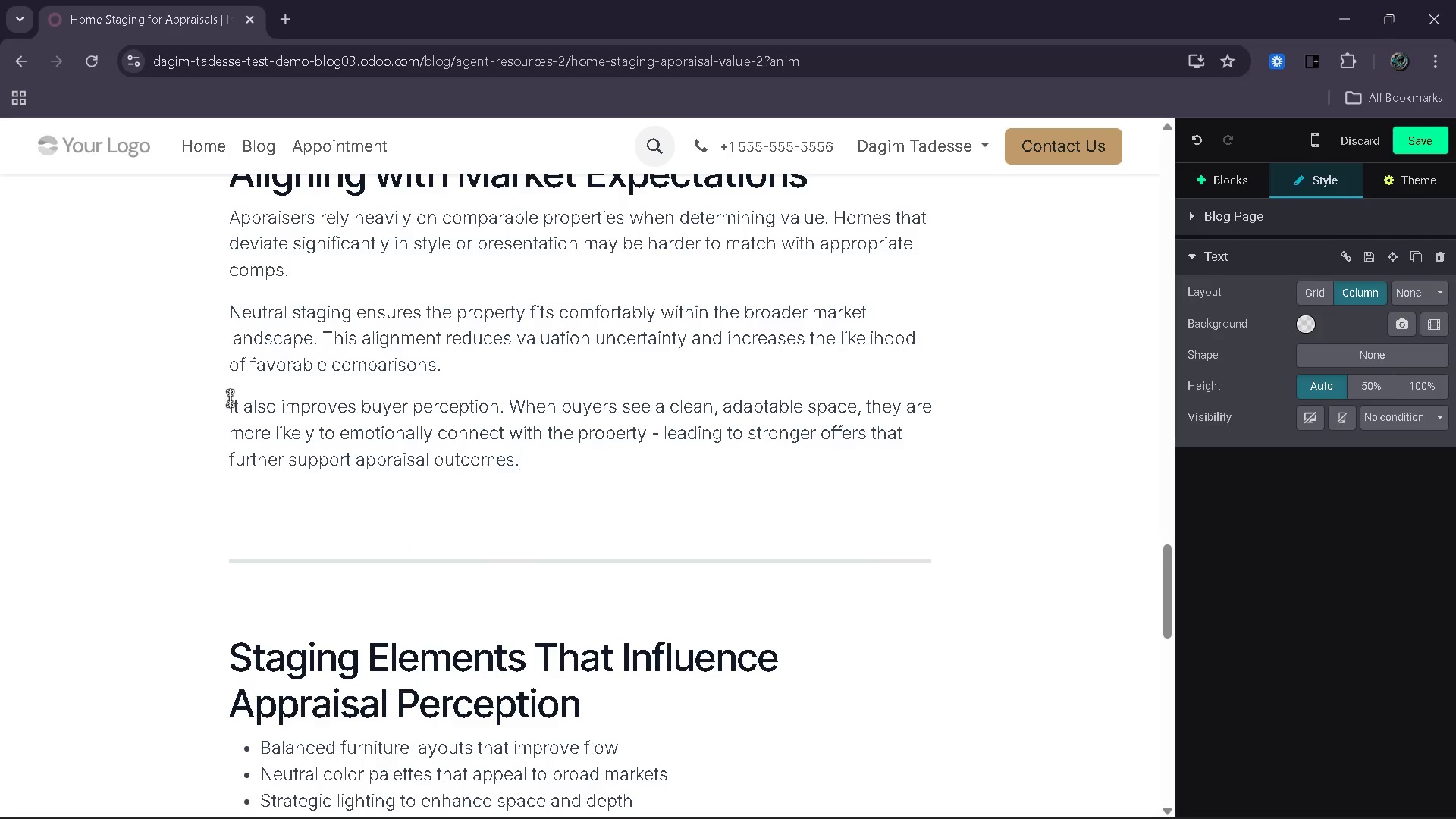 
left_click_drag(start_coordinate=[569, 512], to_coordinate=[578, 497])
 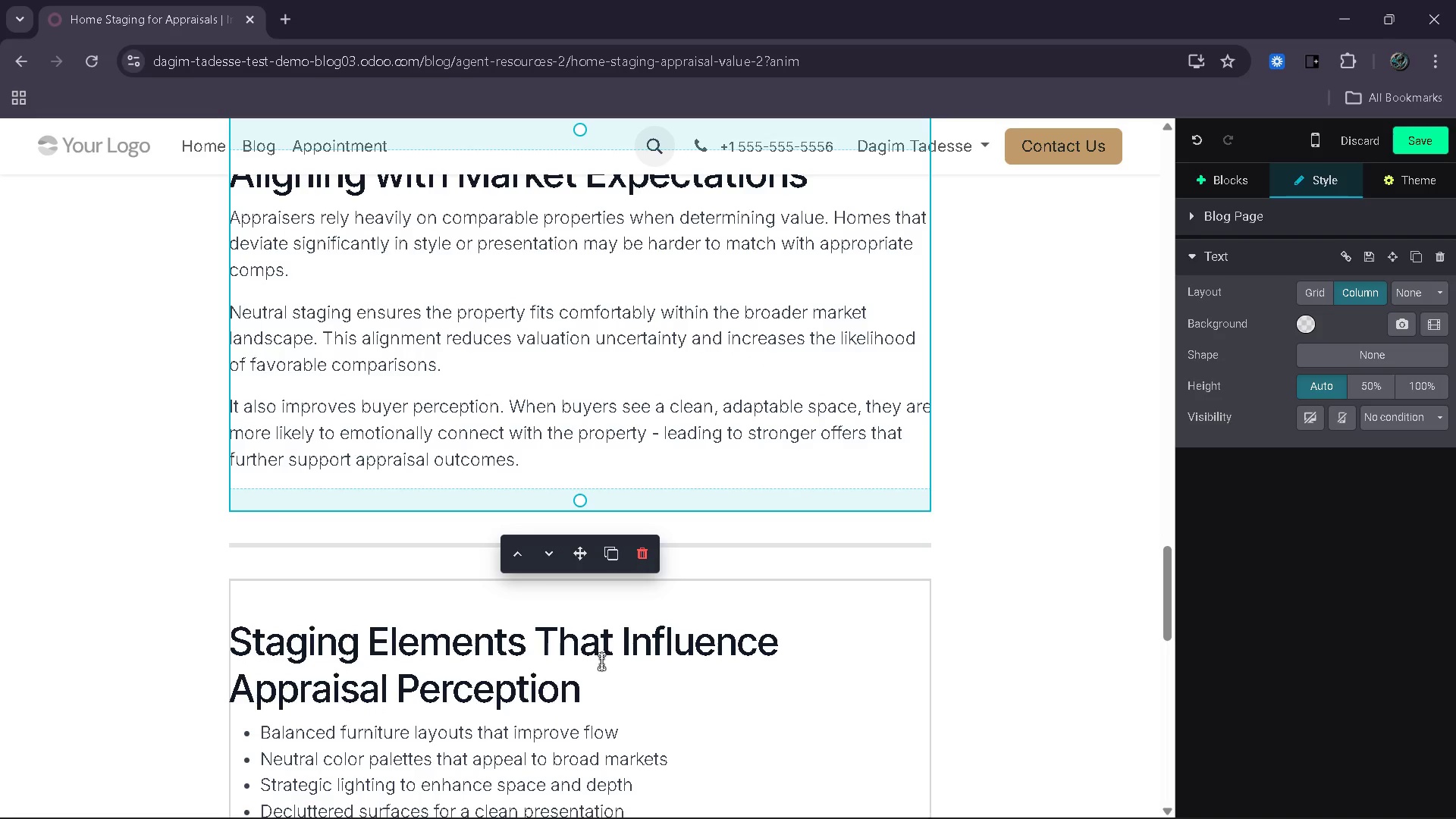 
left_click_drag(start_coordinate=[591, 693], to_coordinate=[236, 641])
 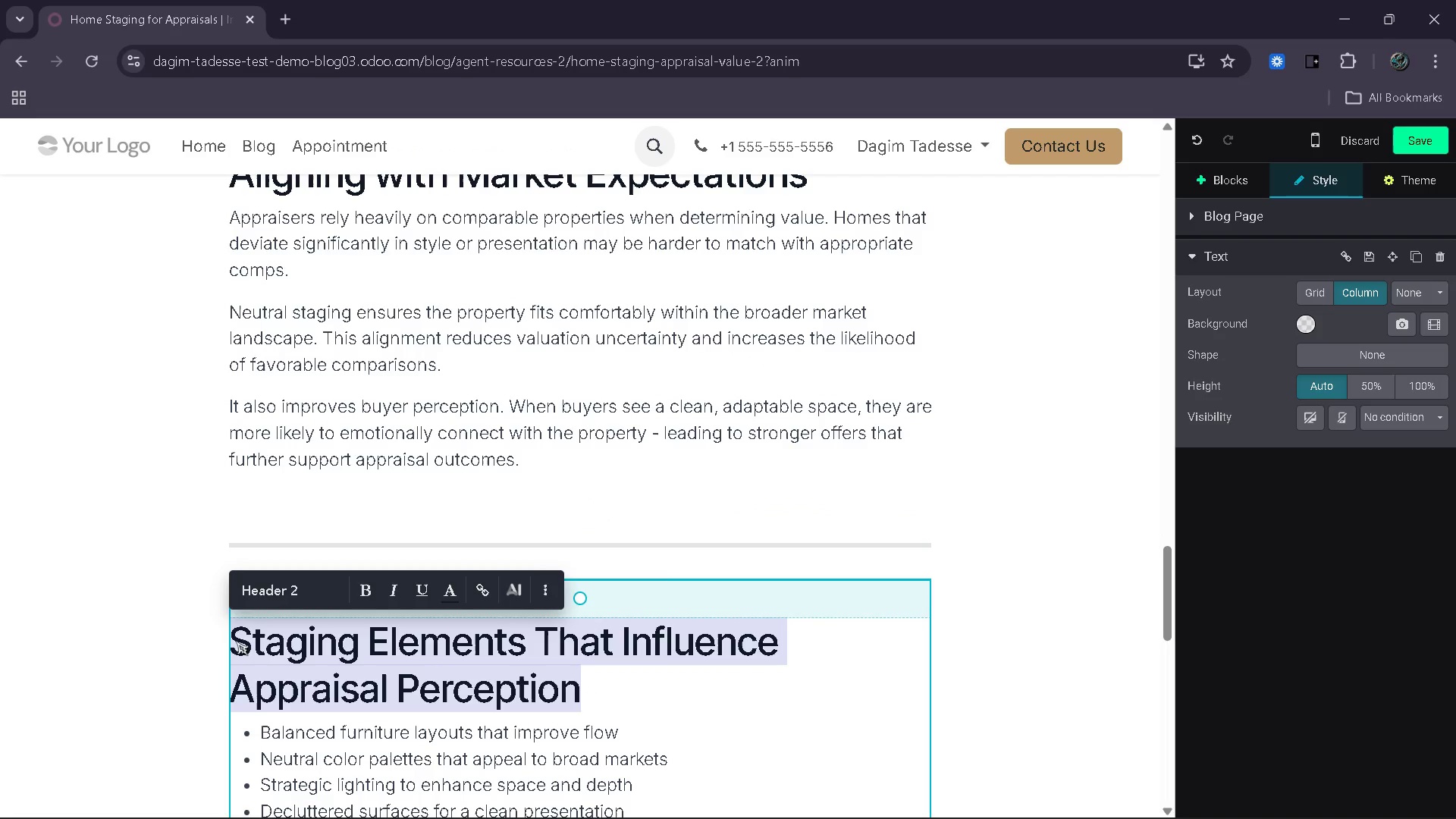 
type(Key Neutralization Strategies)
 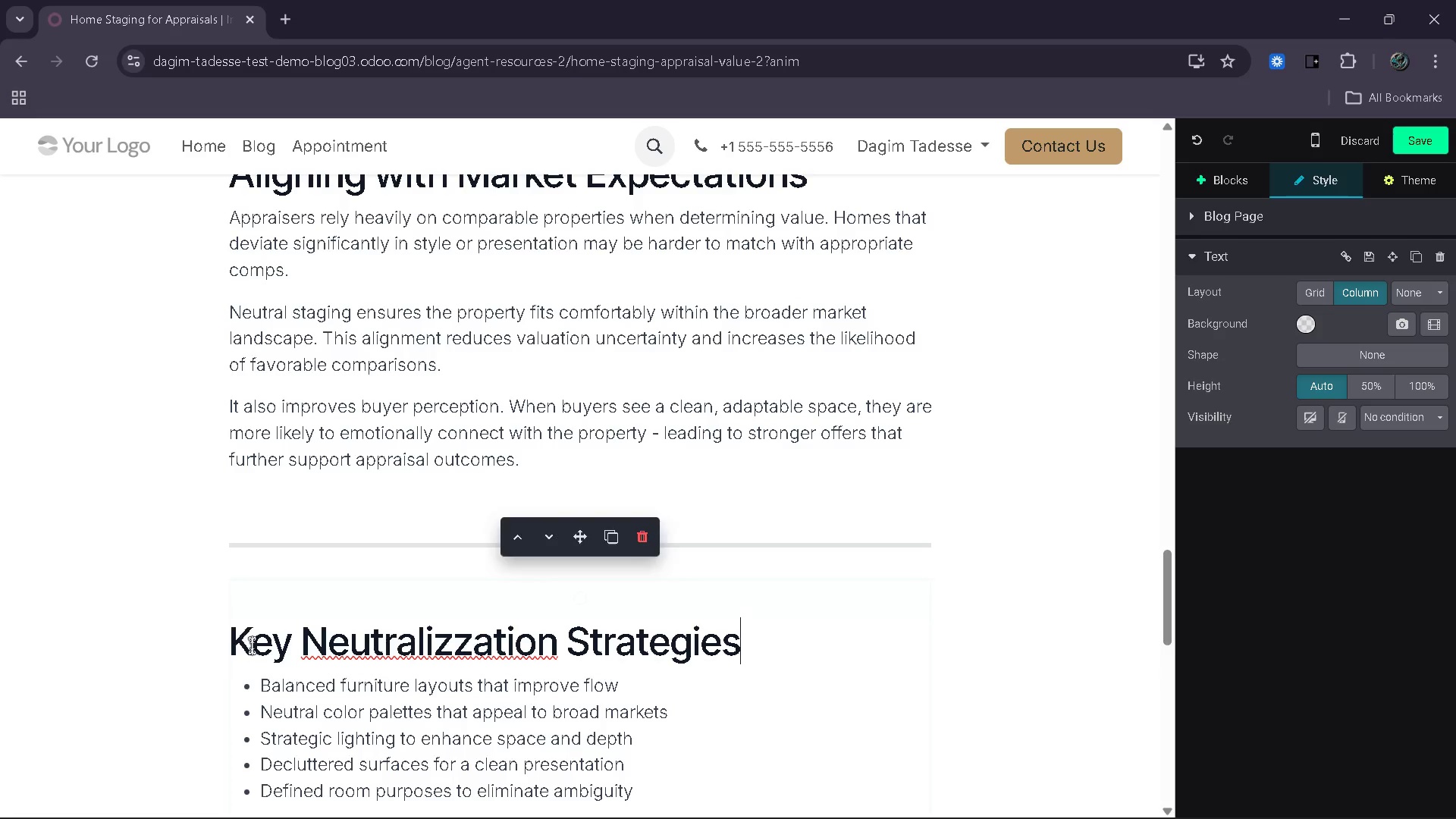 
left_click([466, 639])
 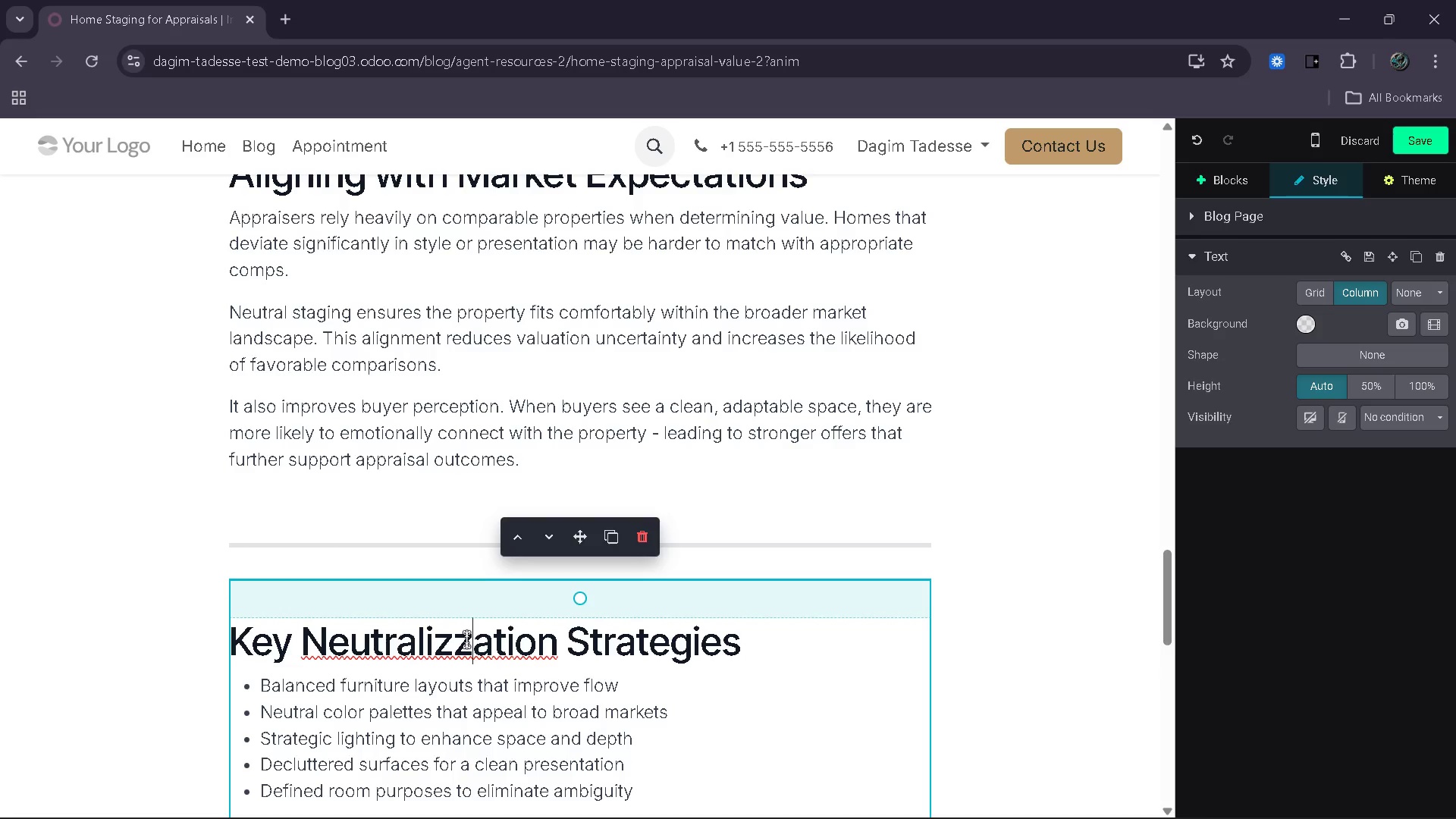 
key(Backspace)
 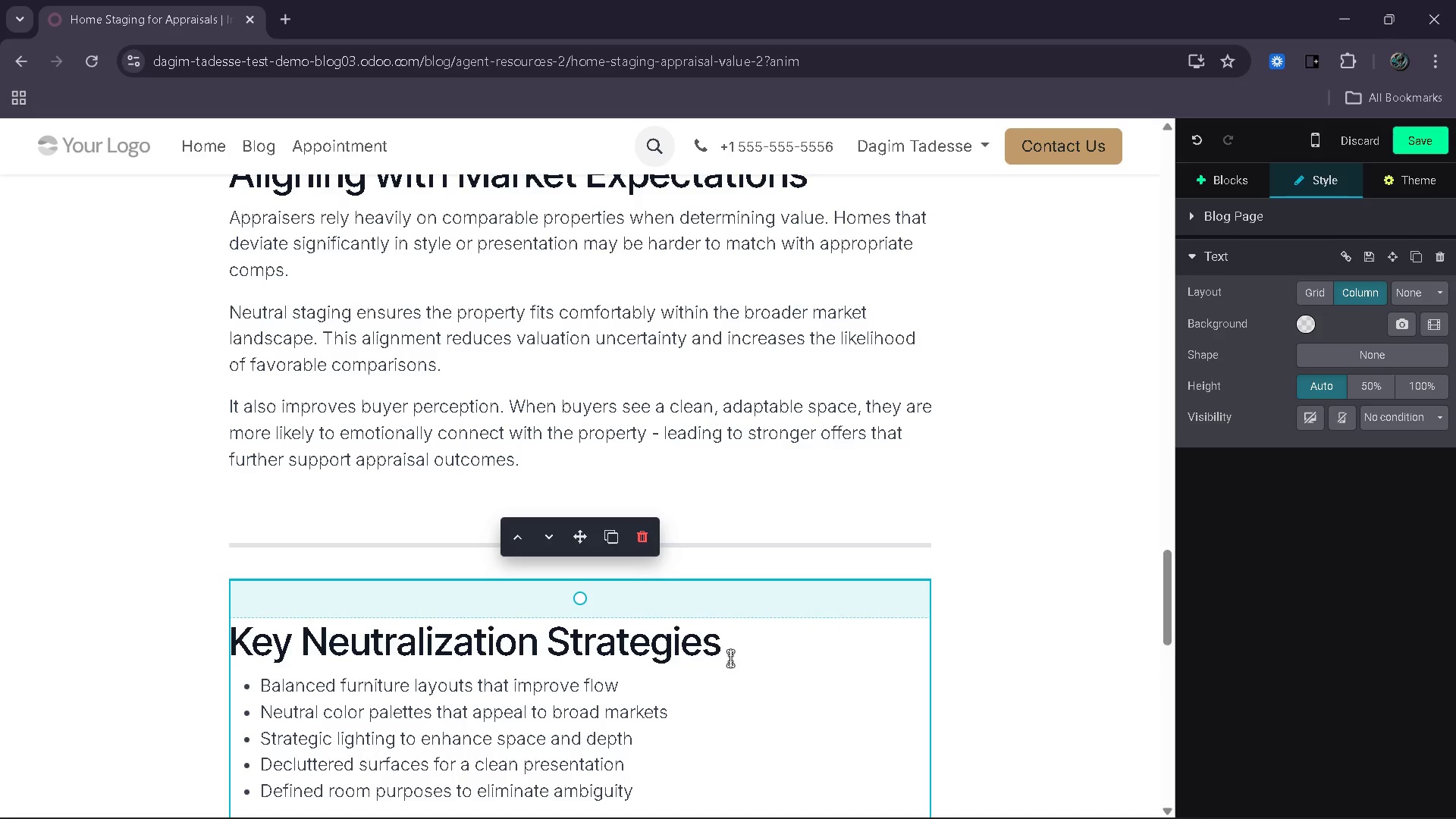 
wait(6.81)
 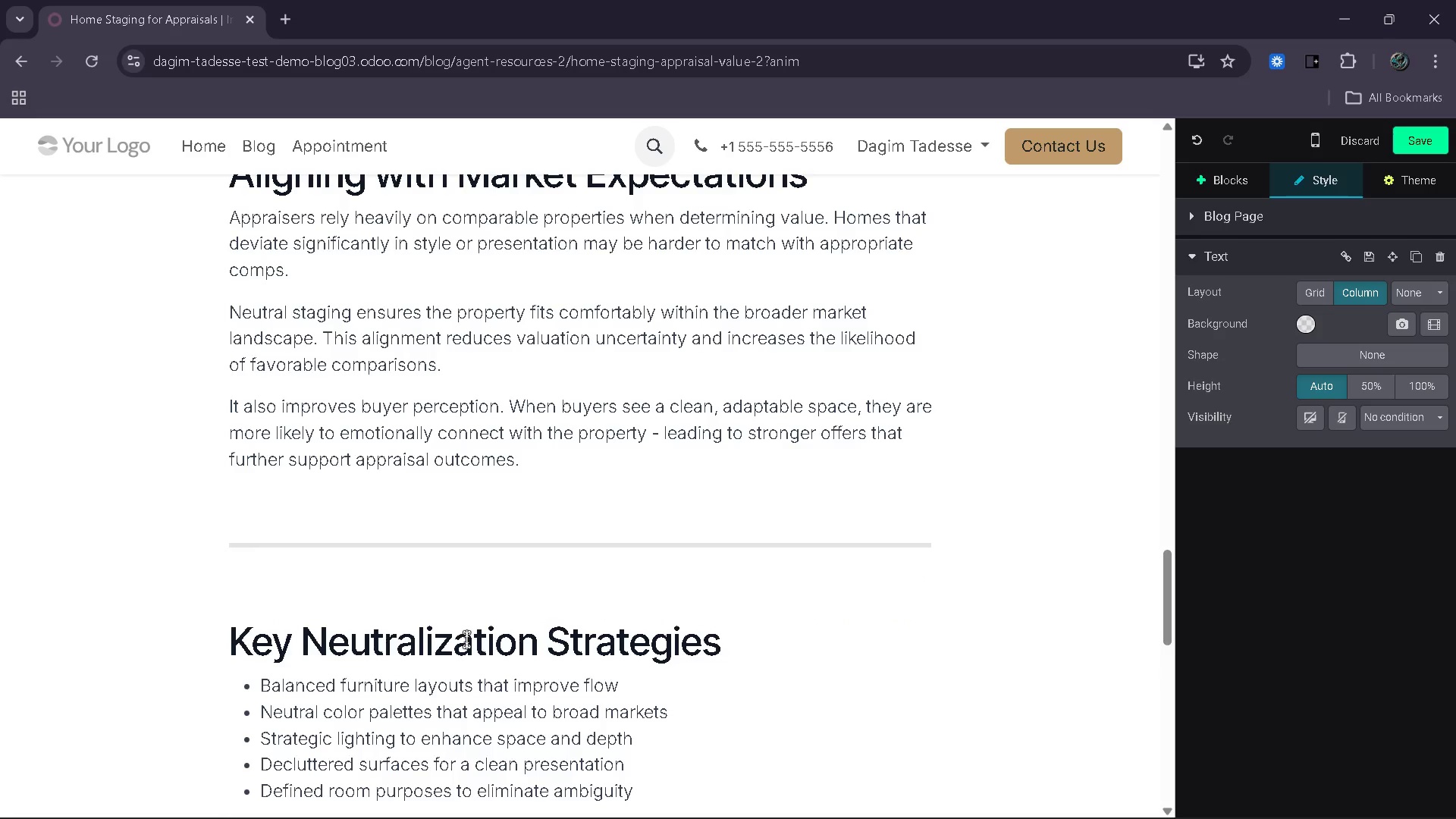 
left_click_drag(start_coordinate=[651, 707], to_coordinate=[265, 597])
 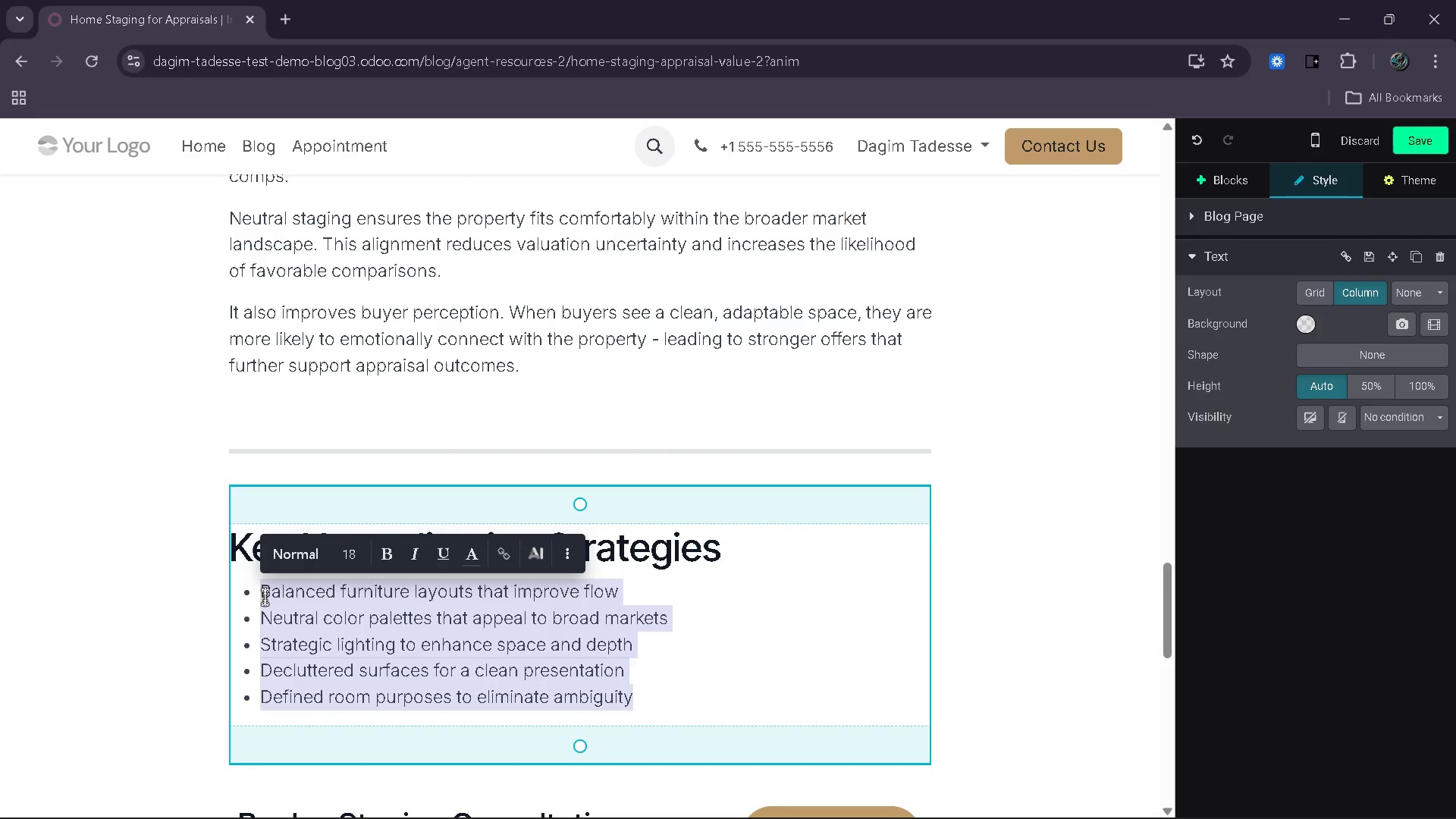 
key(Backspace)
type(Use soft )
key(Backspace)
type(, neutral coo)
key(Backspace)
type(lor pallettes (biege, gray, white))
 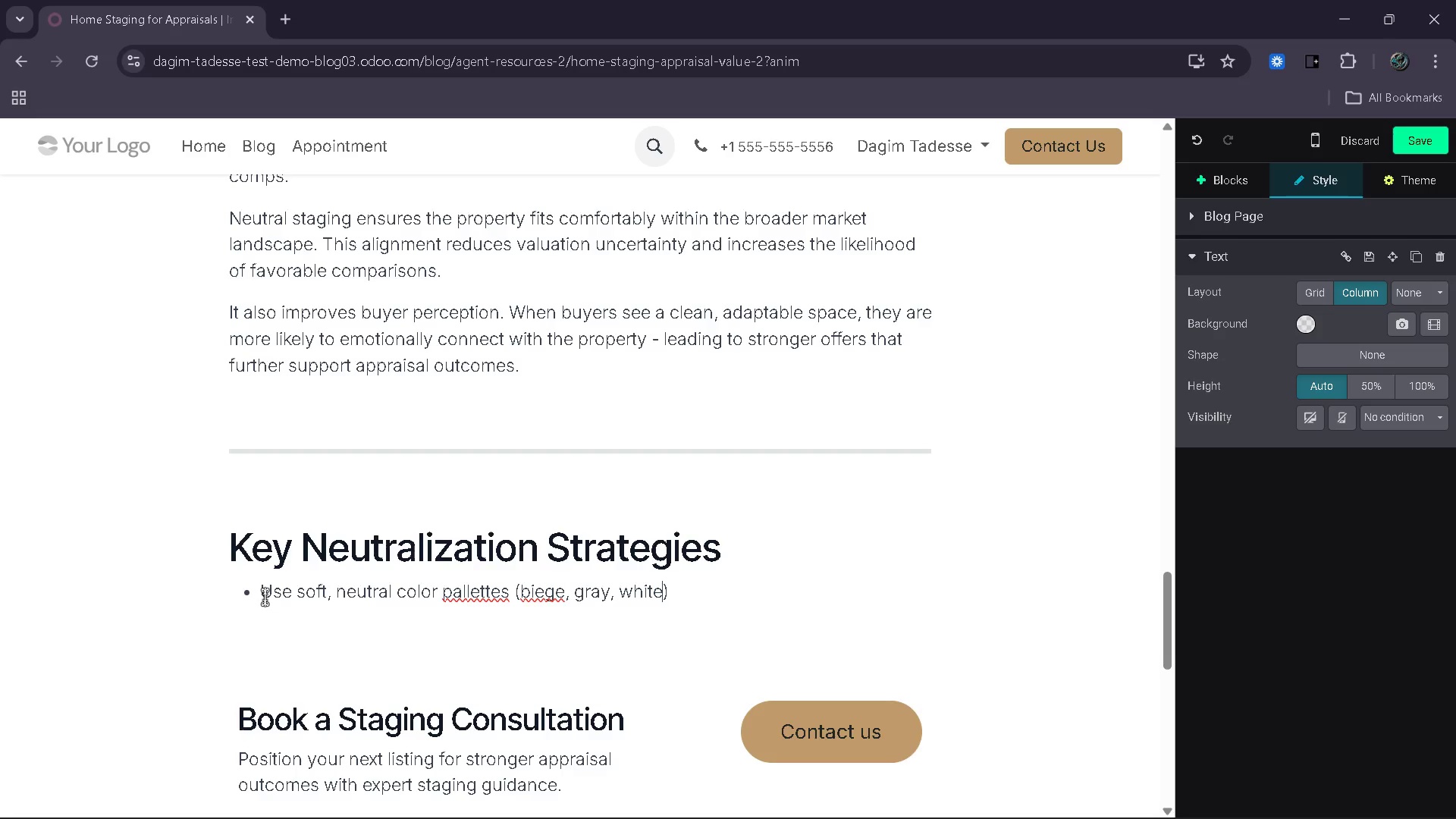 
 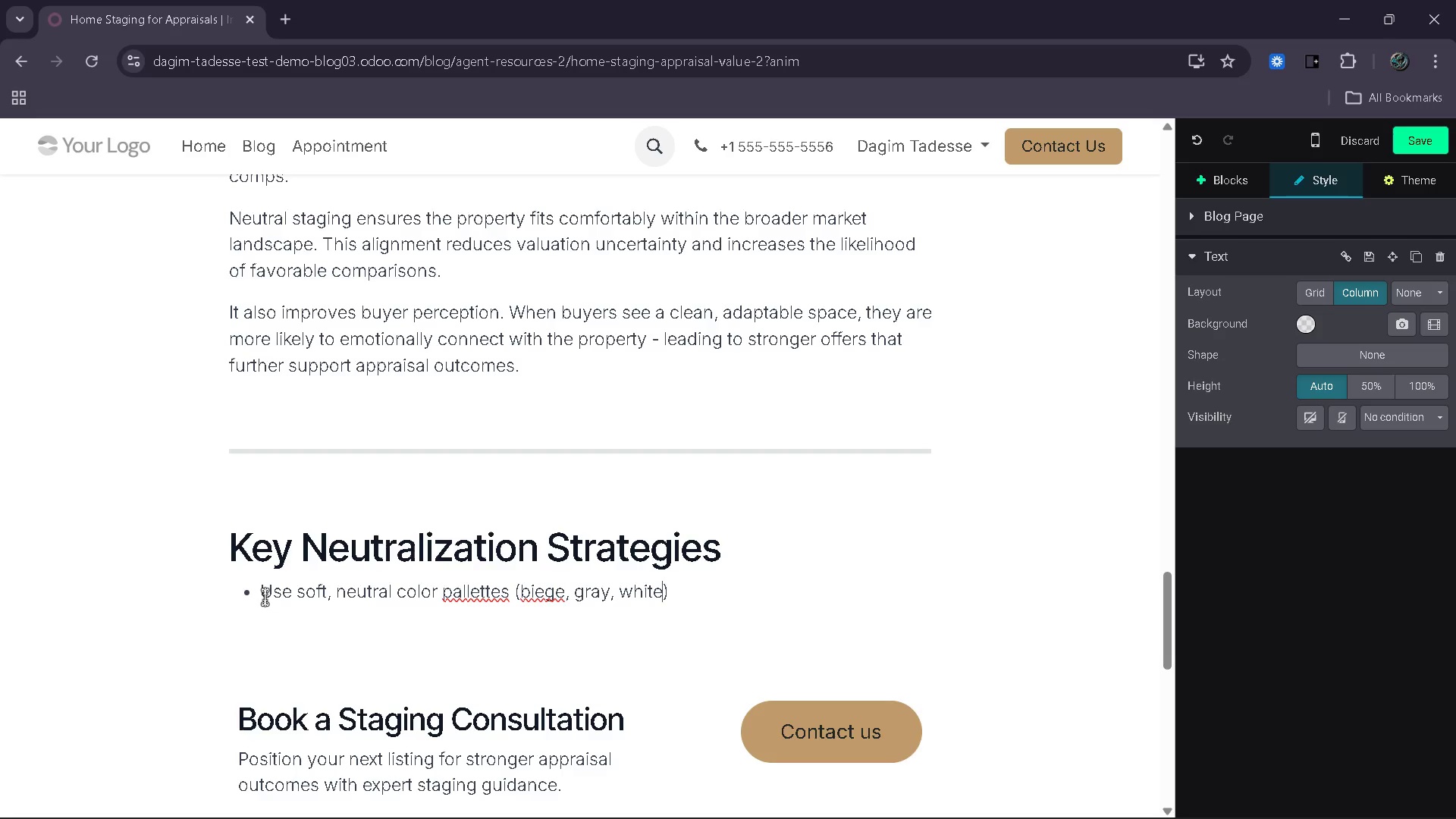 
hold_key(key=ArrowLeft, duration=0.77)
 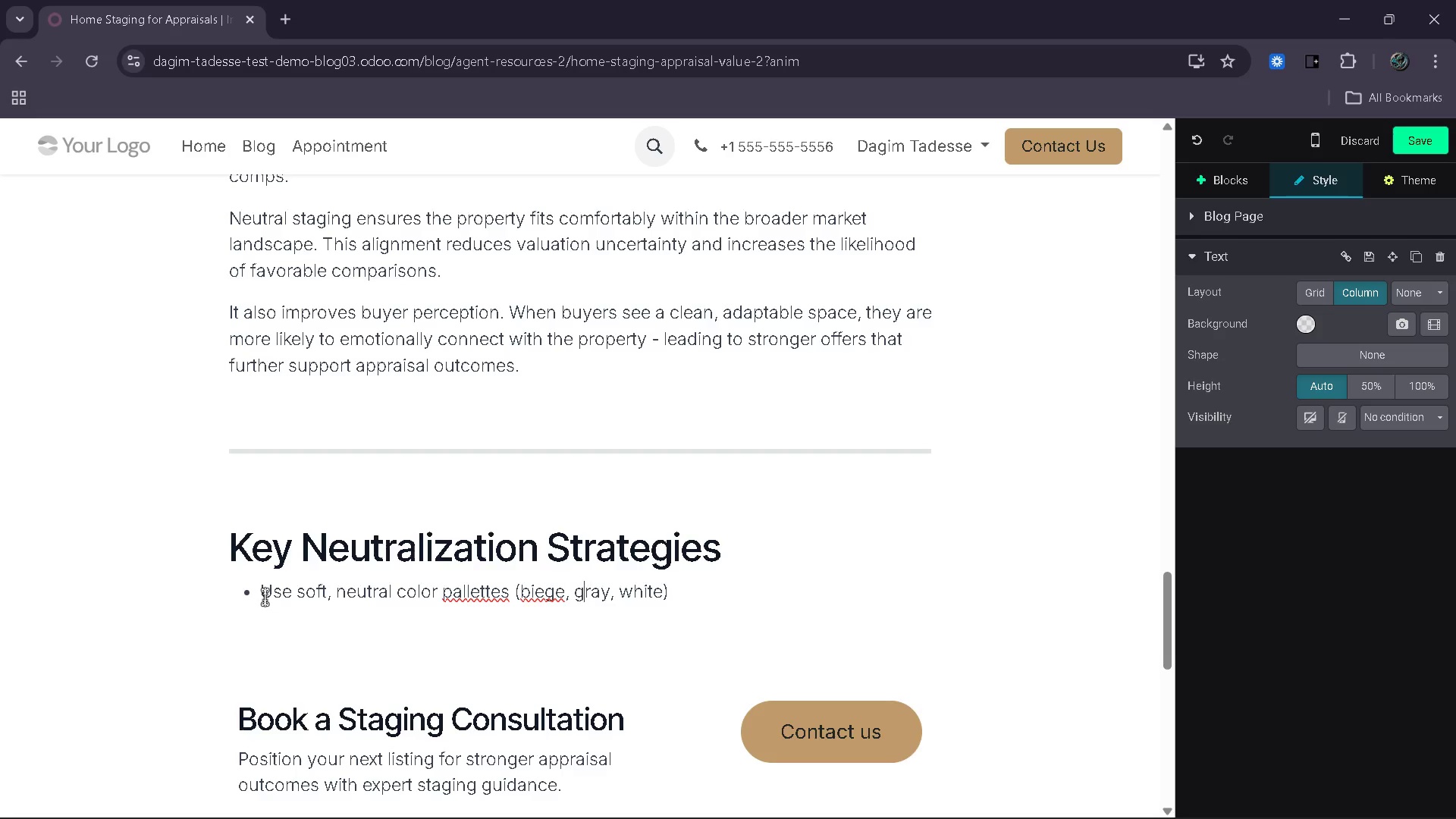 
key(ArrowLeft)
 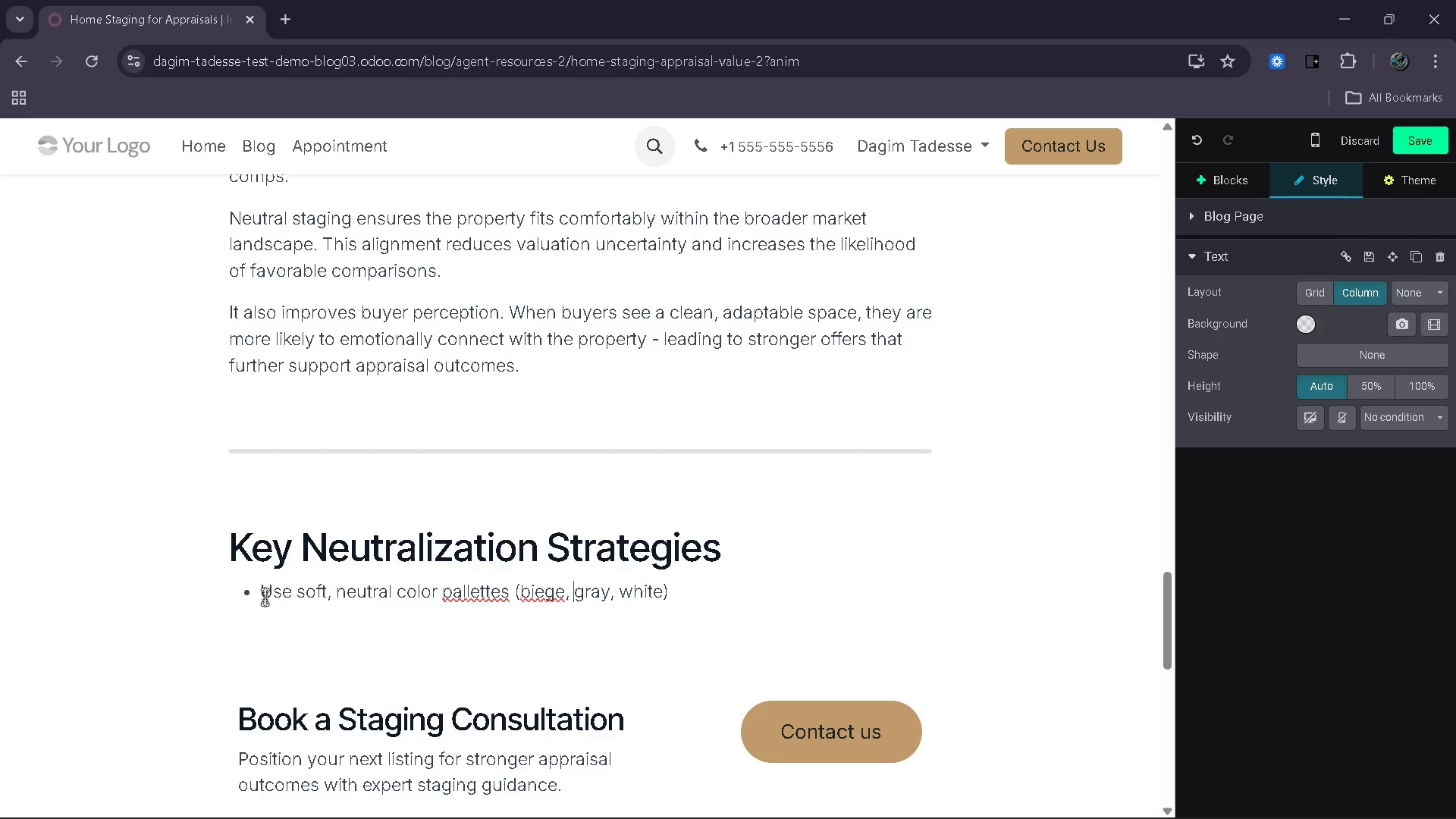 
hold_key(key=ArrowLeft, duration=0.8)
 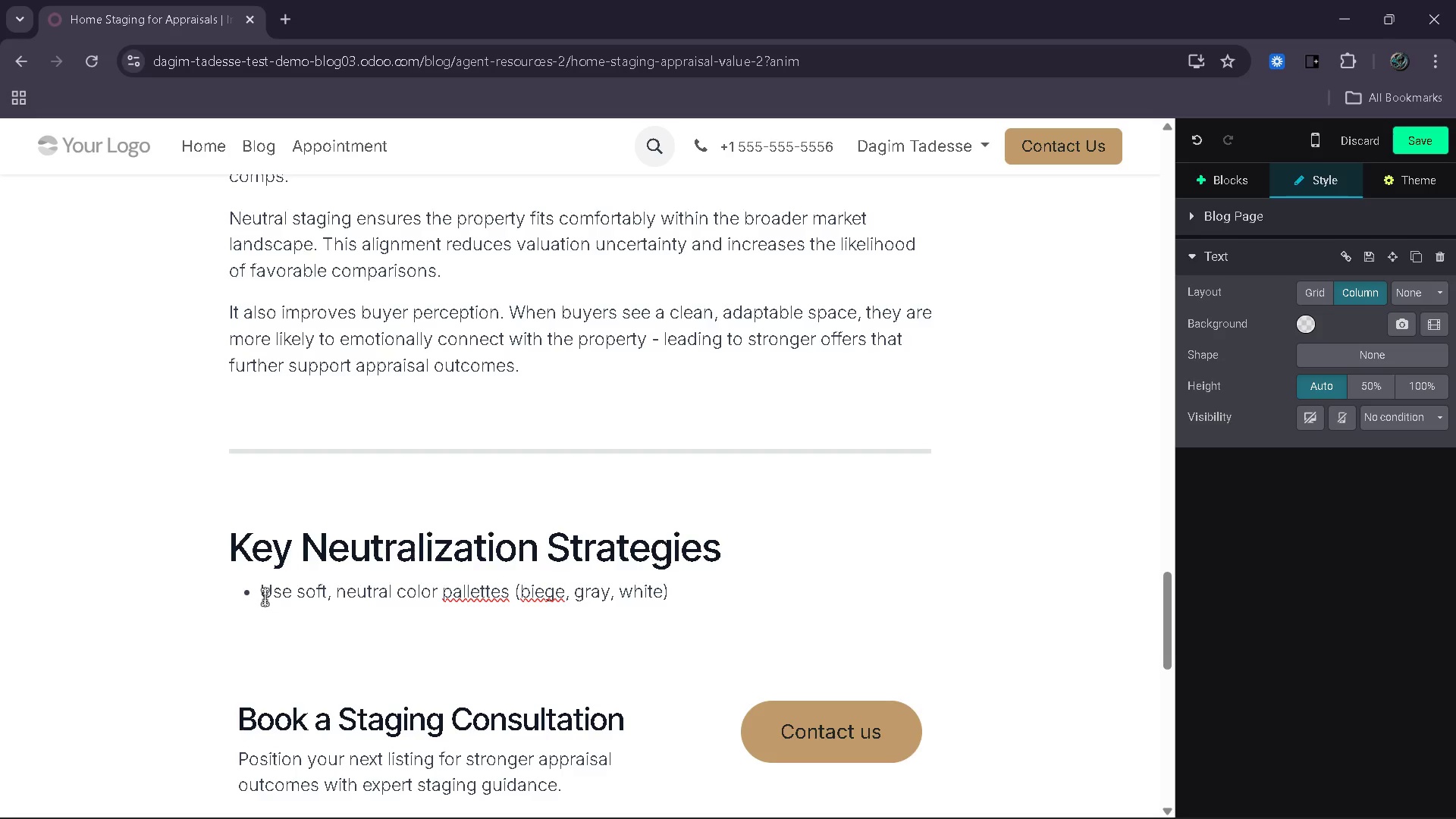 
hold_key(key=ArrowLeft, duration=0.8)
 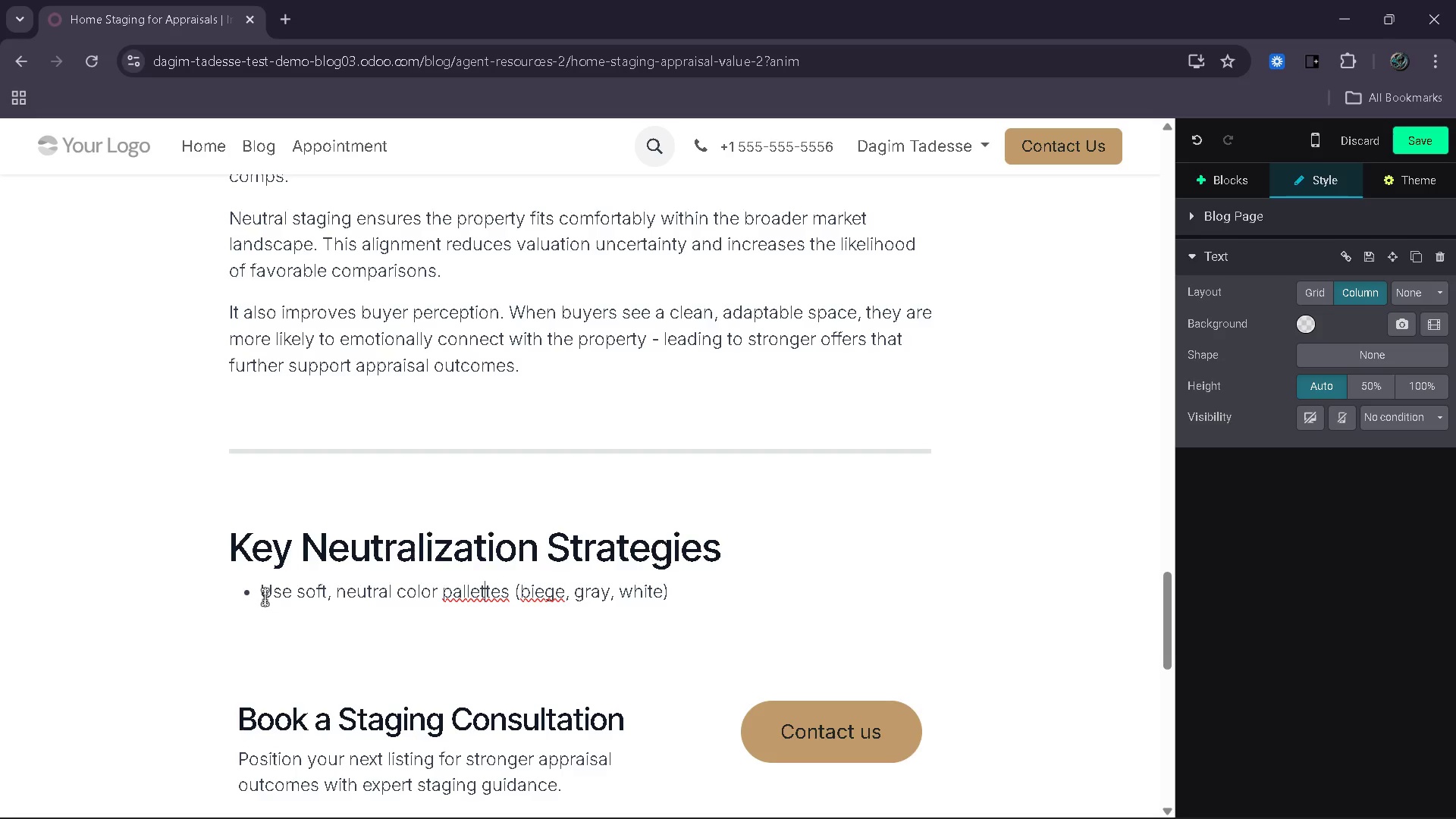 
key(ArrowLeft)
 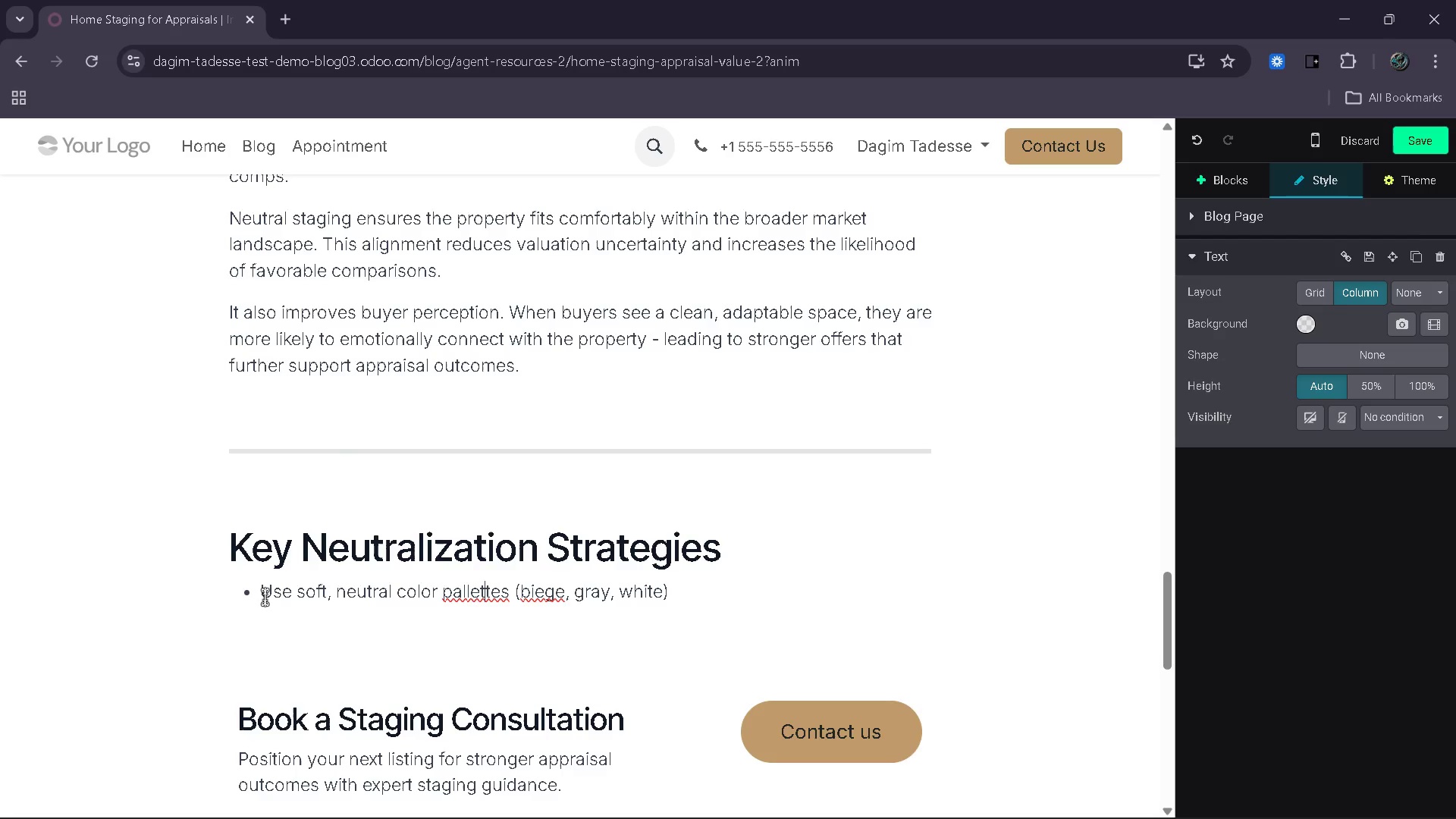 
key(ArrowLeft)
 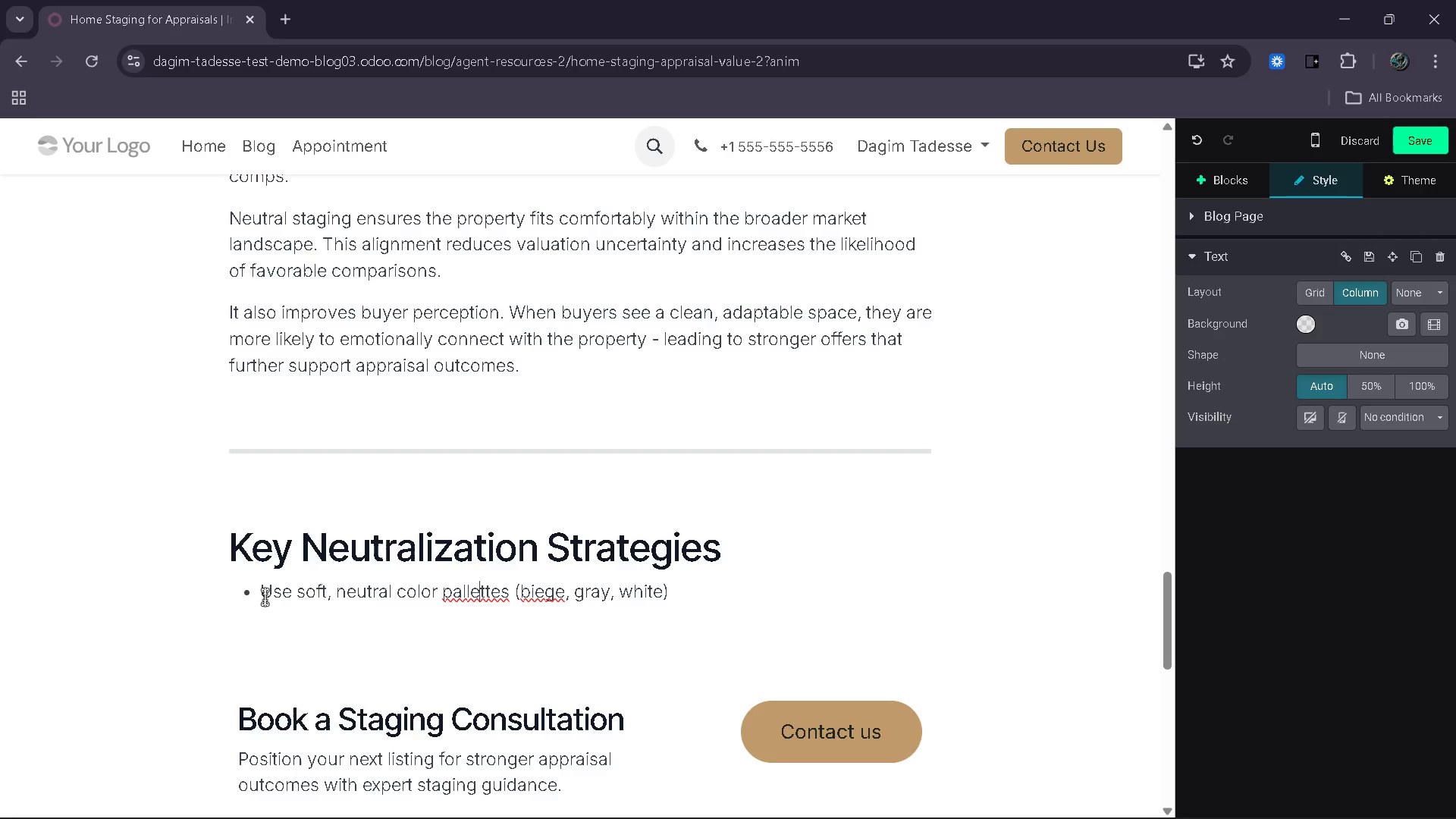 
key(ArrowLeft)
 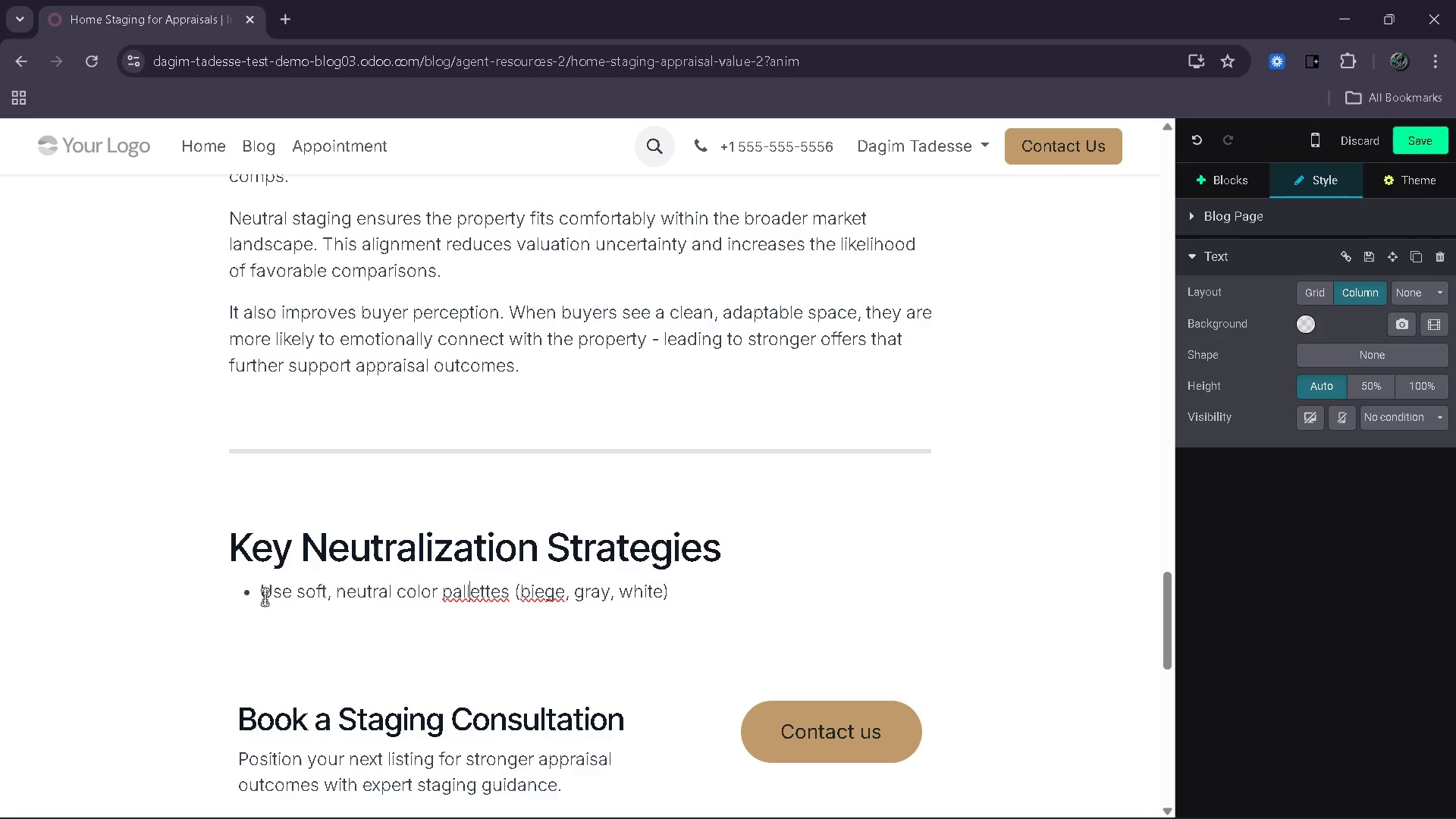 
key(ArrowLeft)
 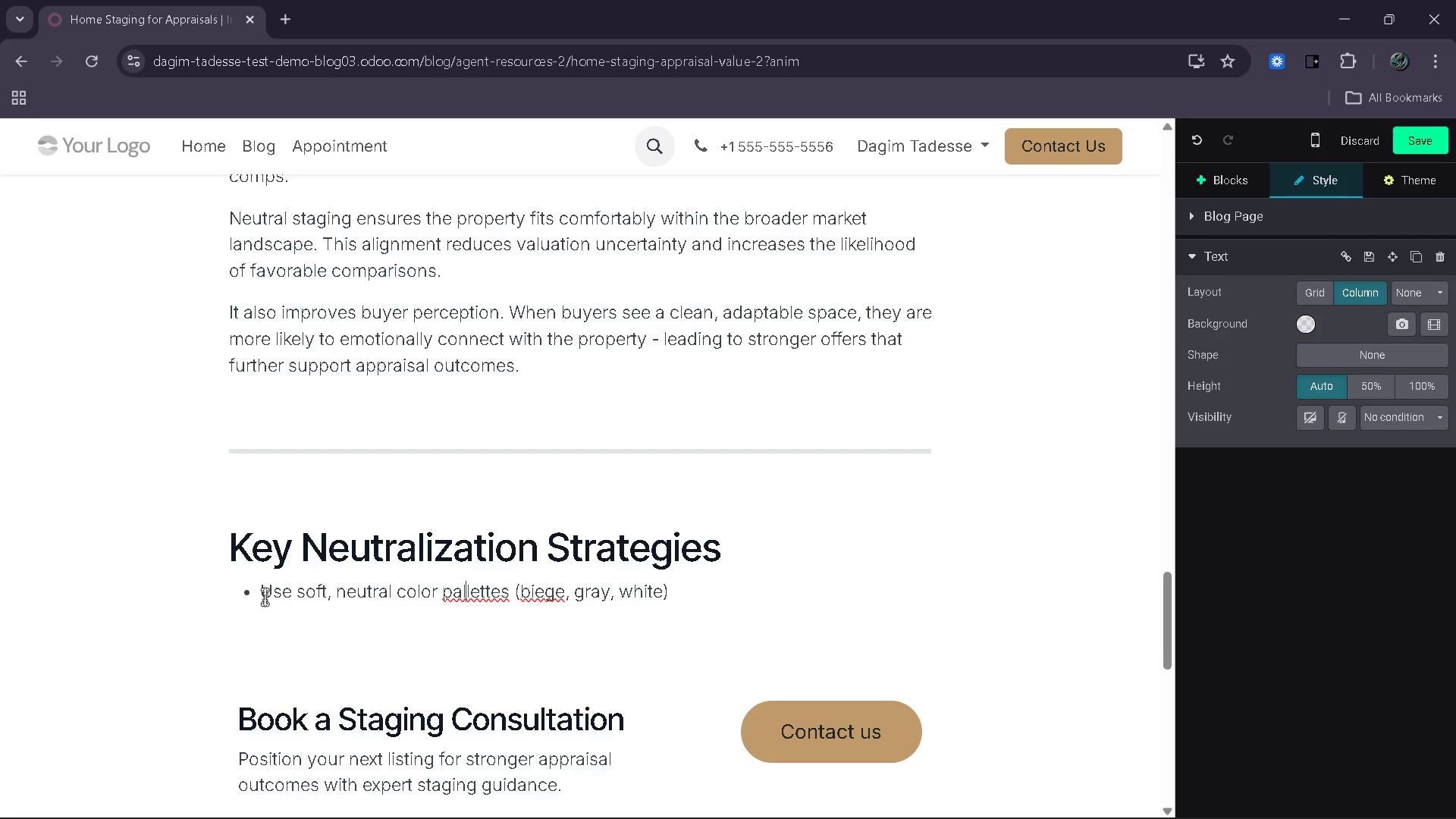 
key(Backspace)
 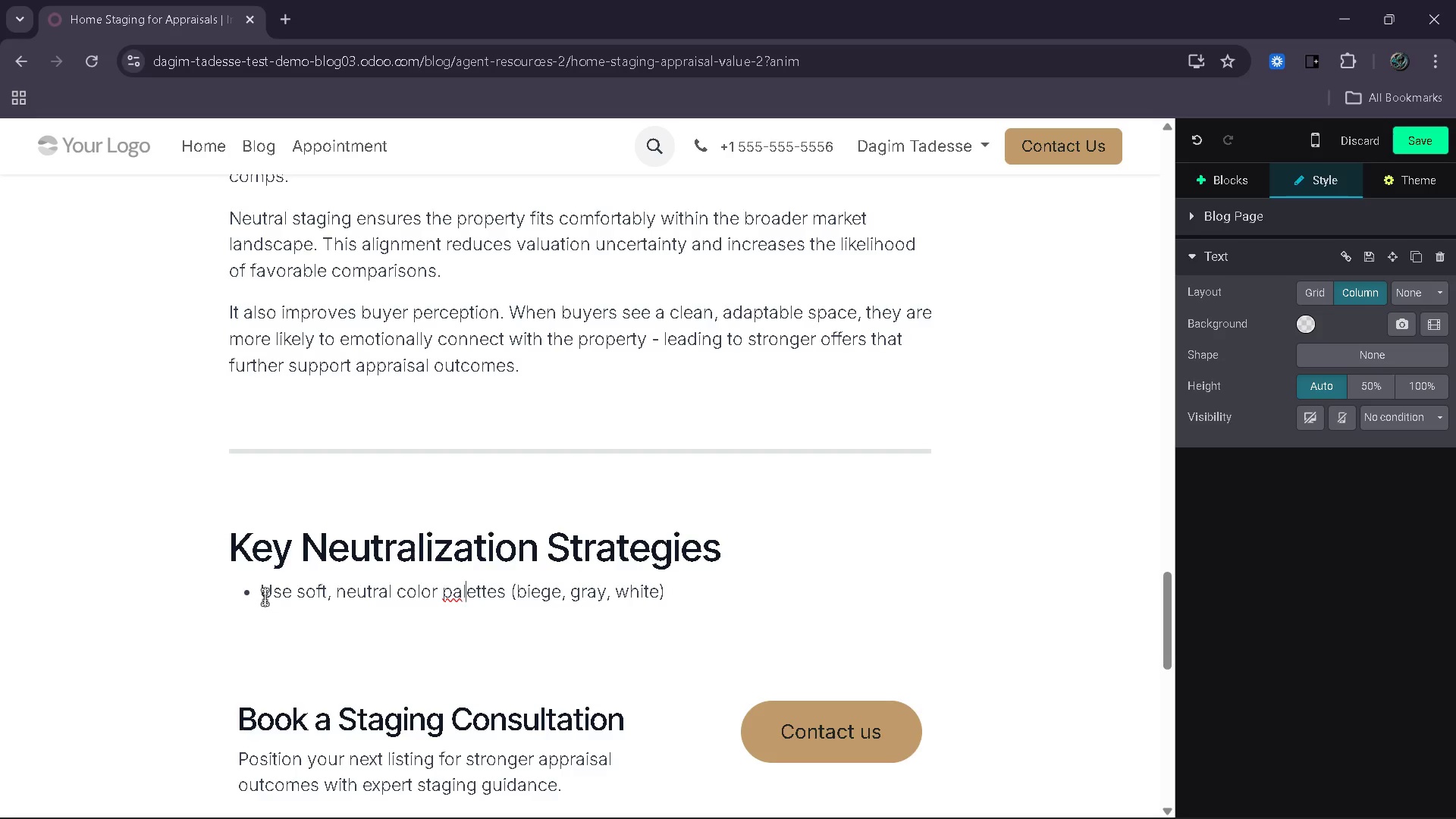 
hold_key(key=ArrowRight, duration=0.7)
 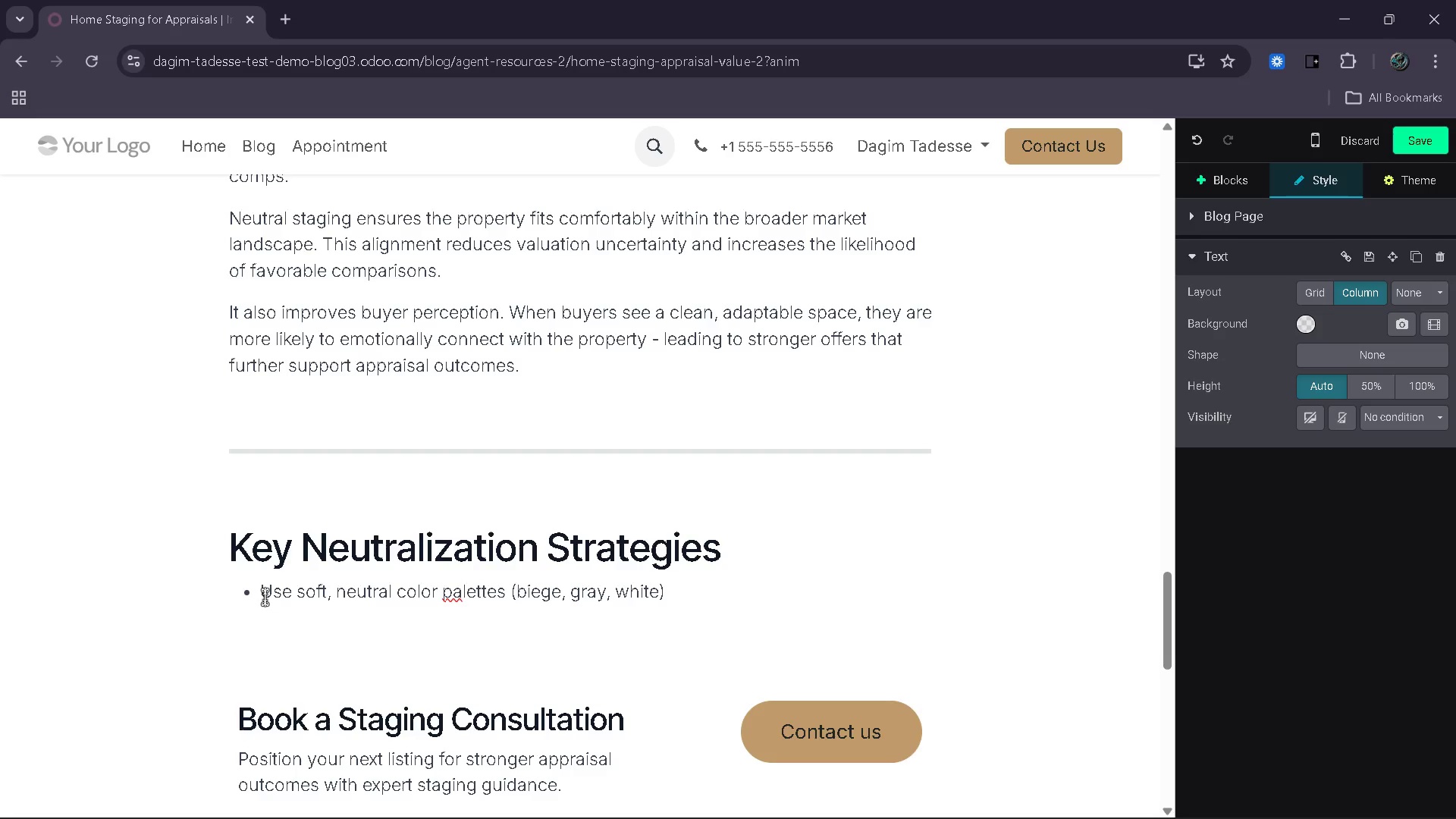 
hold_key(key=ArrowRight, duration=0.69)
 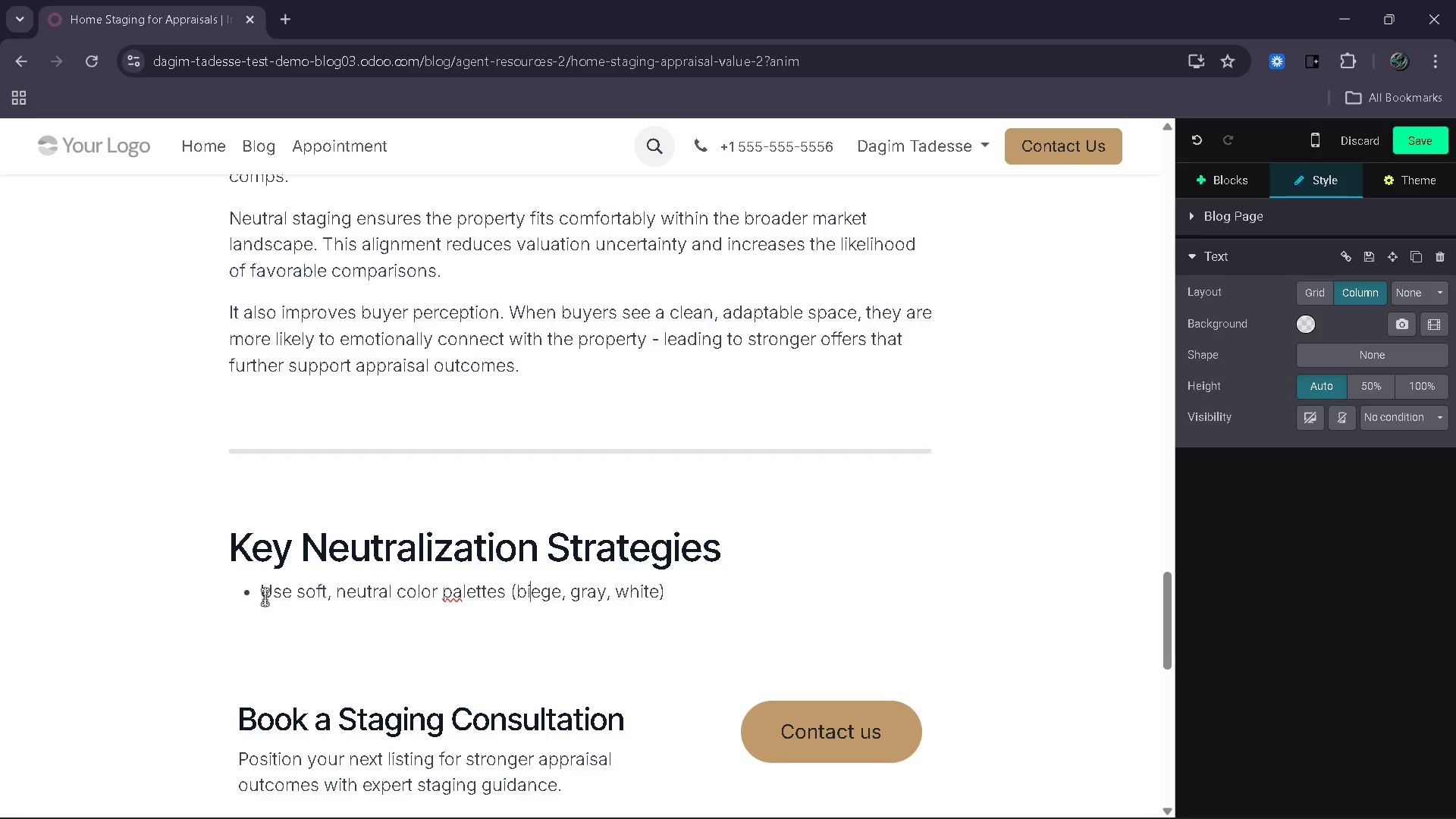 
key(ArrowRight)
 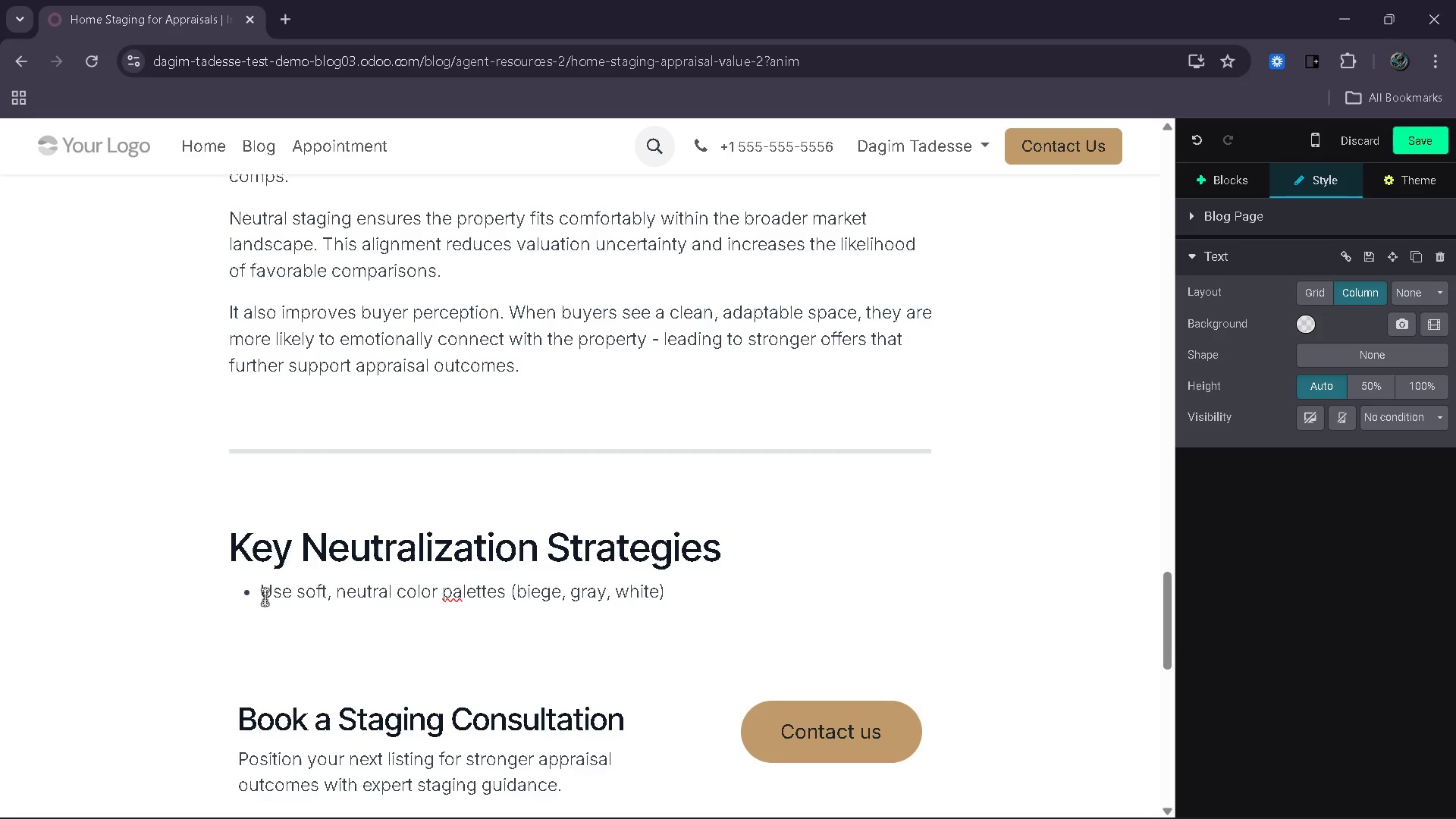 
key(ArrowRight)
 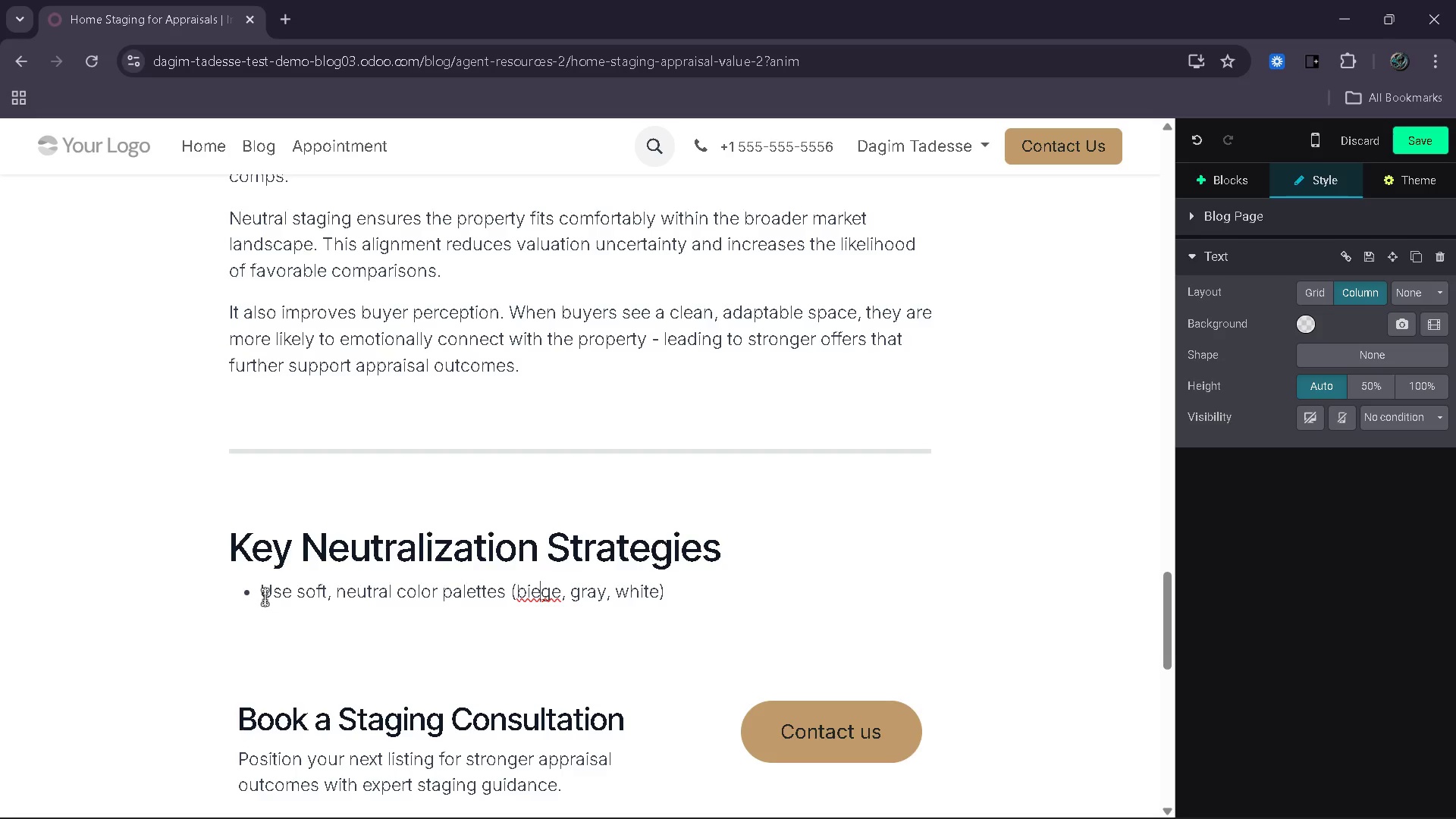 
key(ArrowLeft)
 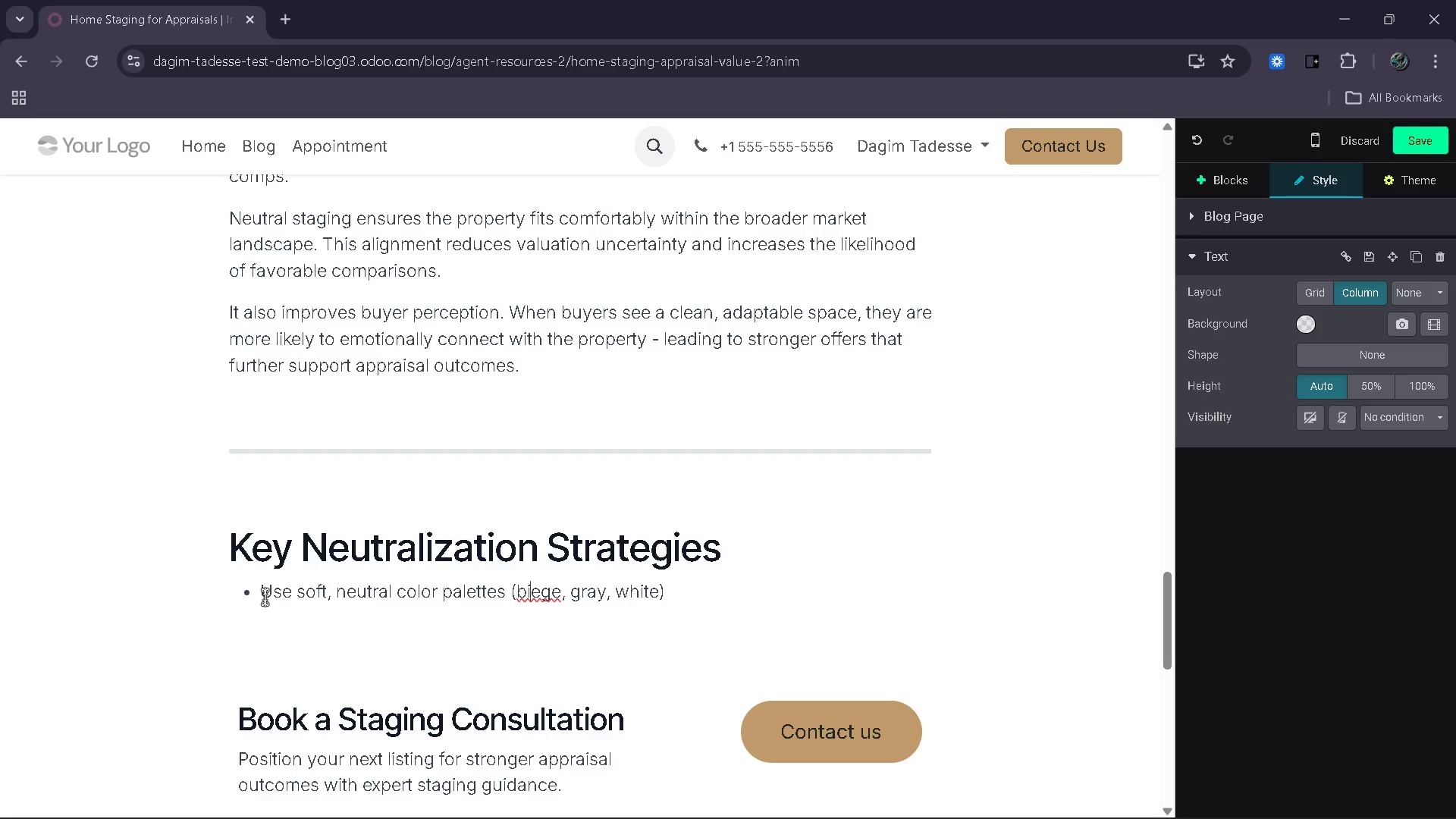 
key(Backspace)
 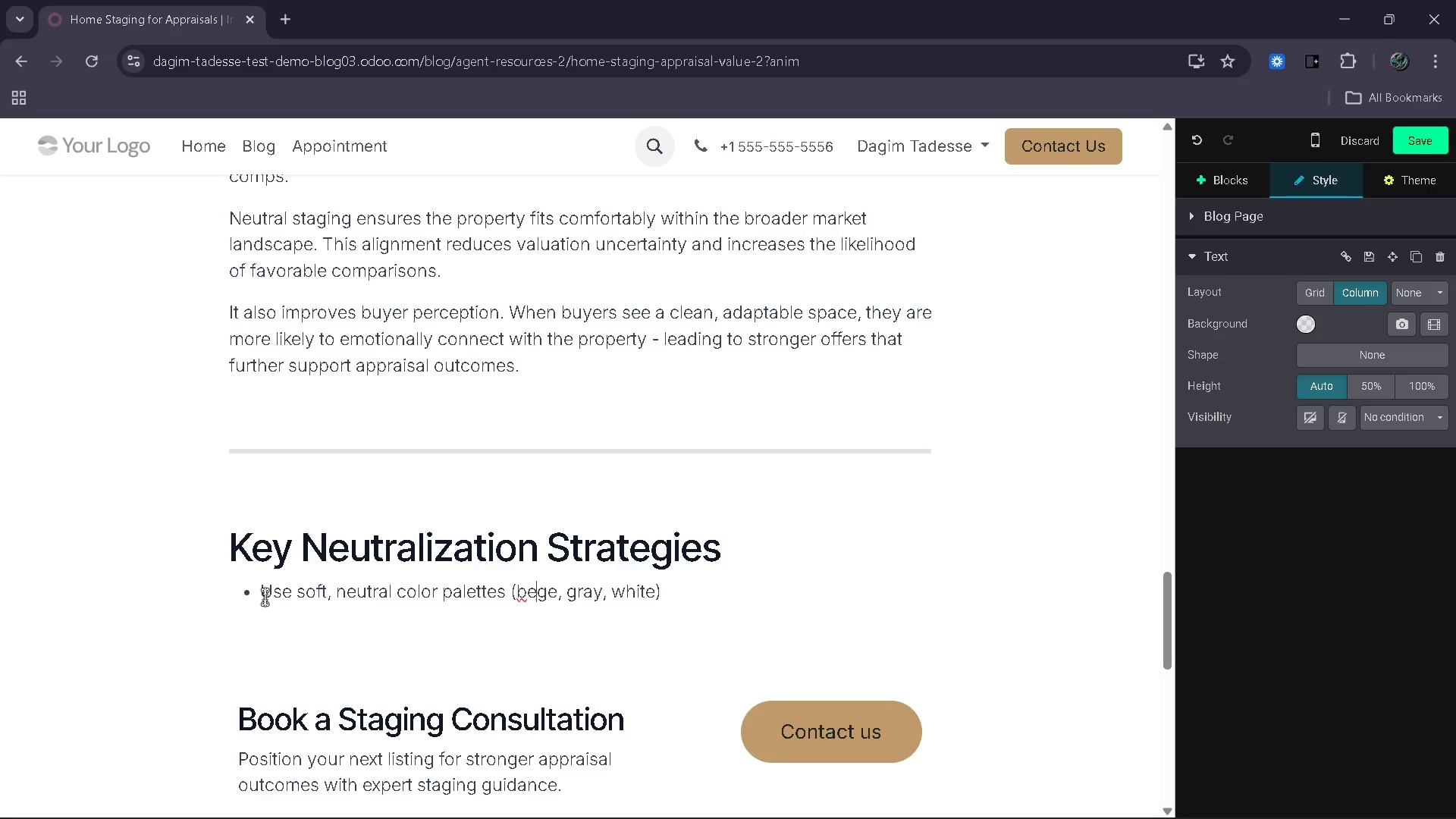 
key(ArrowRight)
 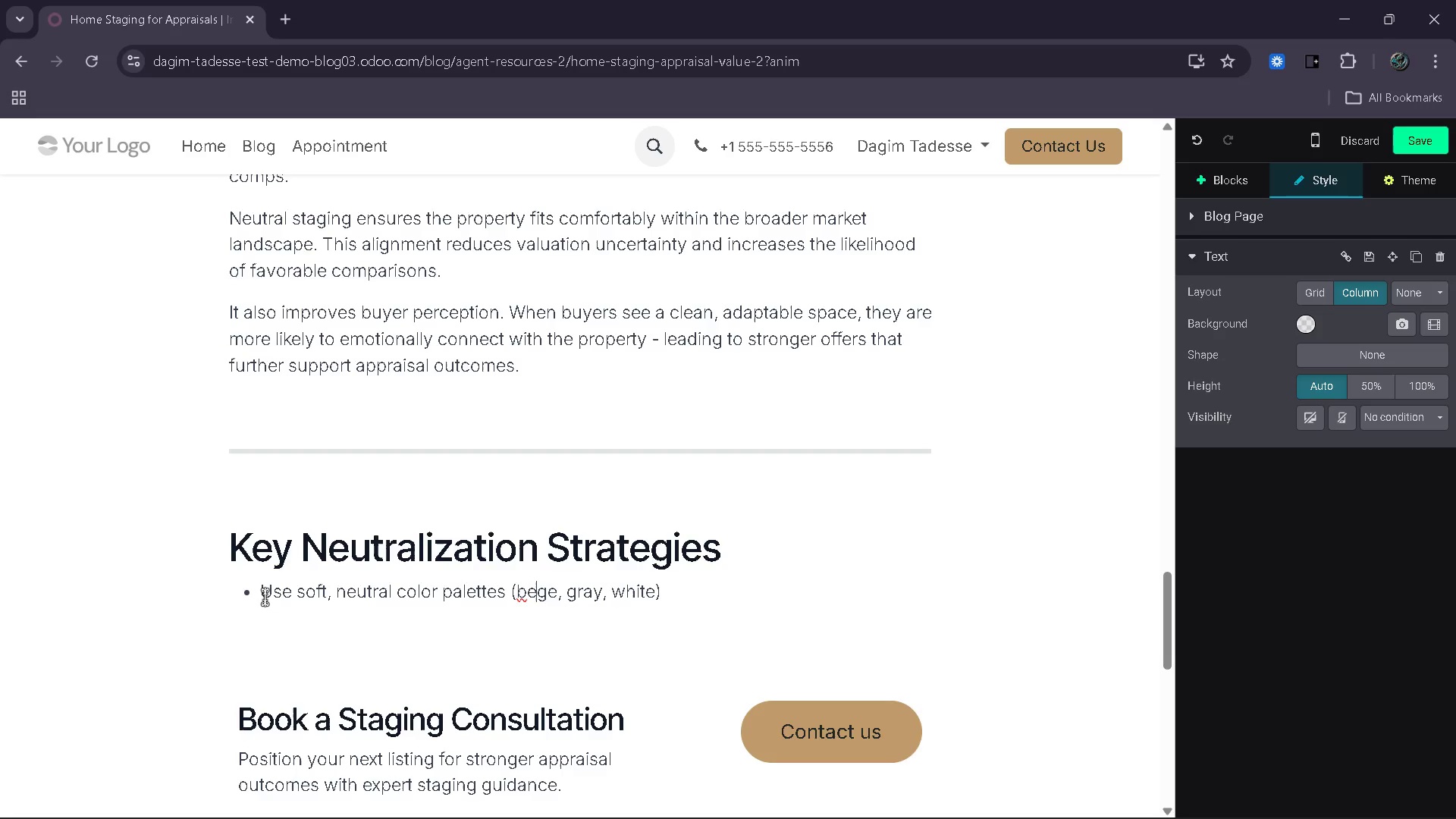 
key(I)
 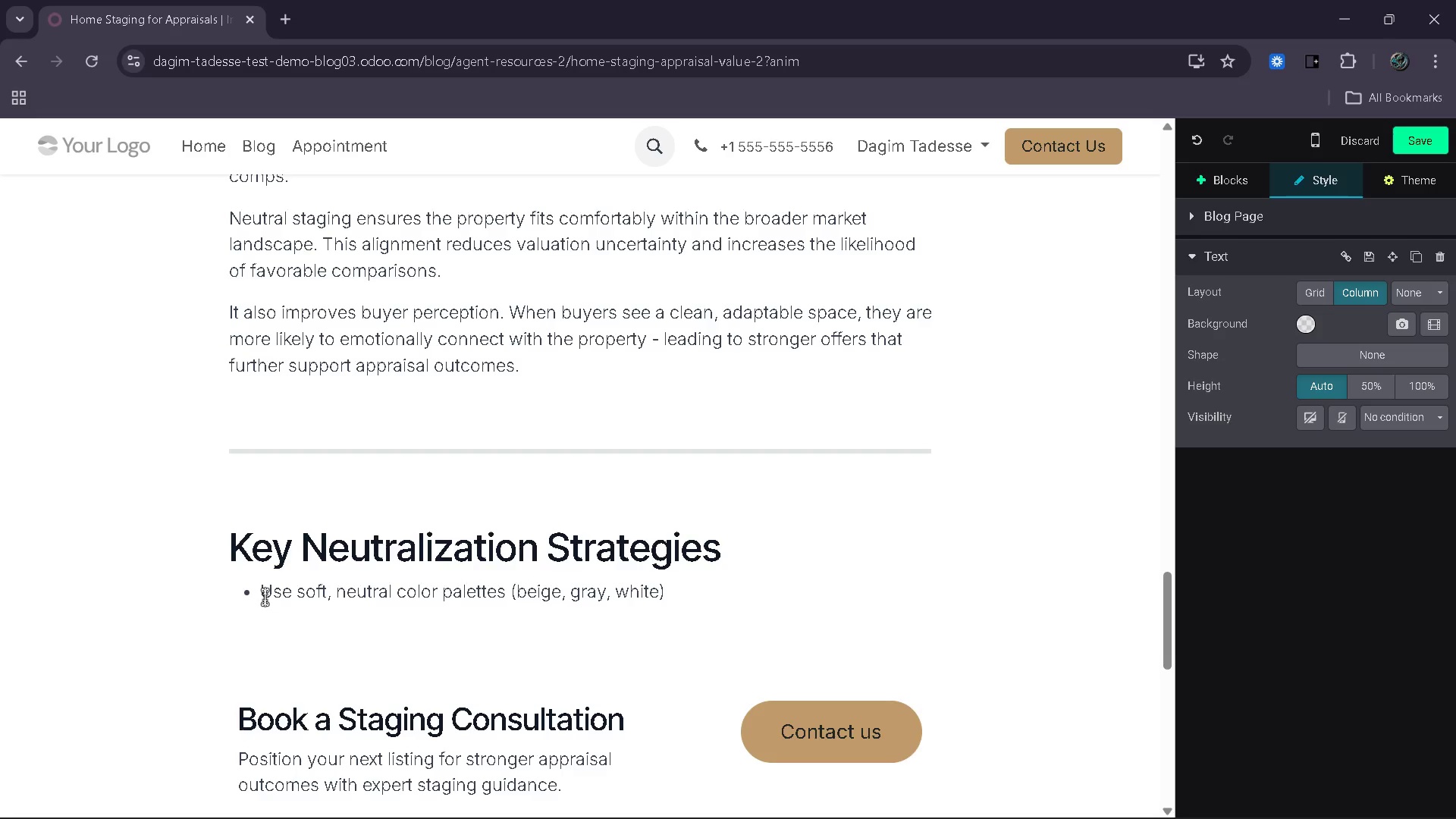 
key(ArrowRight)
 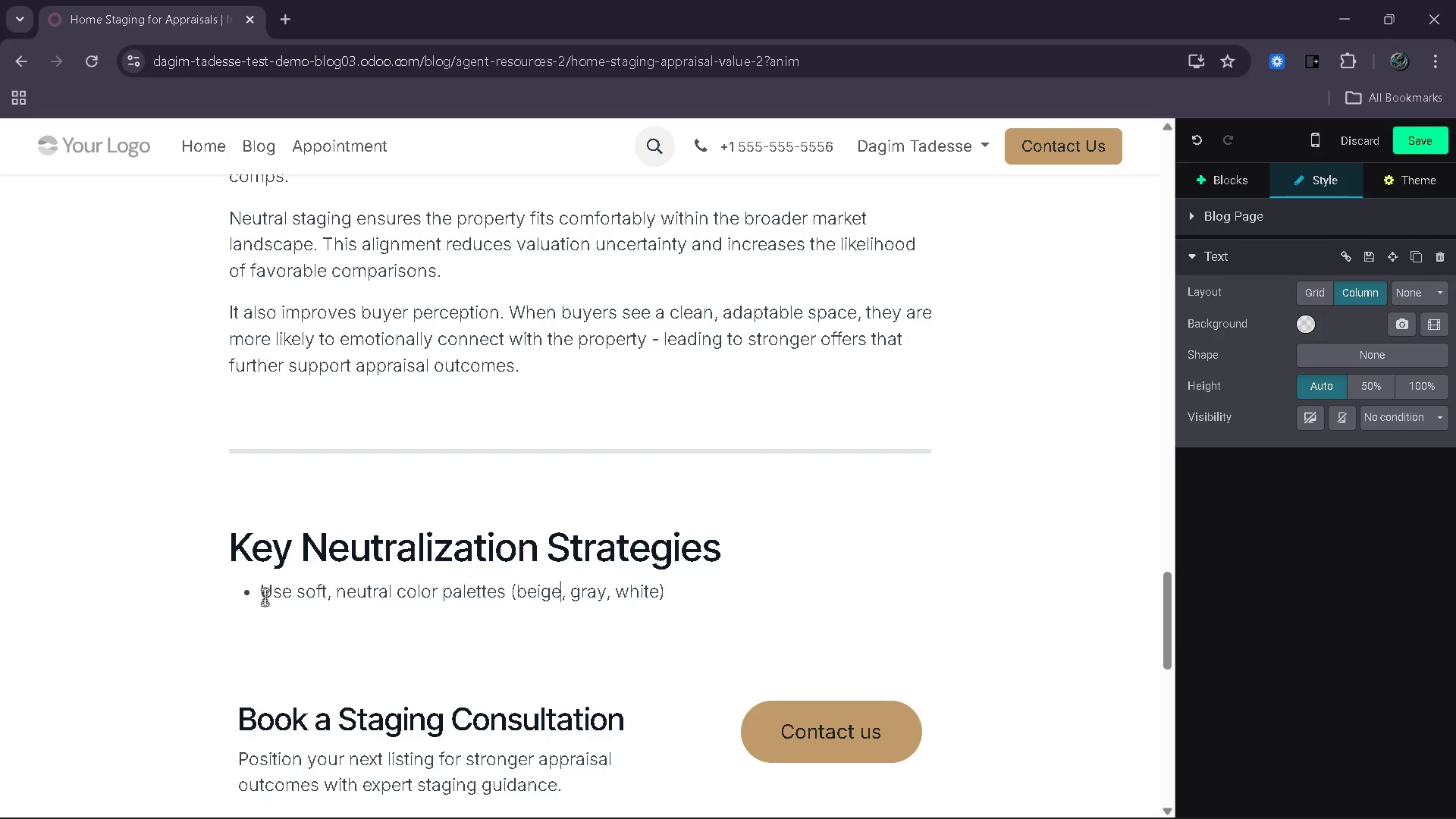 
key(ArrowRight)
 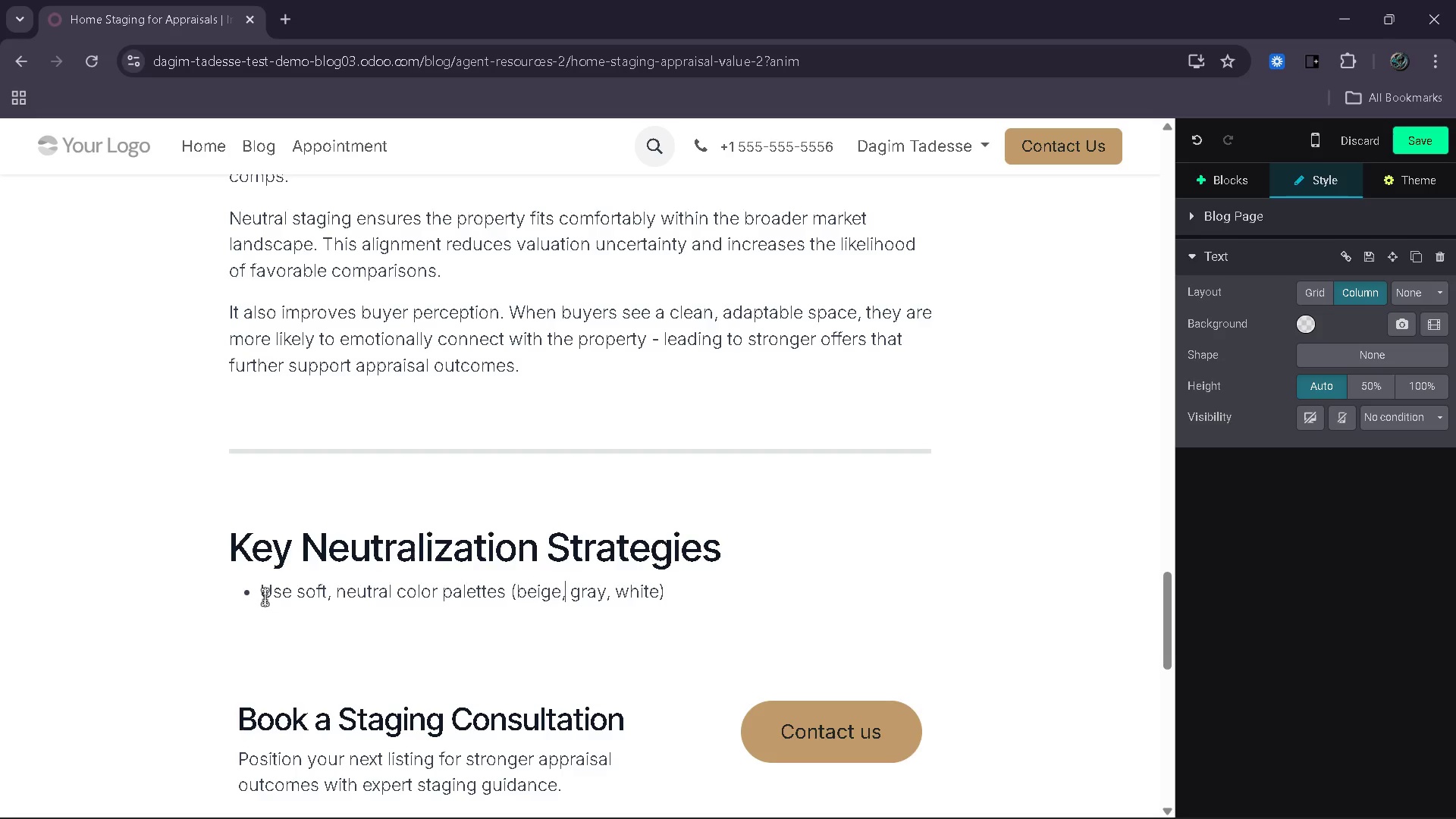 
key(ArrowRight)
 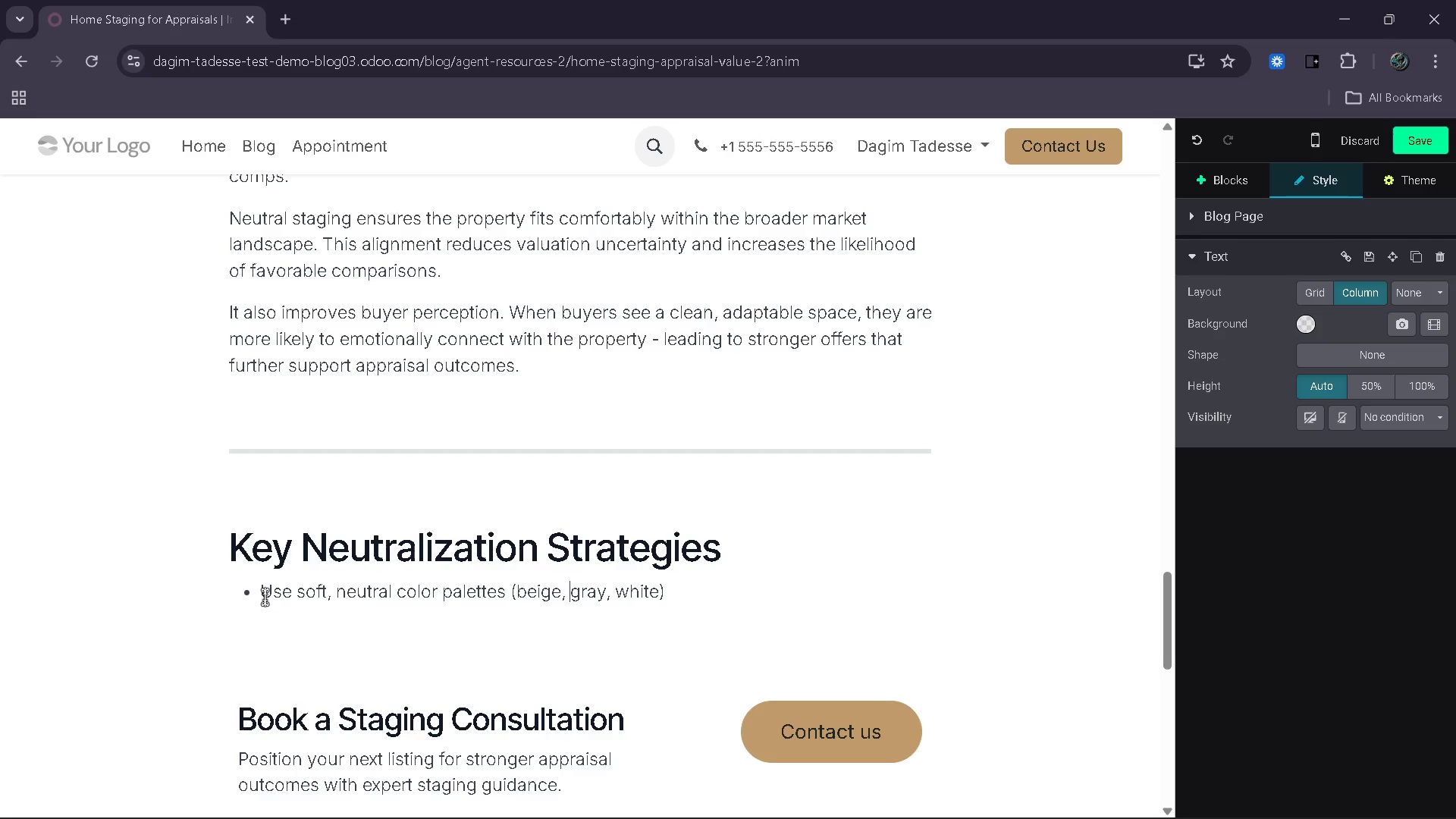 
key(ArrowRight)
 